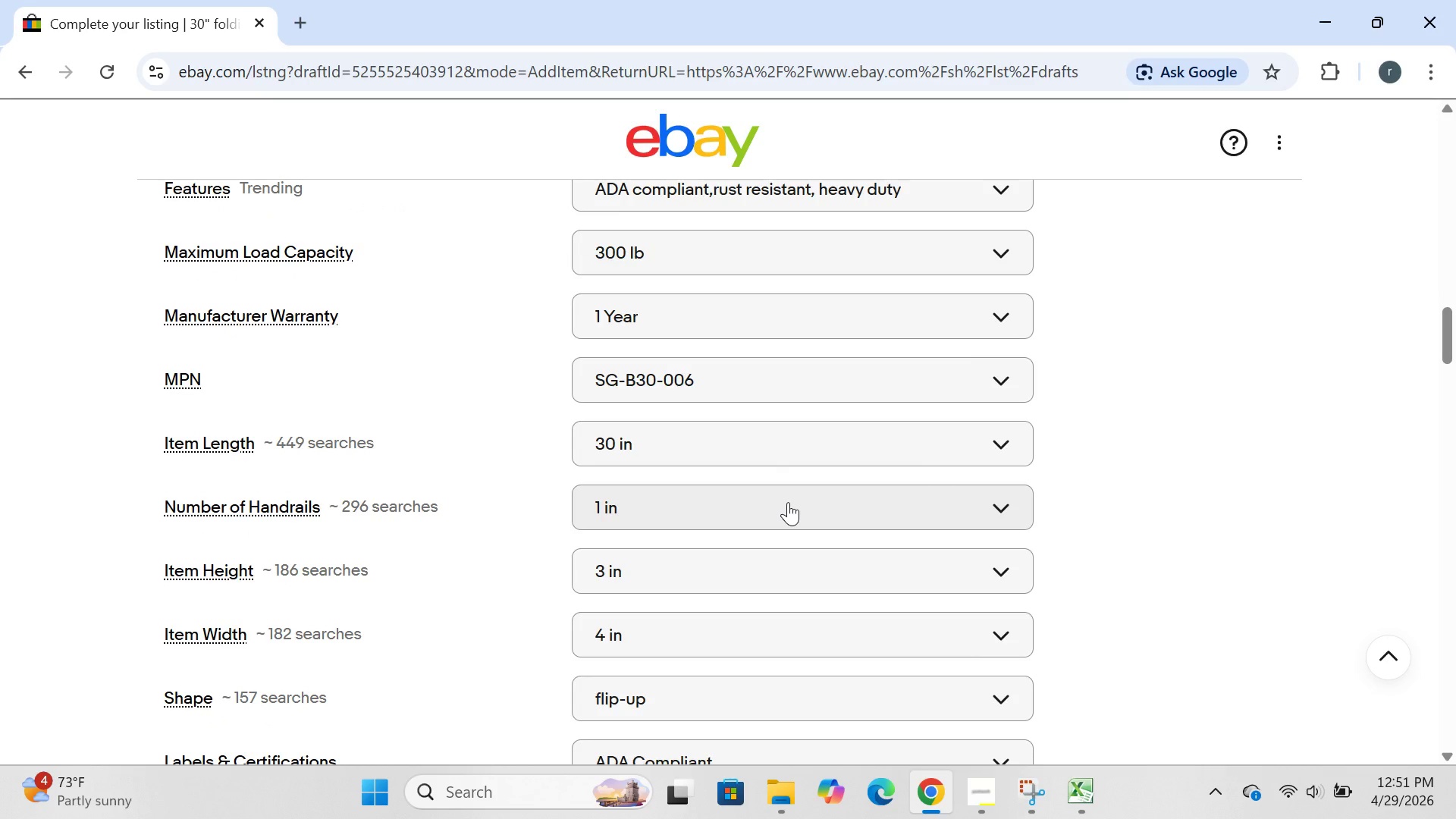 
wait(11.91)
 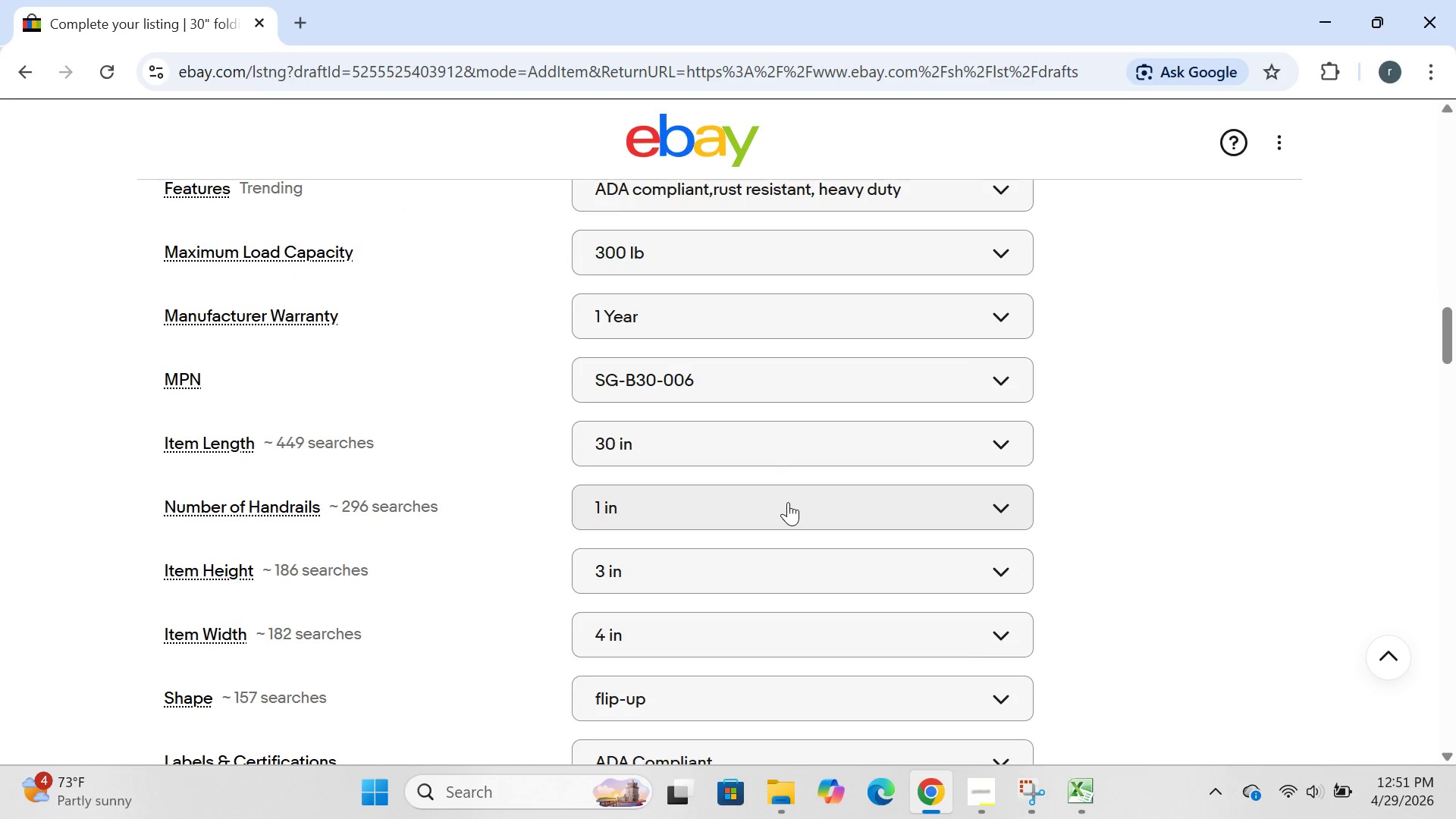 
mouse_move([614, 592])
 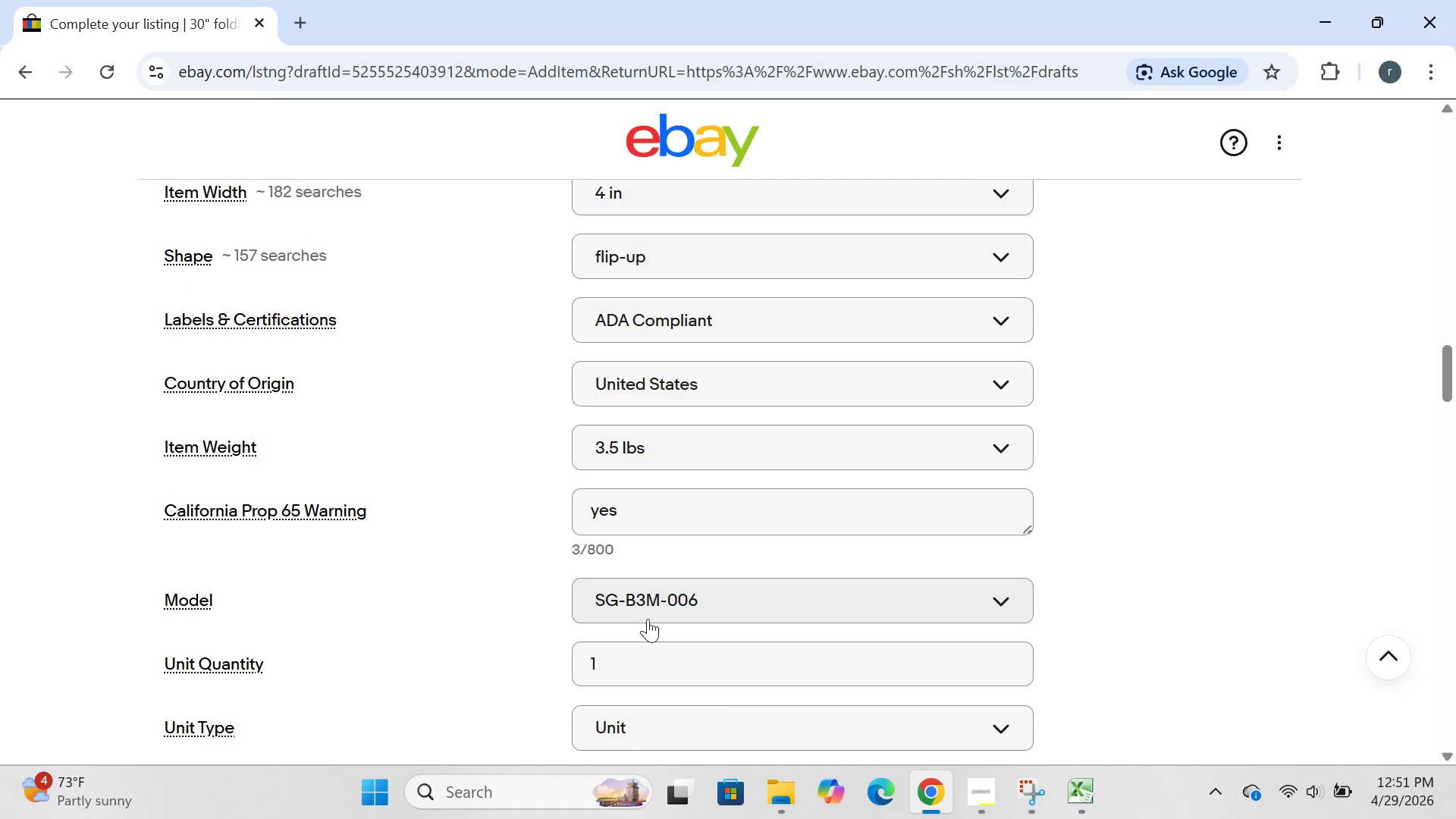 
left_click([702, 598])
 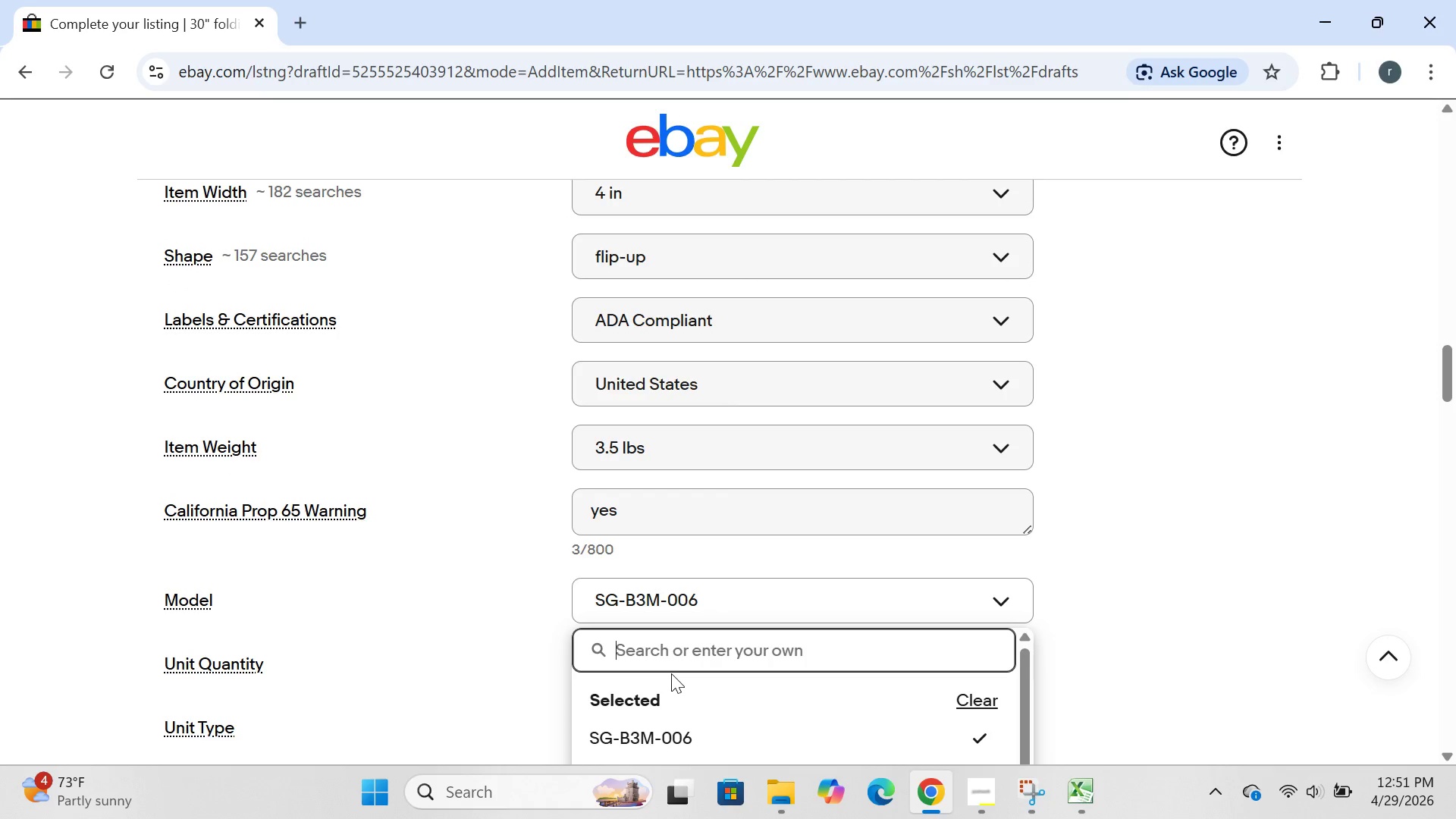 
type(GH)
key(Backspace)
key(Backspace)
type(SG-C30)
 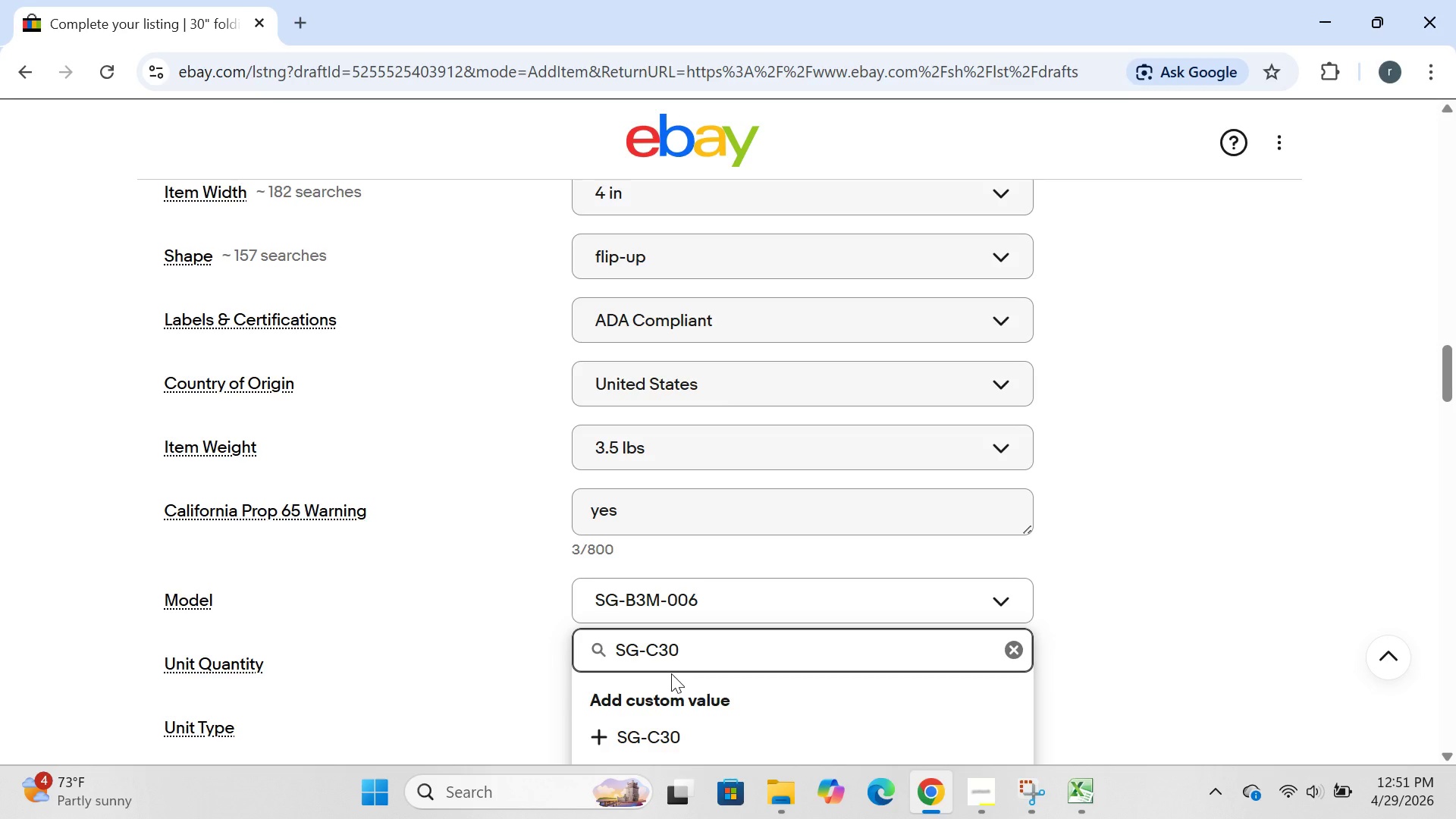 
type(-005)
 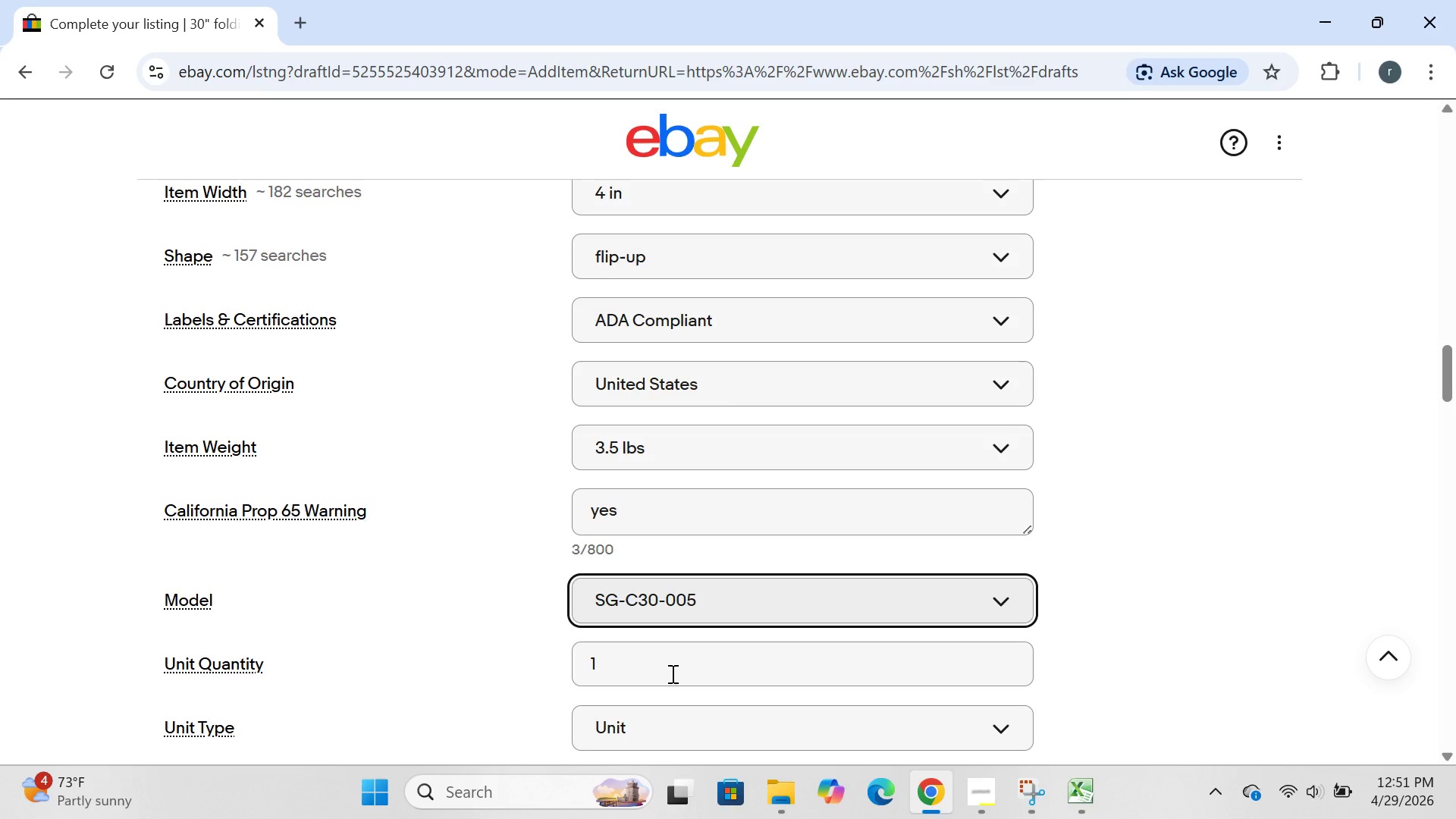 
key(Alt+Control+AltLeft)
 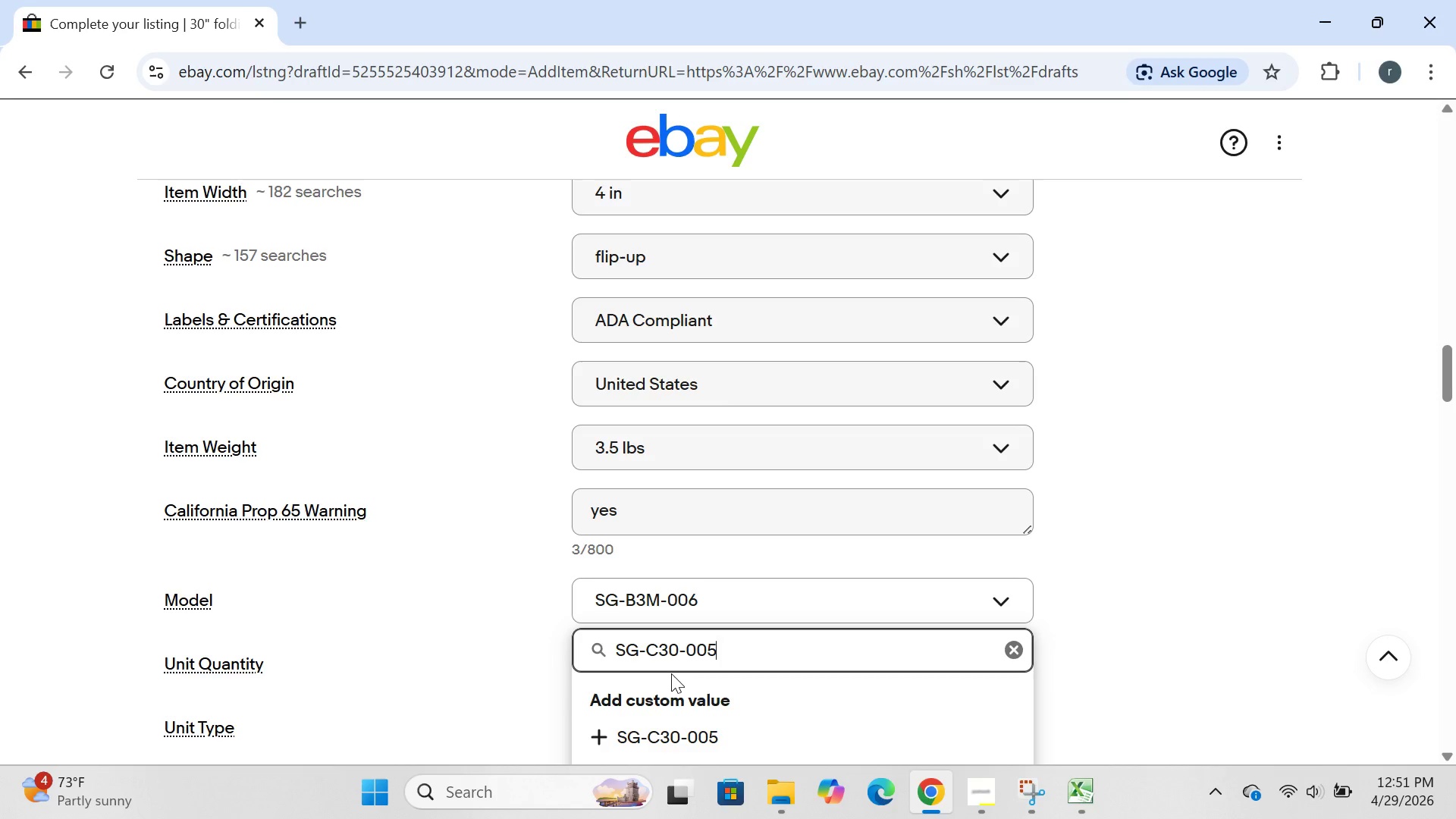 
key(Alt+Control+F13)
 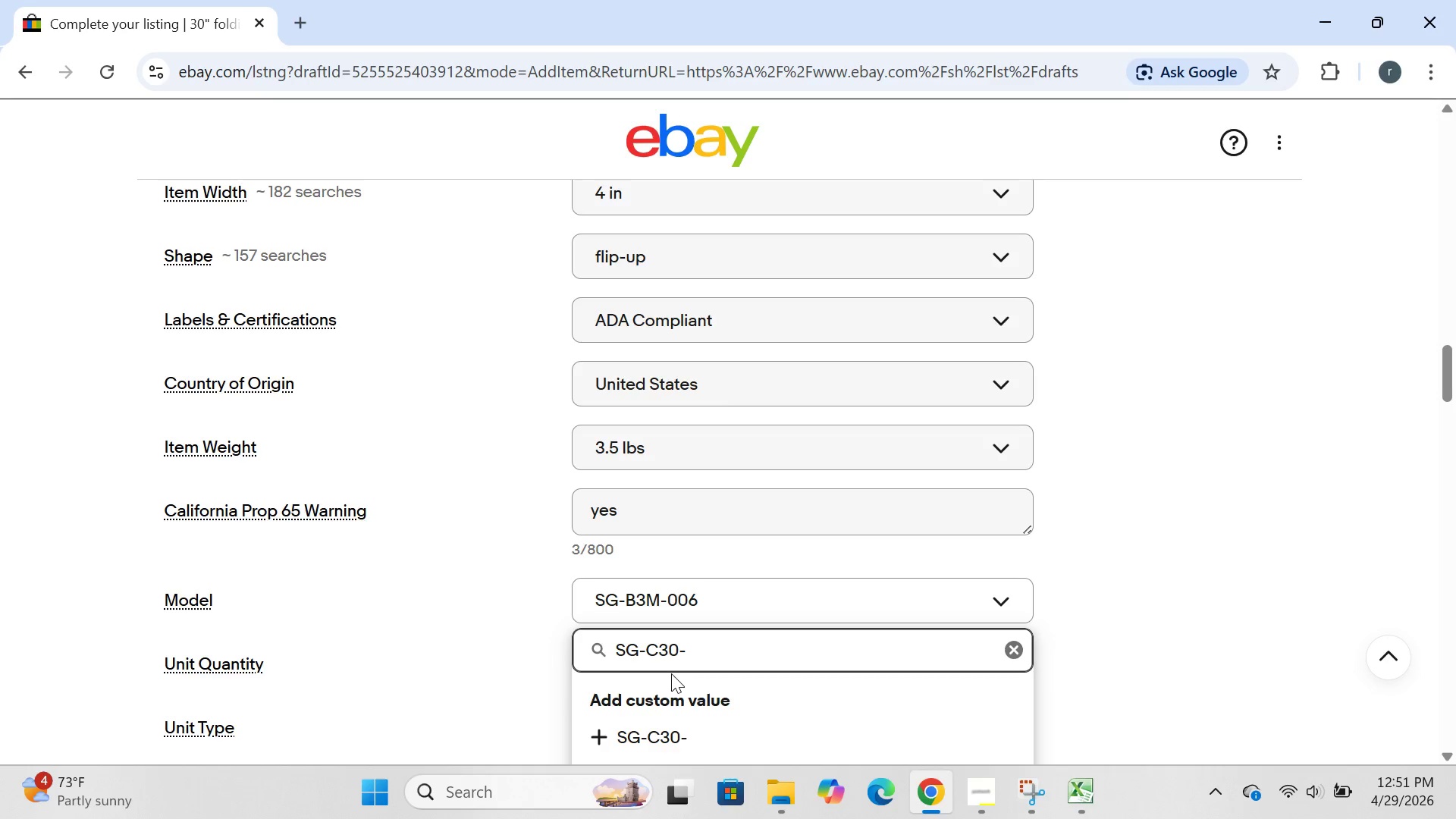 
key(Enter)
 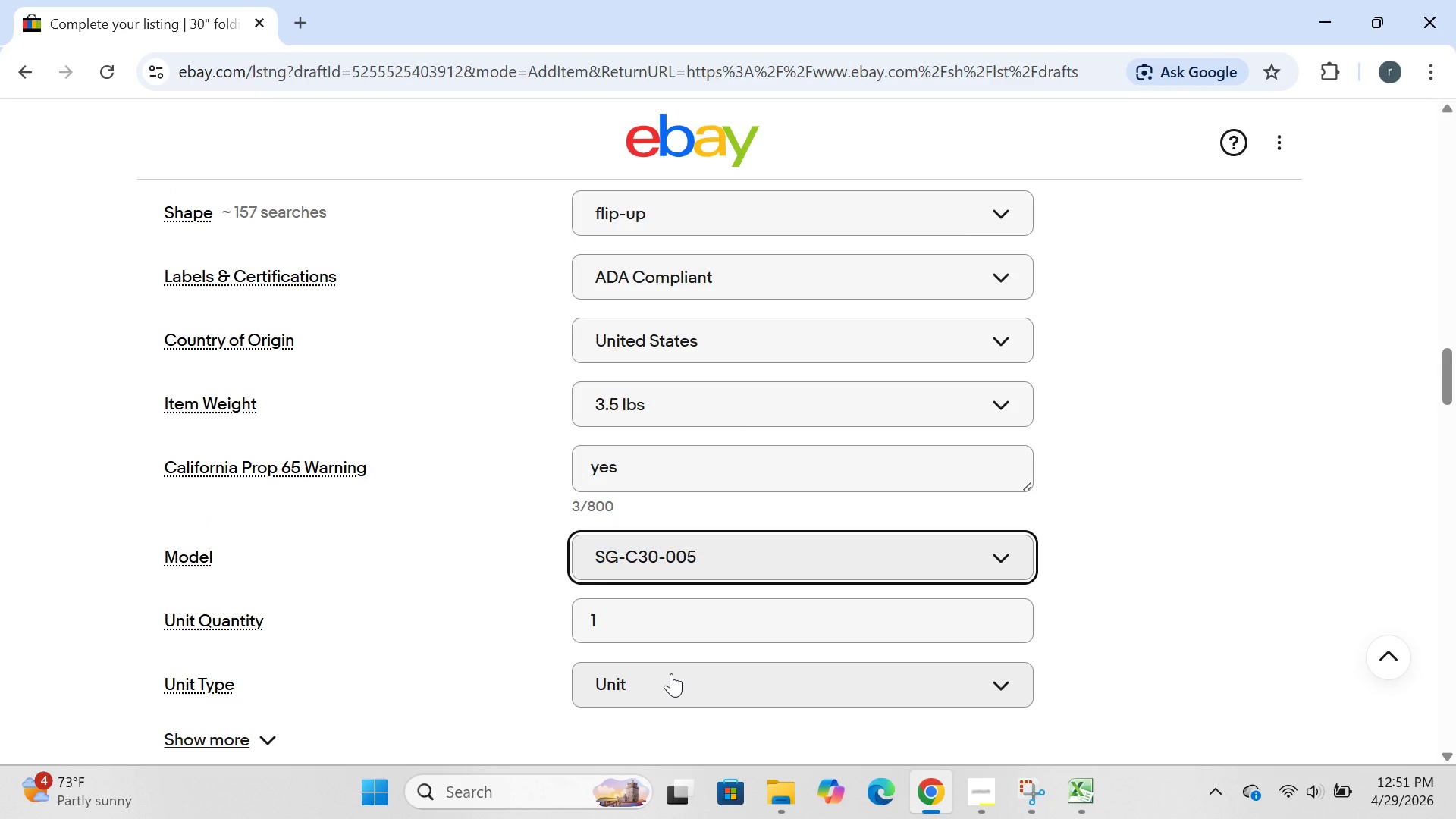 
wait(9.69)
 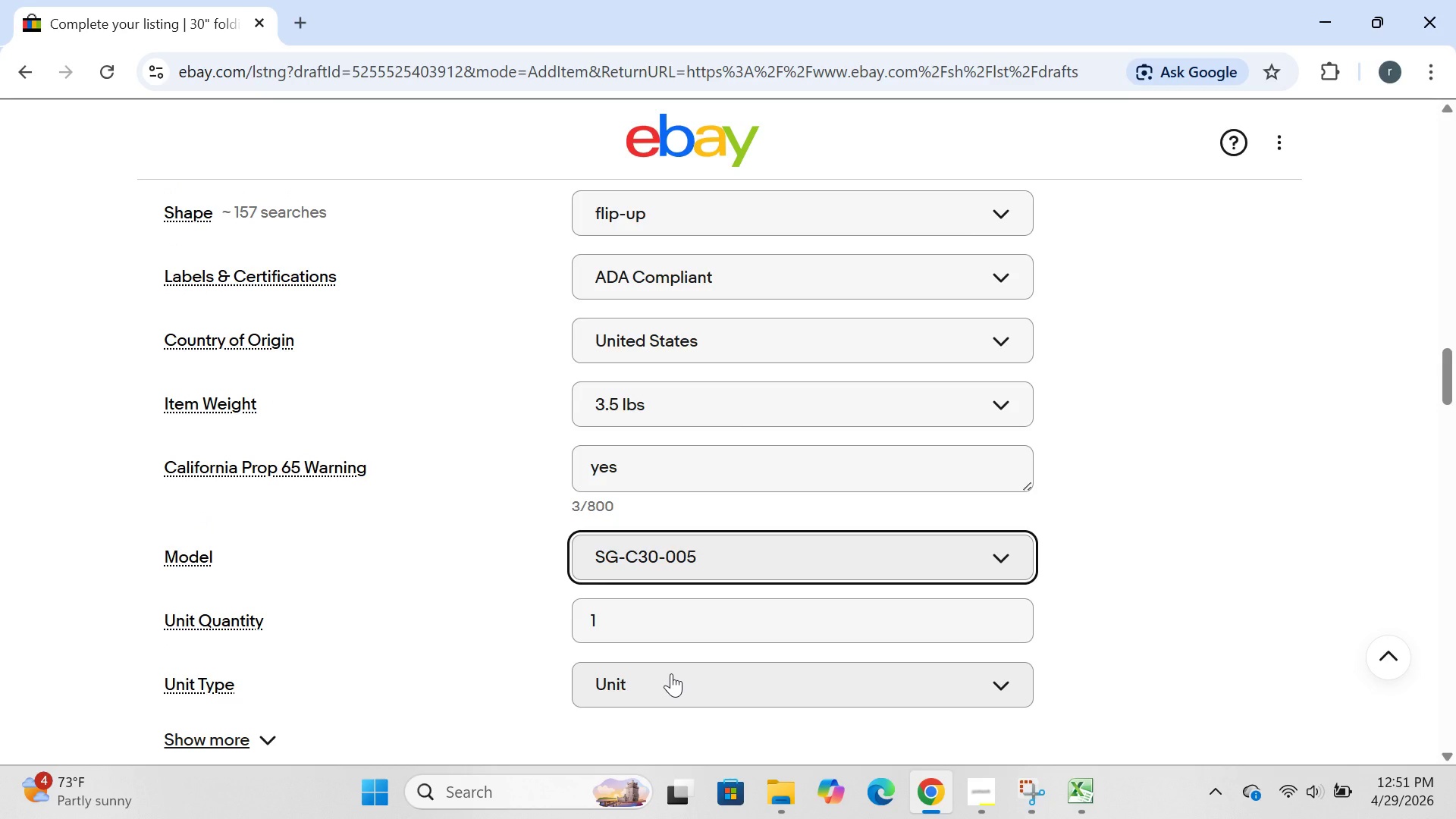 
left_click([273, 507])
 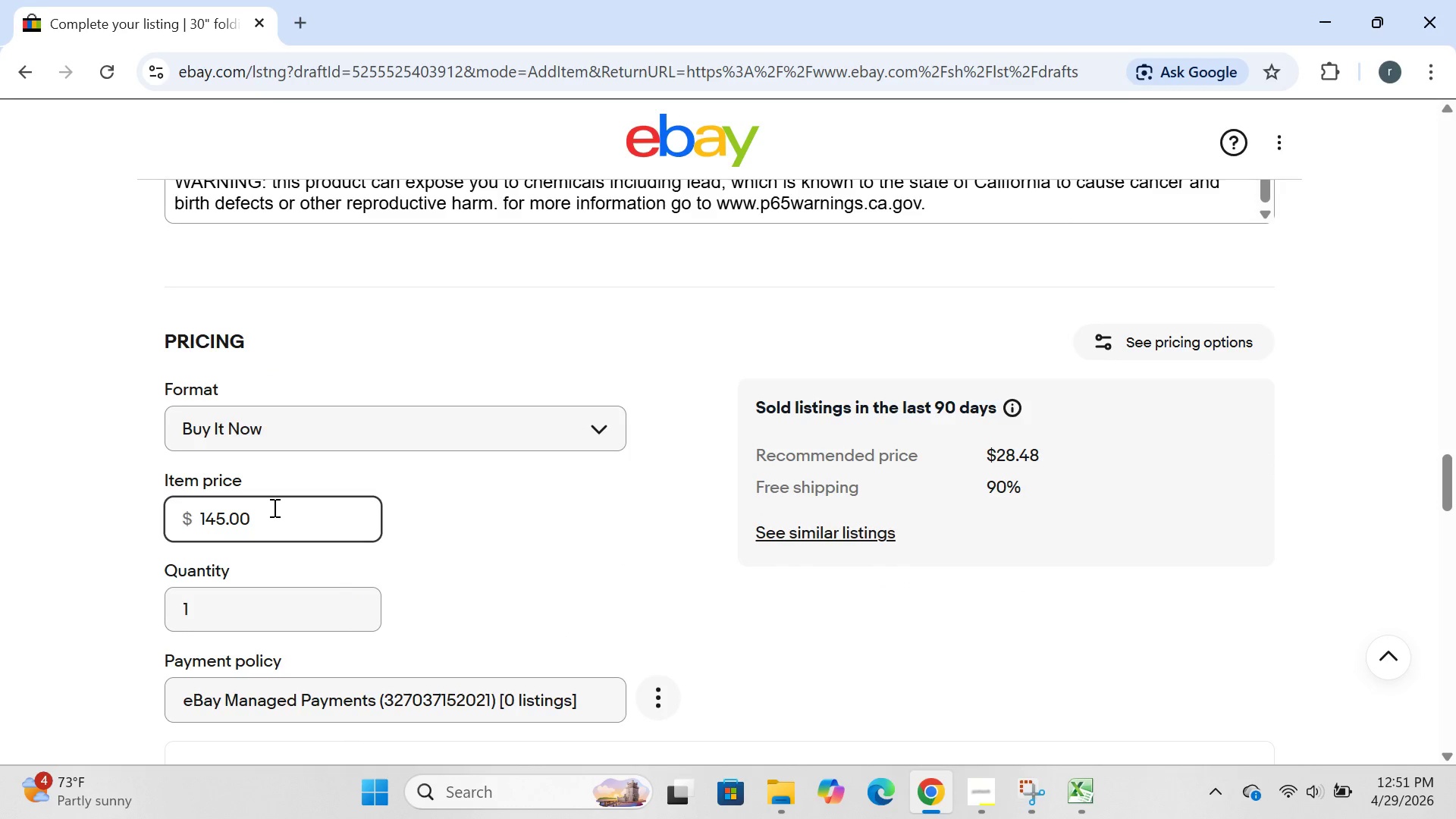 
key(Control+A)
 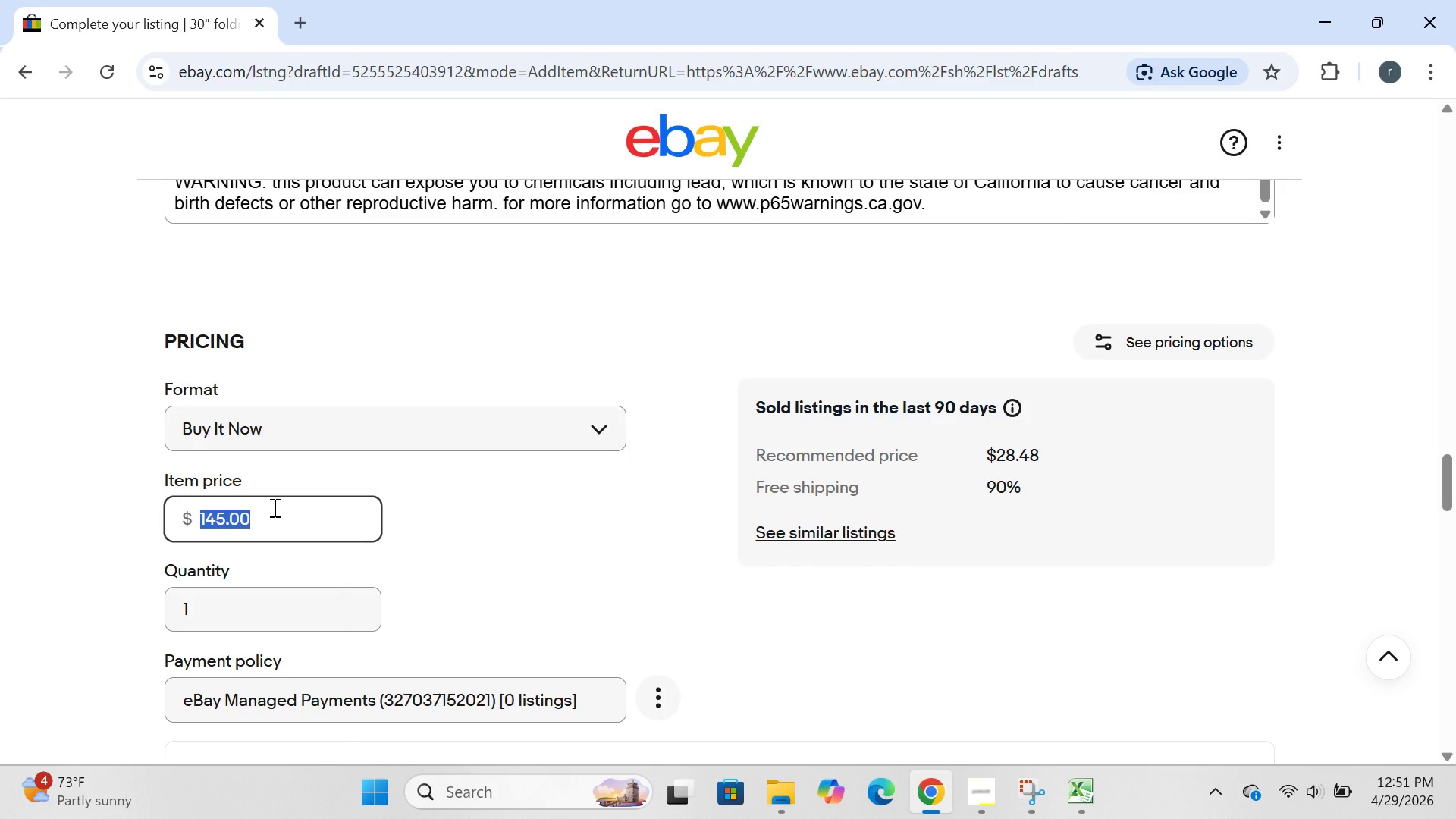 
key(Backspace)
type(129.99)
 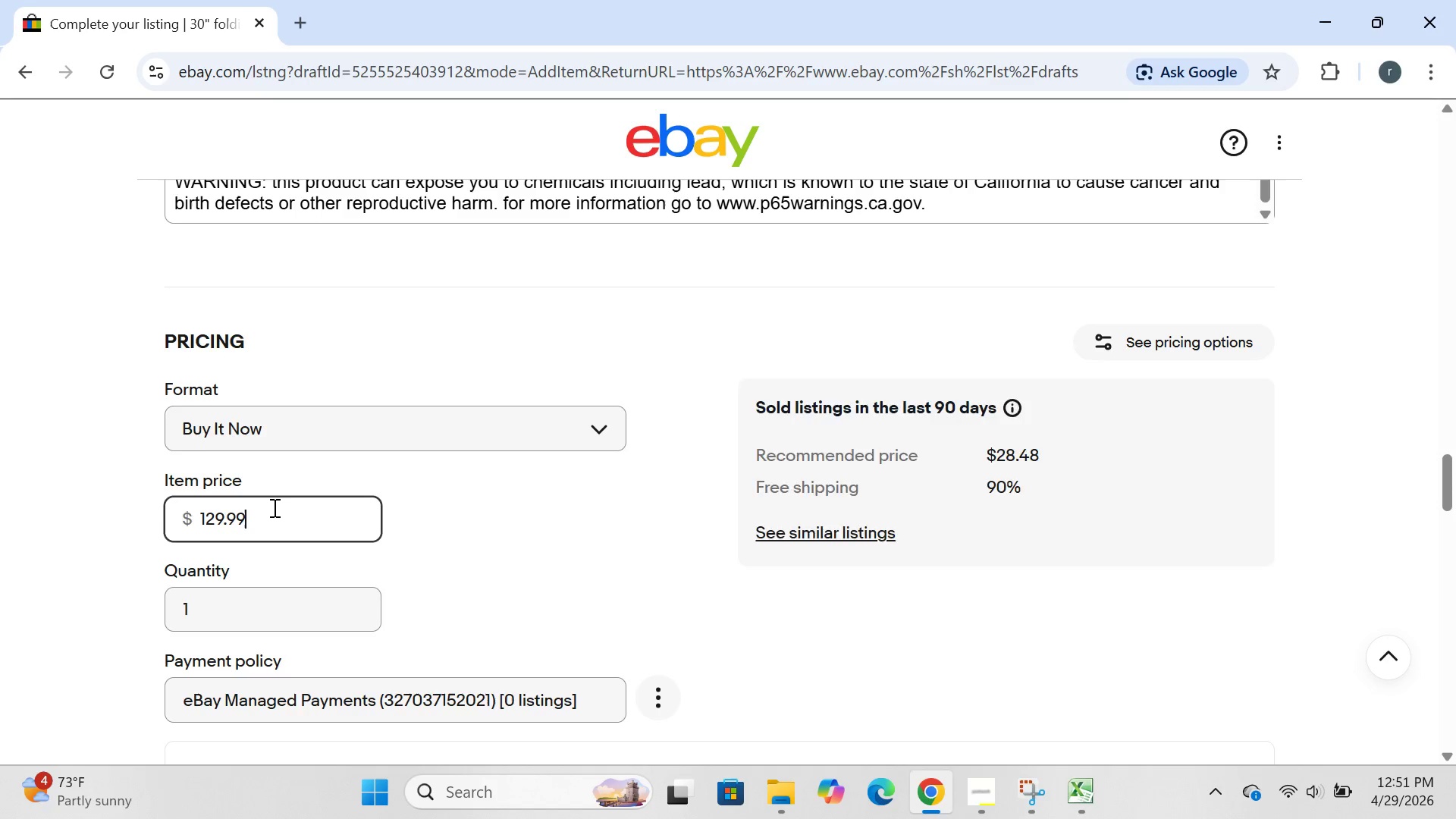 
key(Enter)
 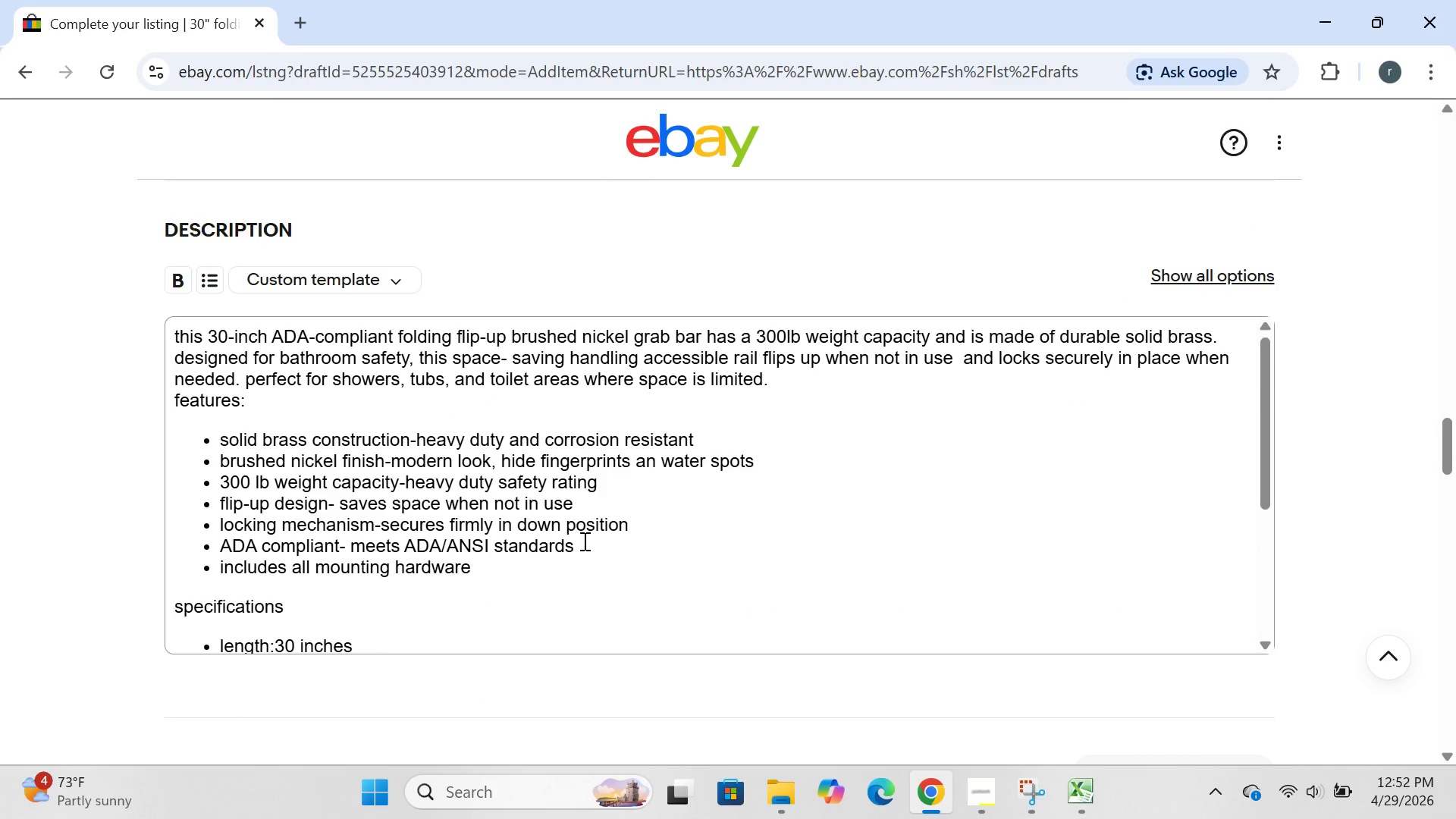 
wait(37.12)
 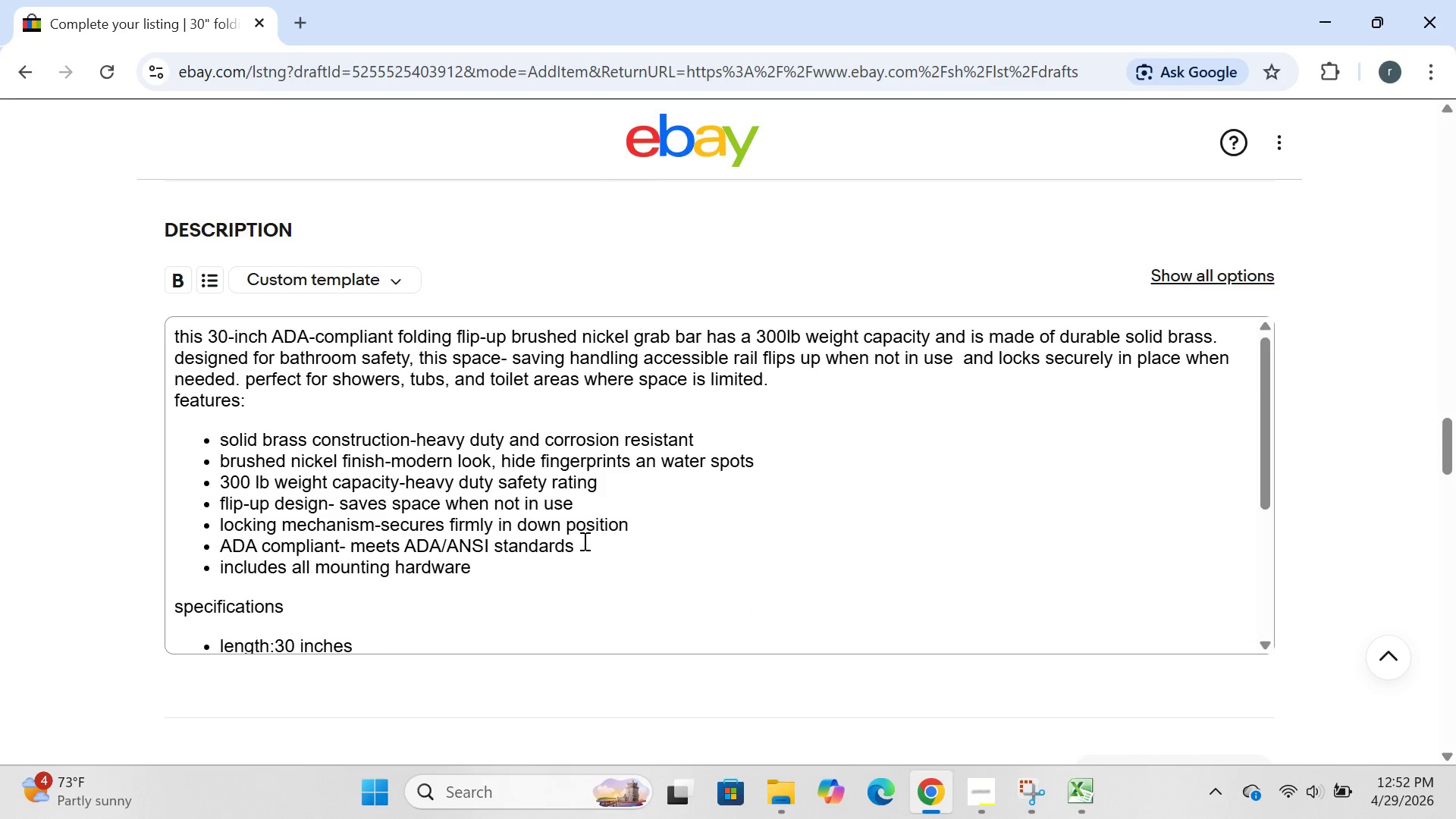 
left_click_drag(start_coordinate=[756, 466], to_coordinate=[214, 456])
 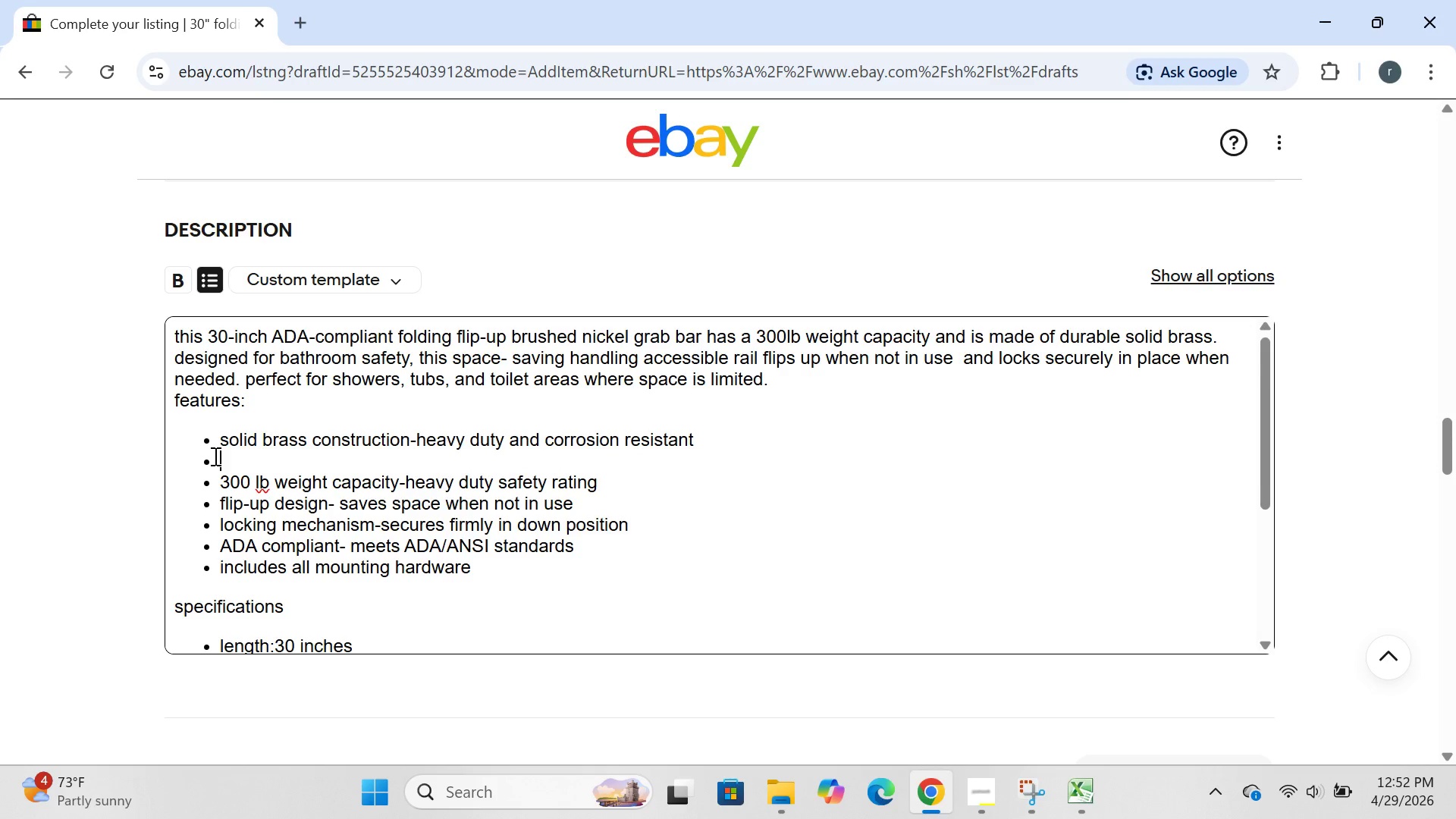 
key(Backspace)
type(chrome finish - classic look easy to vc)
key(Backspace)
key(Backspace)
type(clean)
 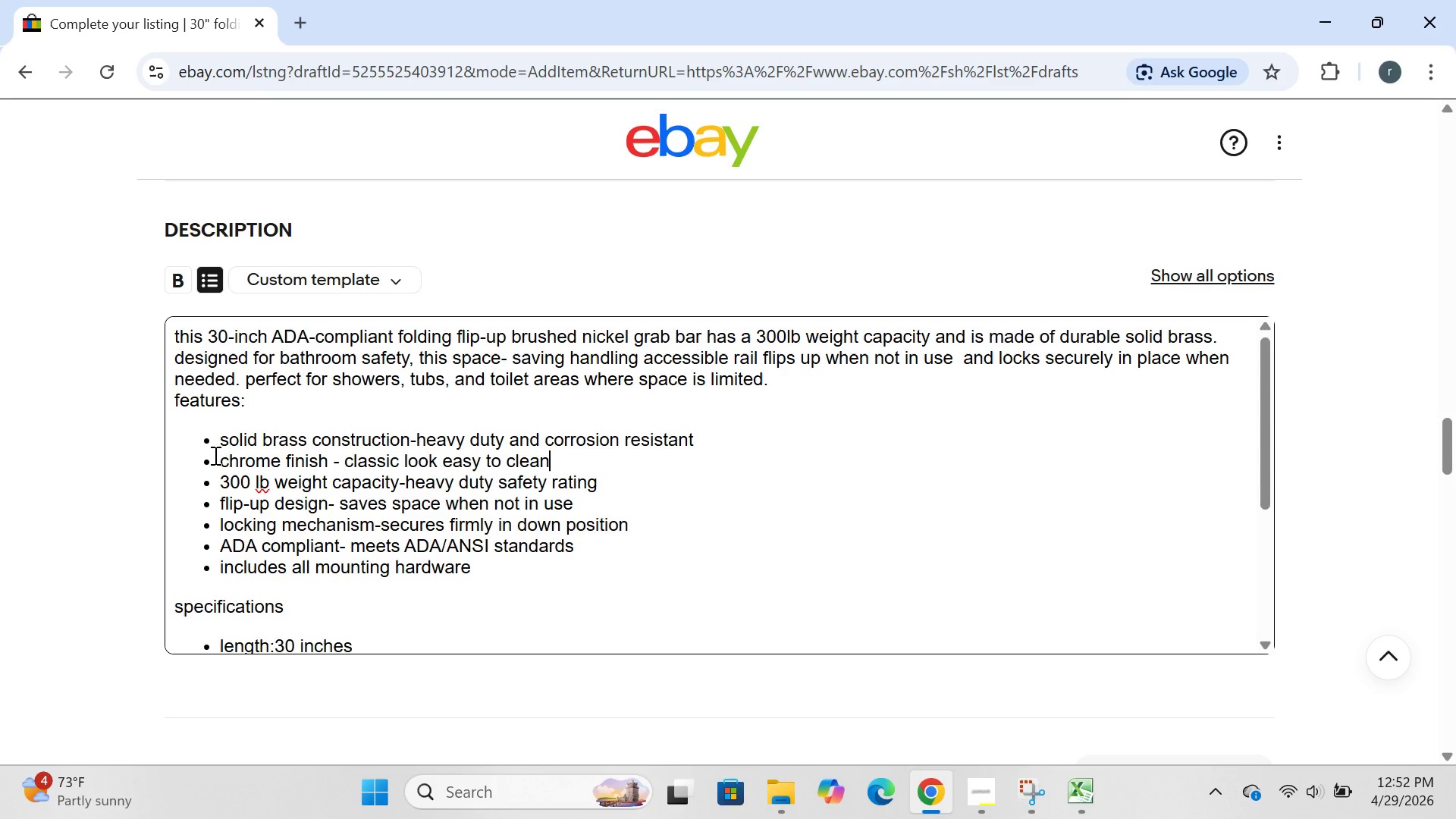 
wait(13.55)
 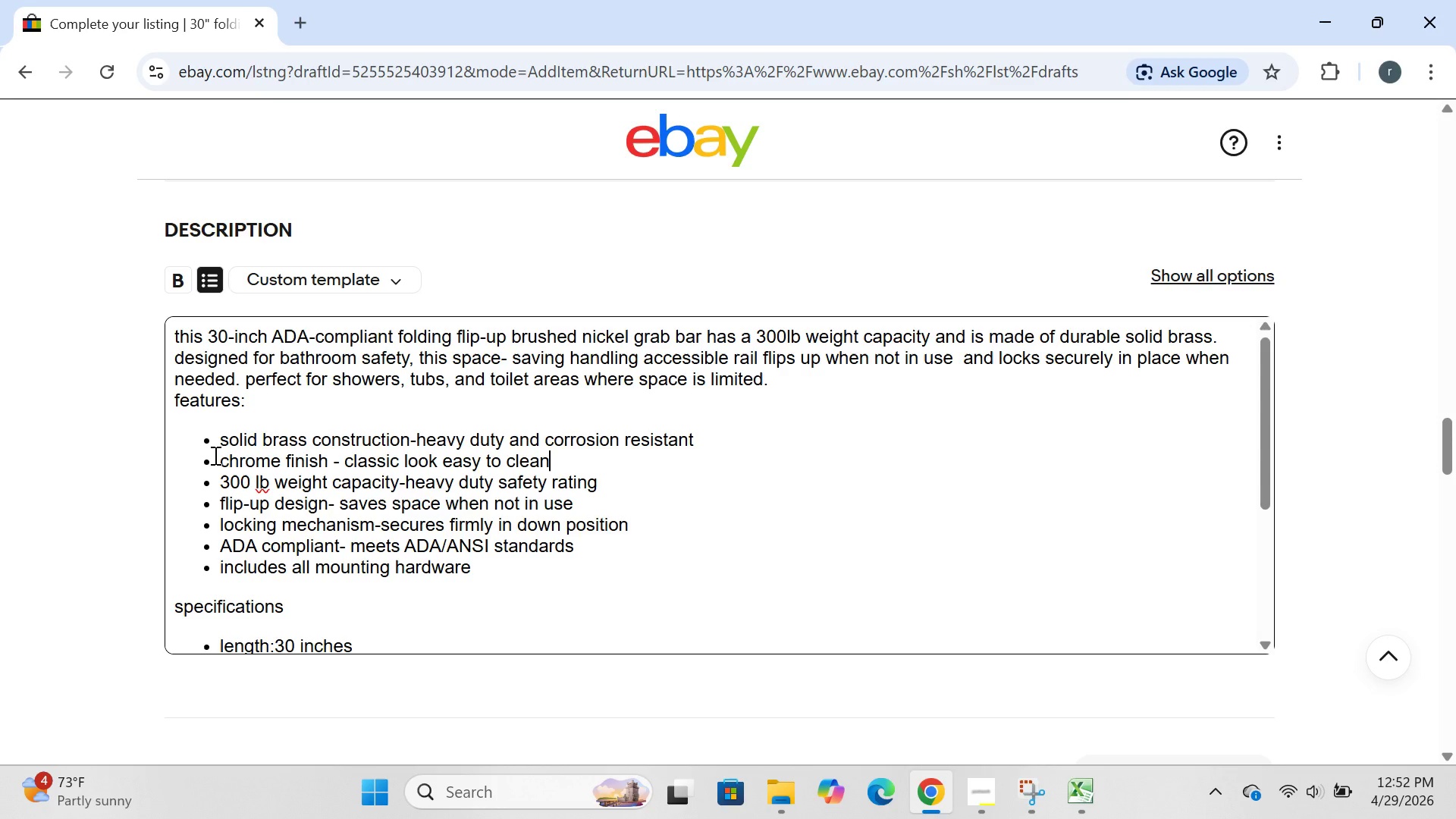 
left_click([391, 523])
 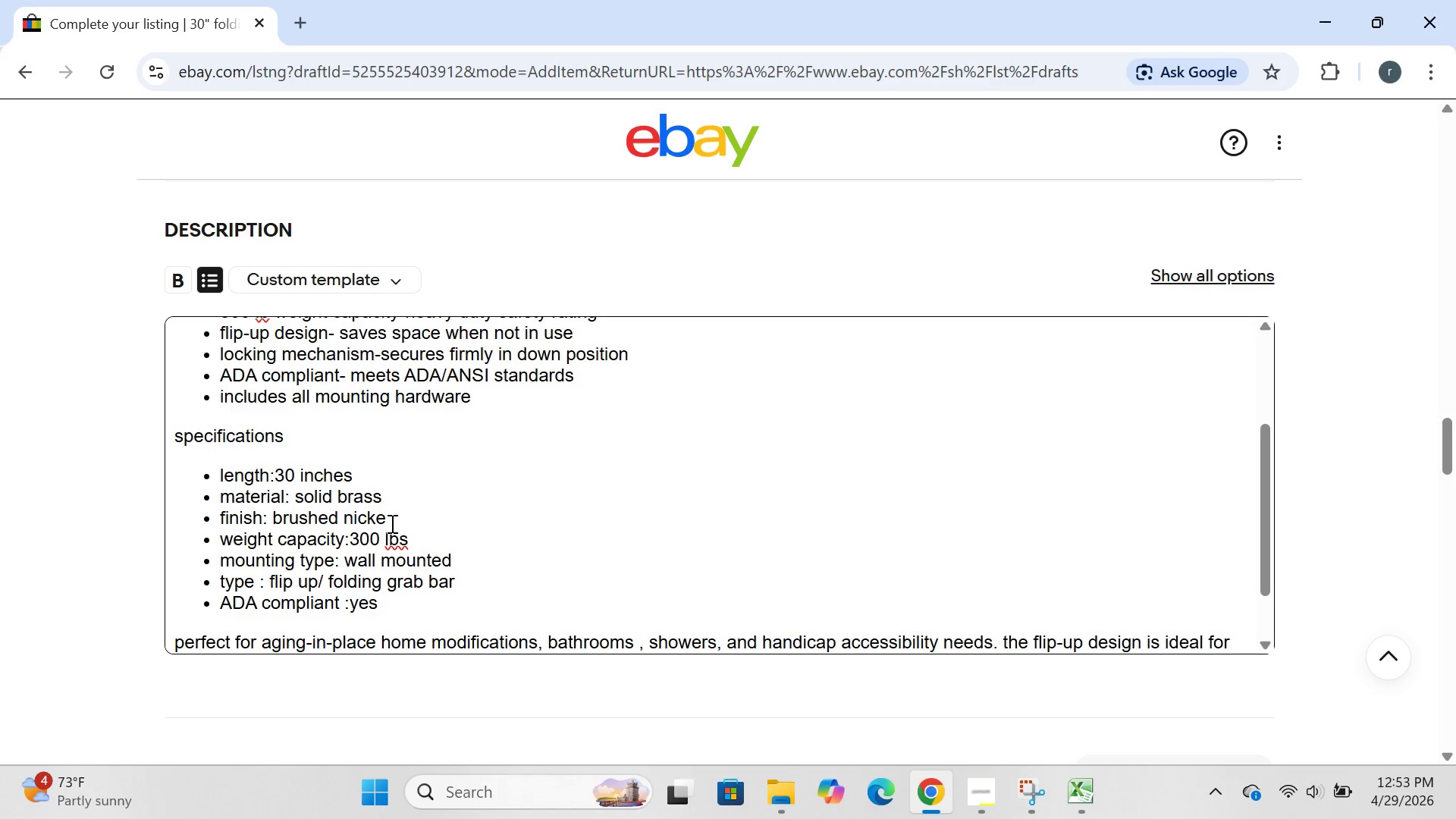 
key(Backspace)
key(Backspace)
key(Backspace)
key(Backspace)
key(Backspace)
key(Backspace)
type(chrome)
 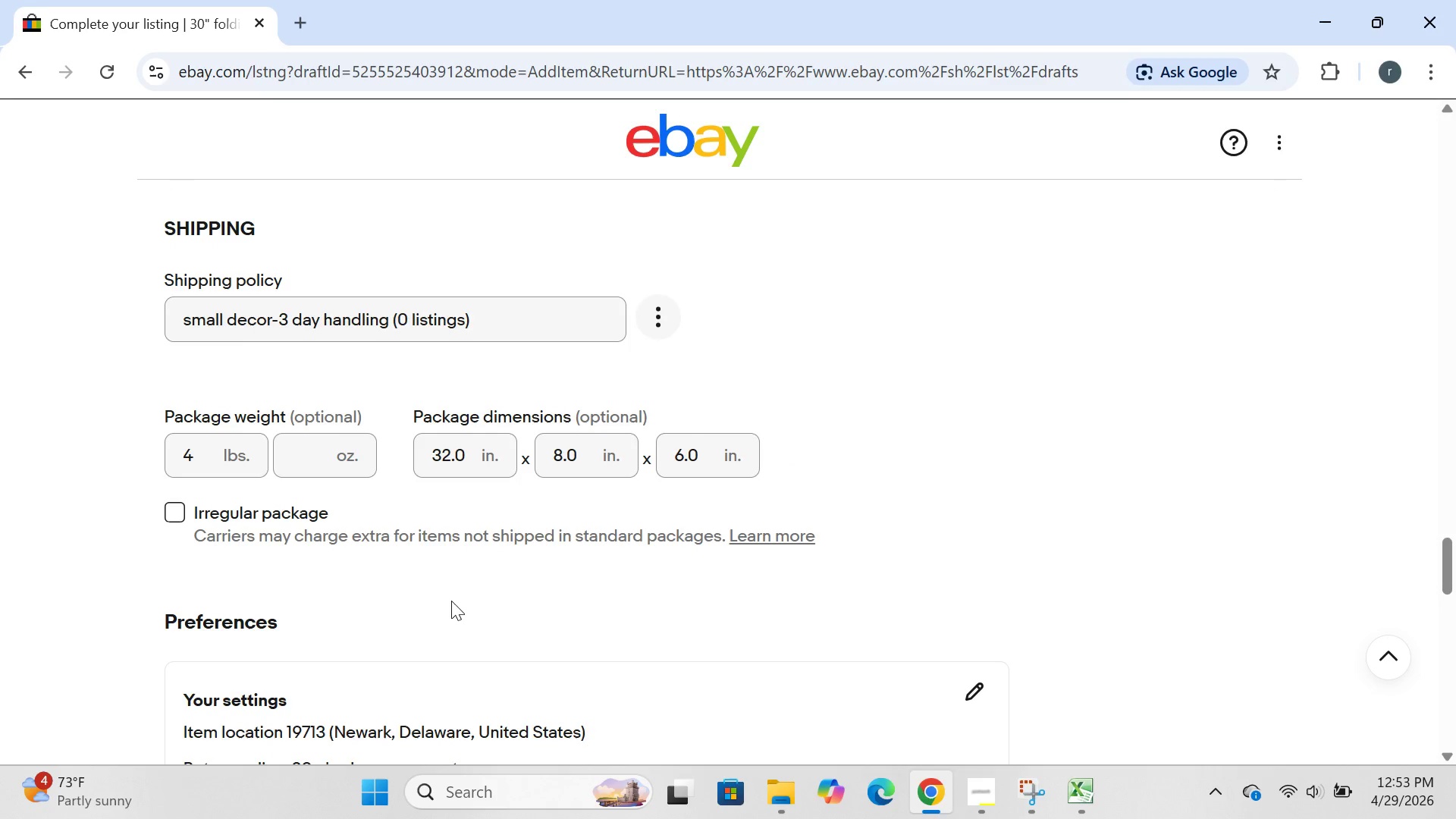 
wait(25.61)
 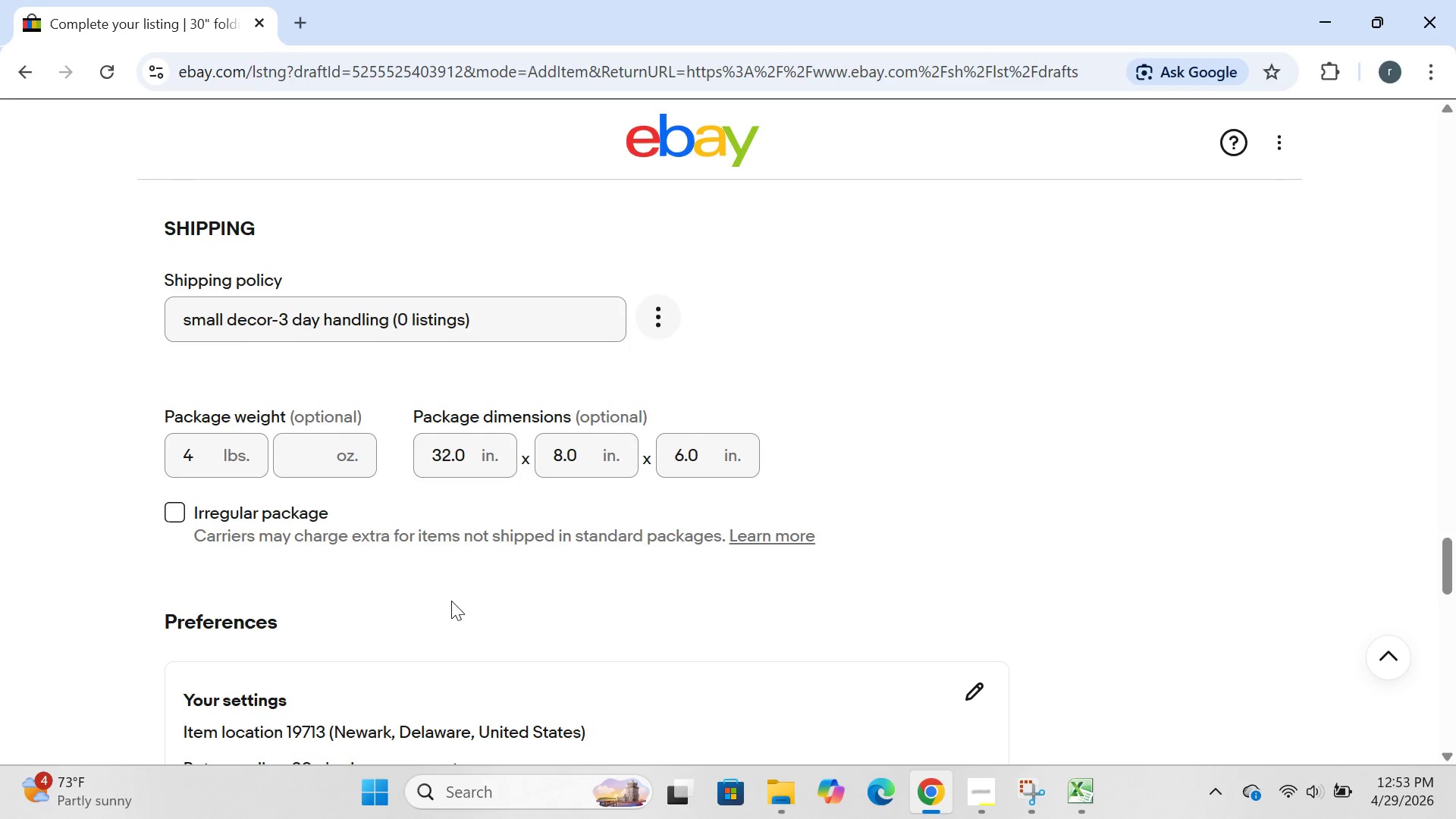 
left_click([730, 340])
 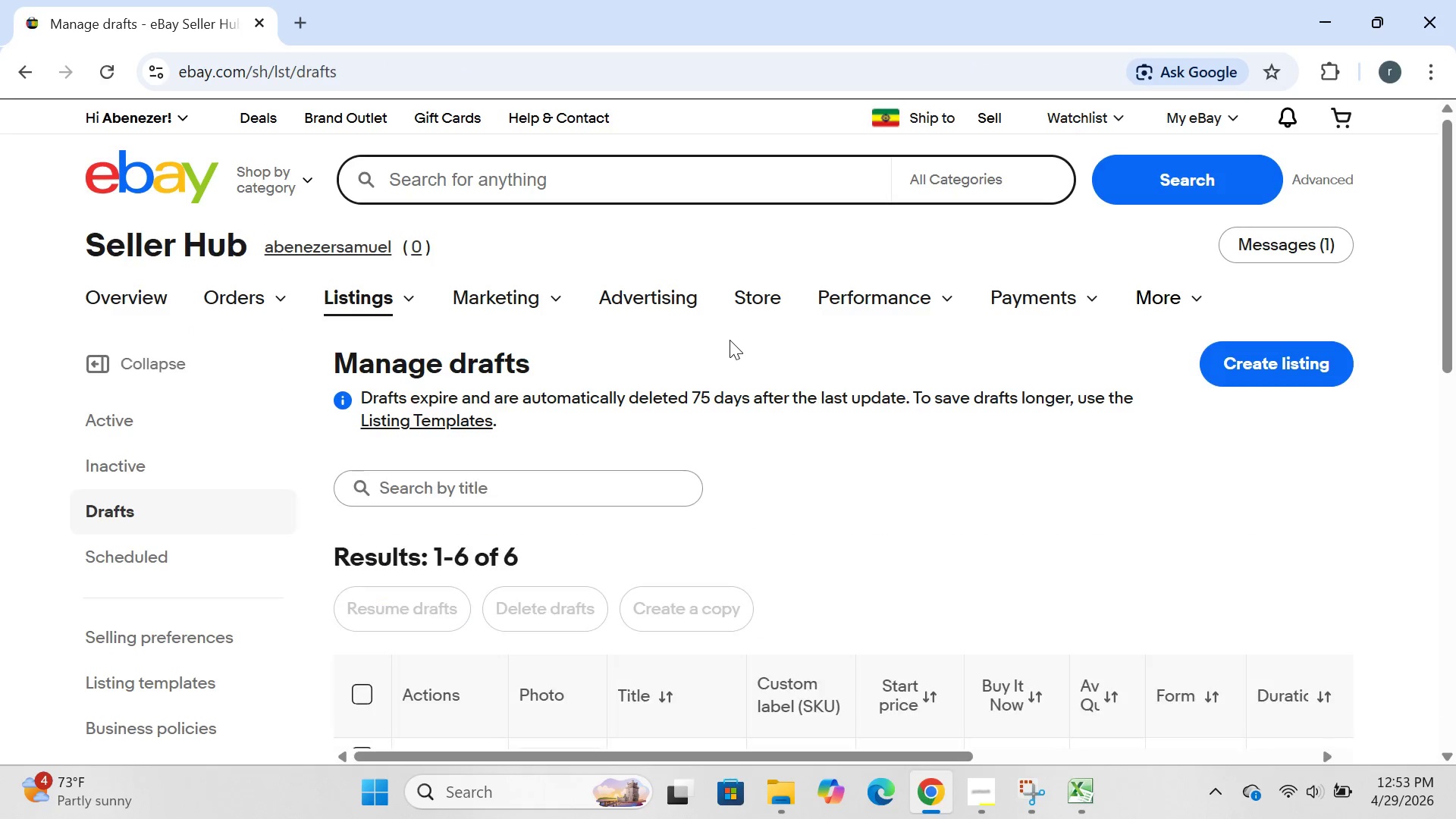 
wait(5.27)
 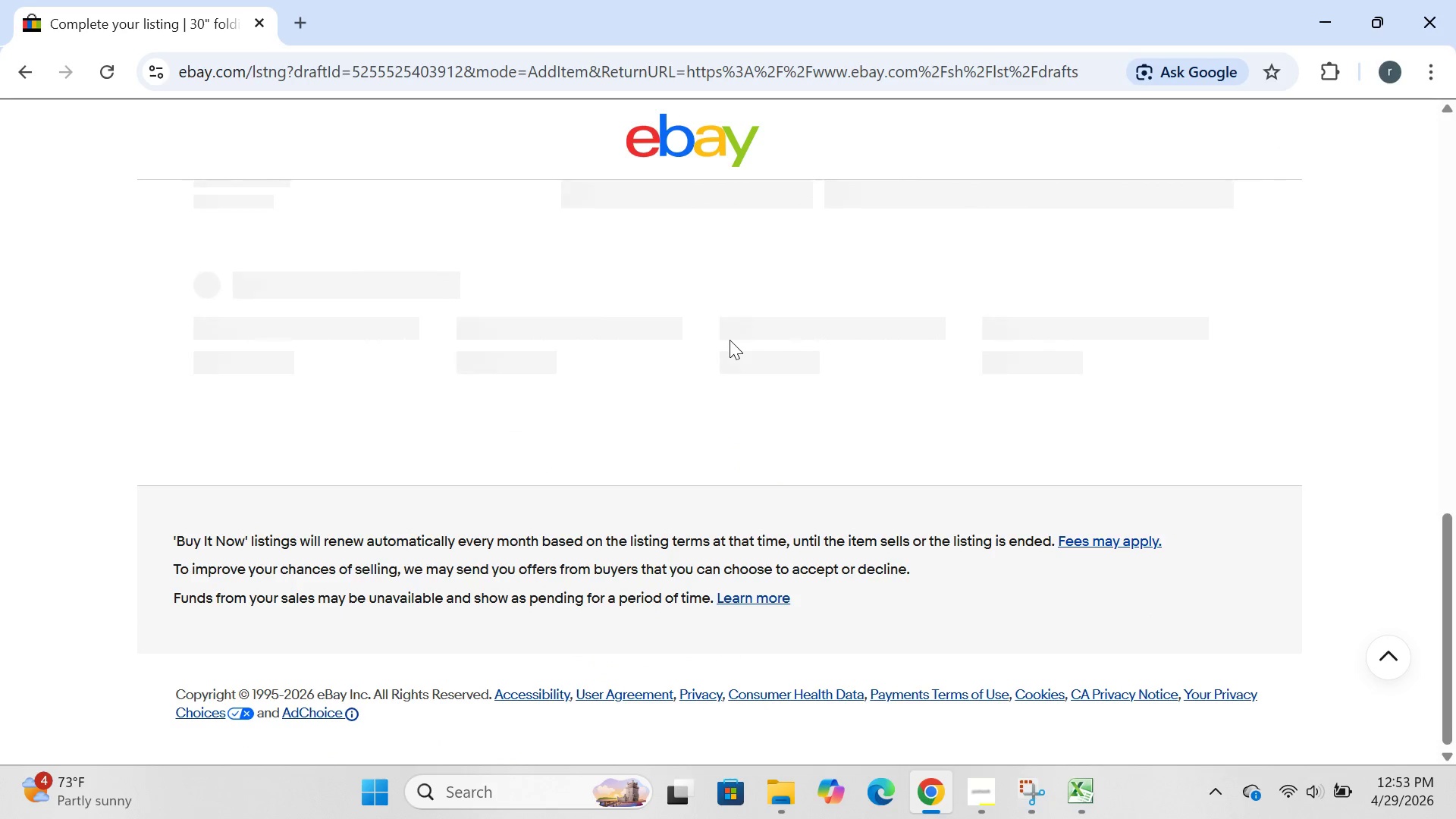 
left_click([730, 340])
 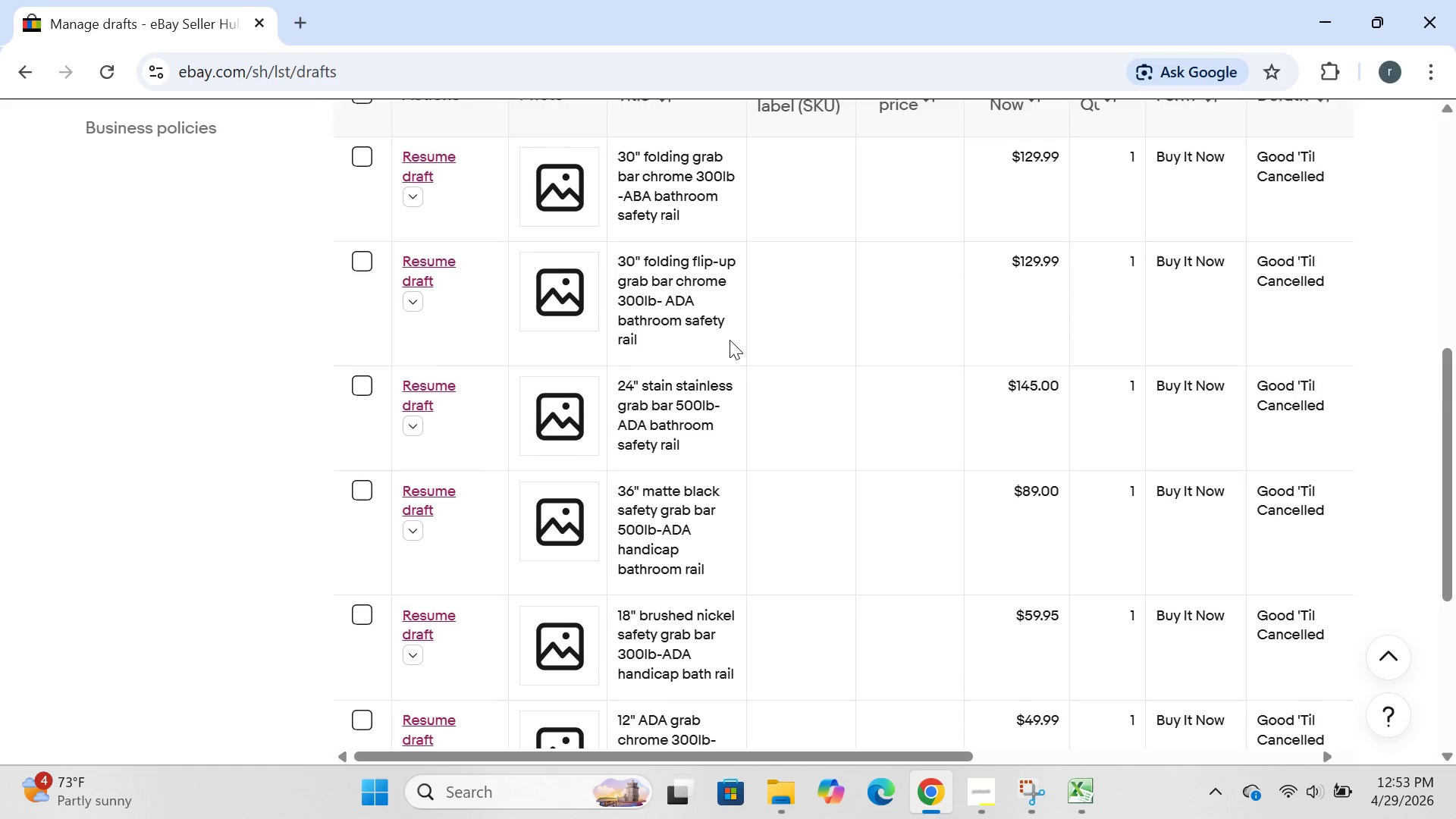 
wait(19.06)
 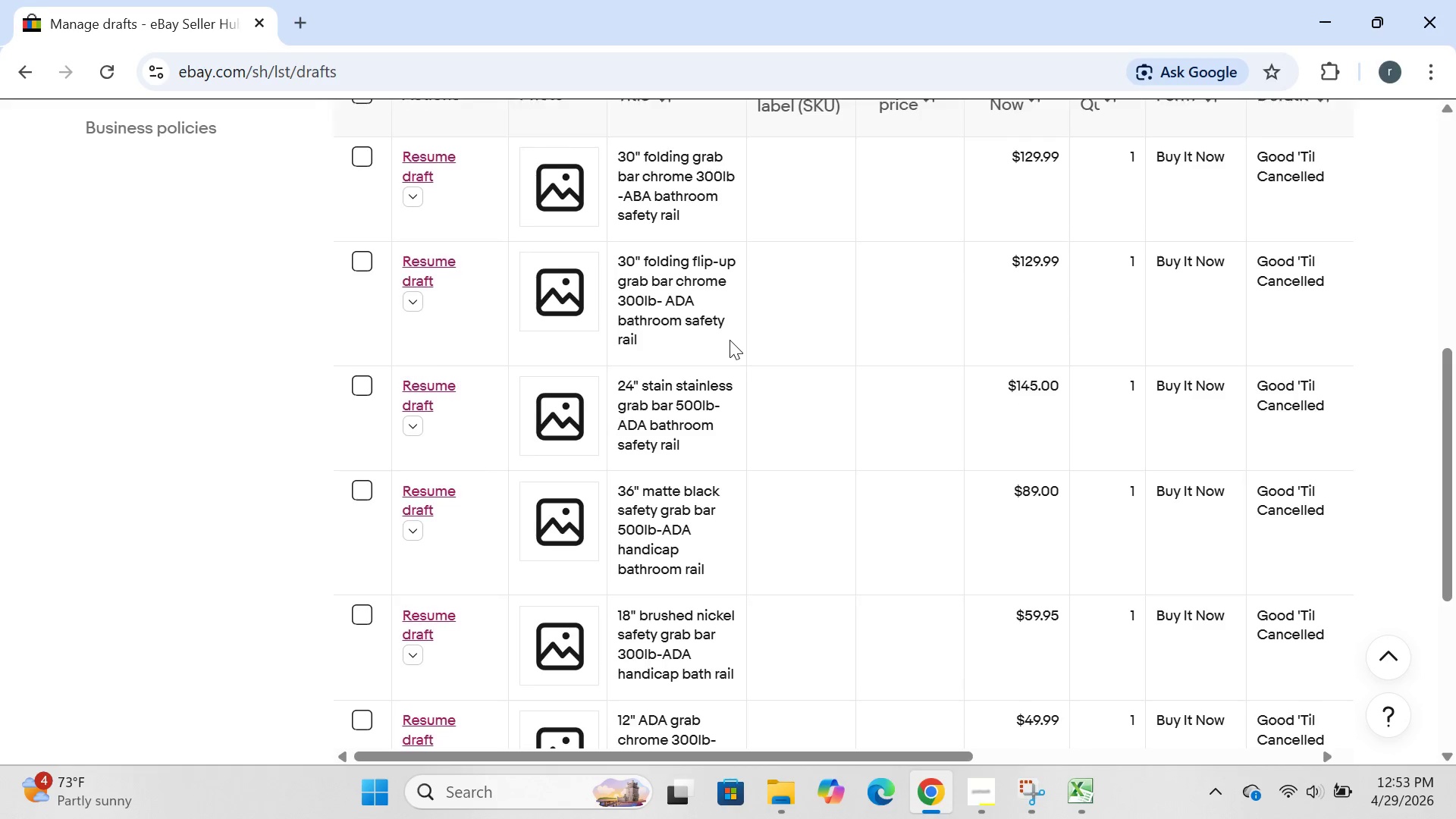 
left_click([350, 475])
 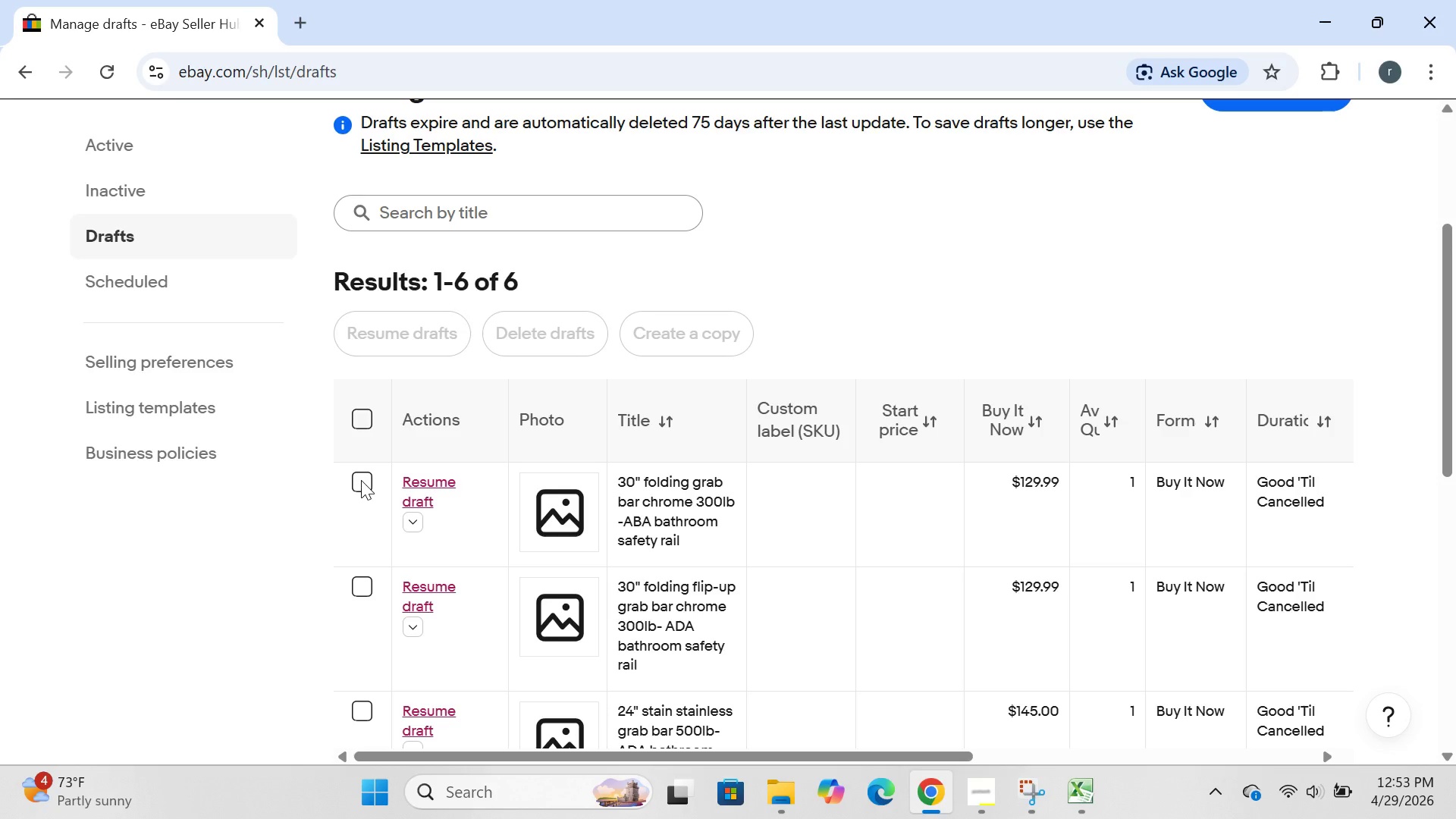 
left_click([361, 480])
 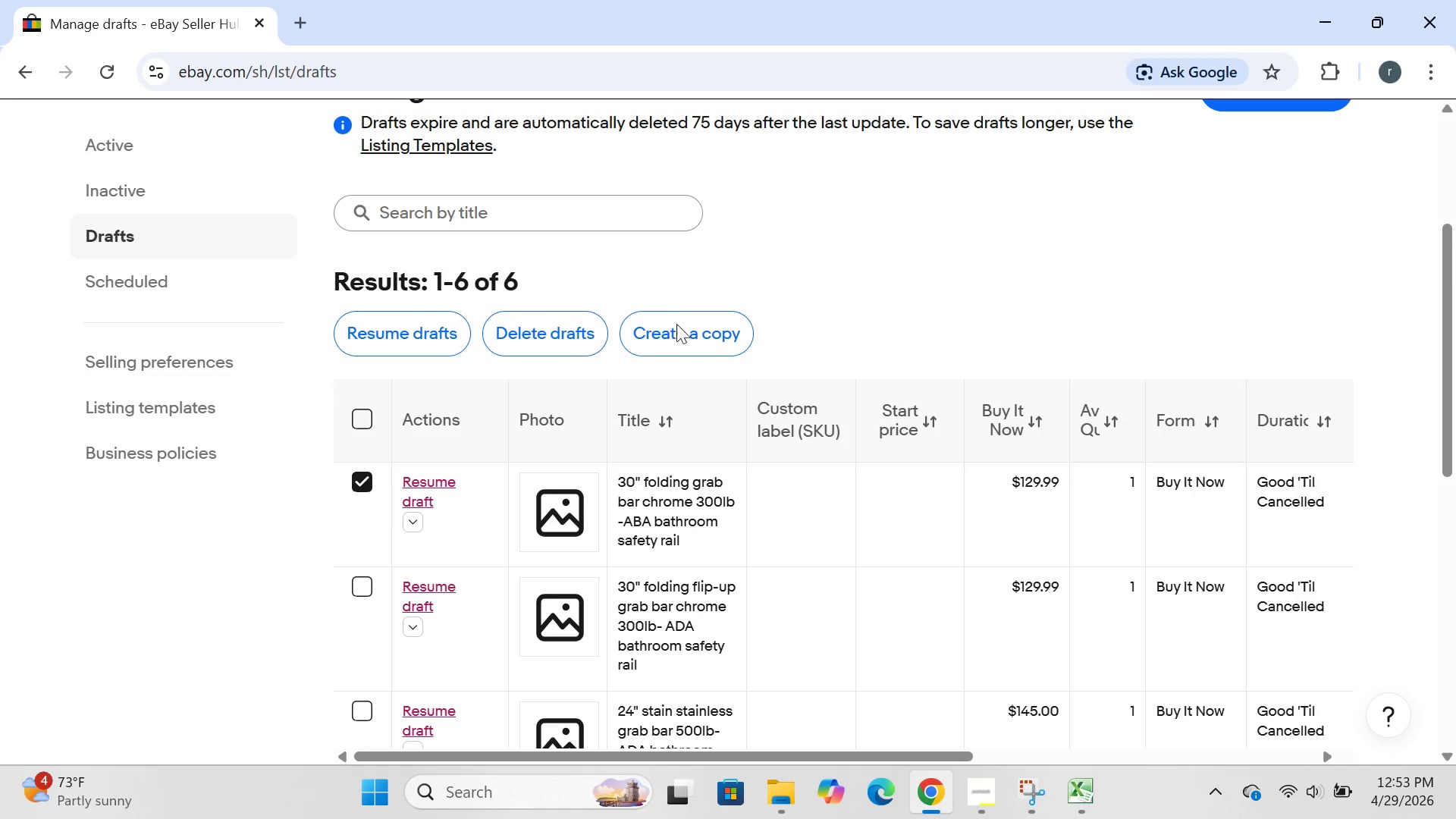 
left_click([687, 331])
 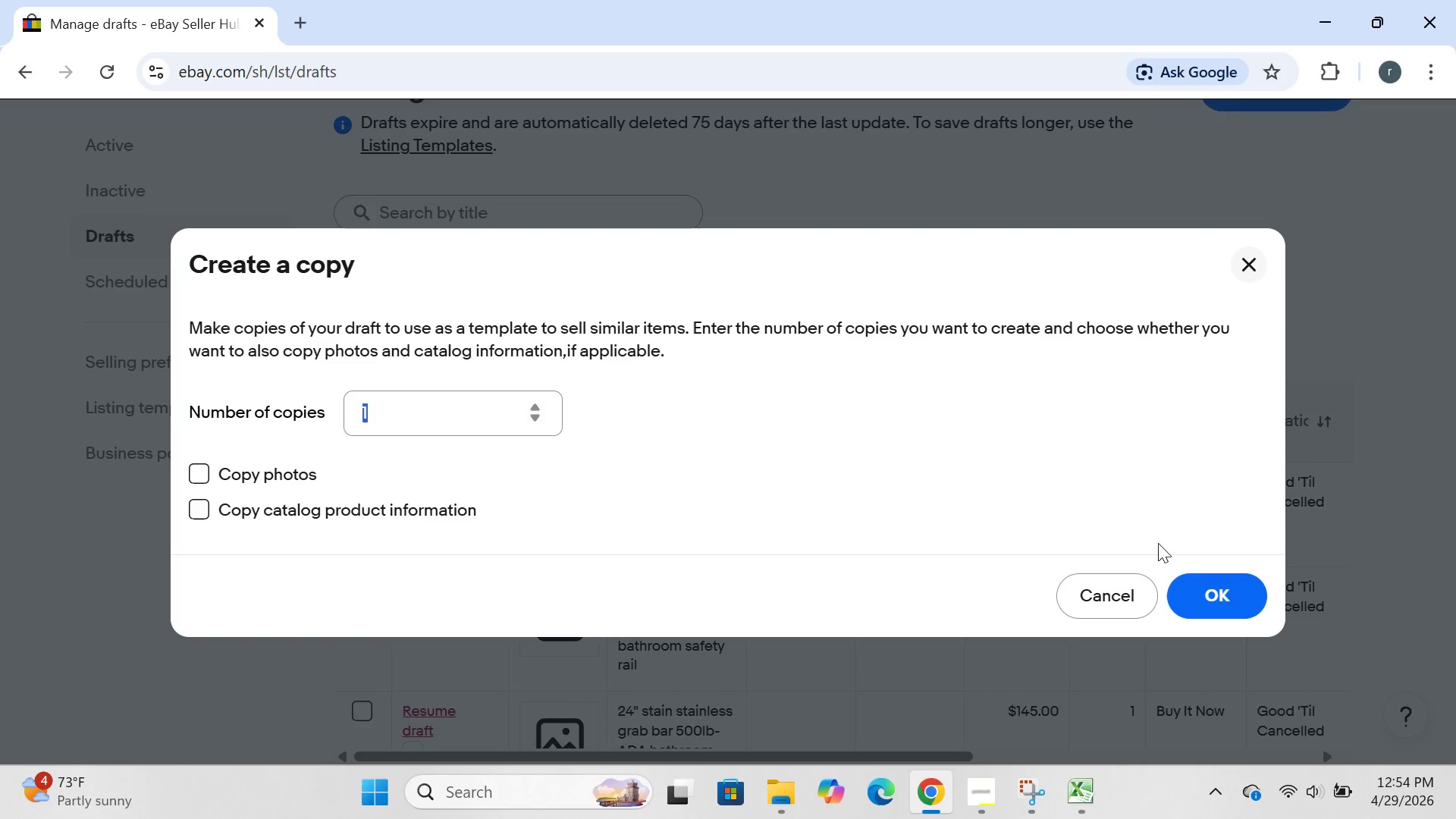 
left_click([1225, 601])
 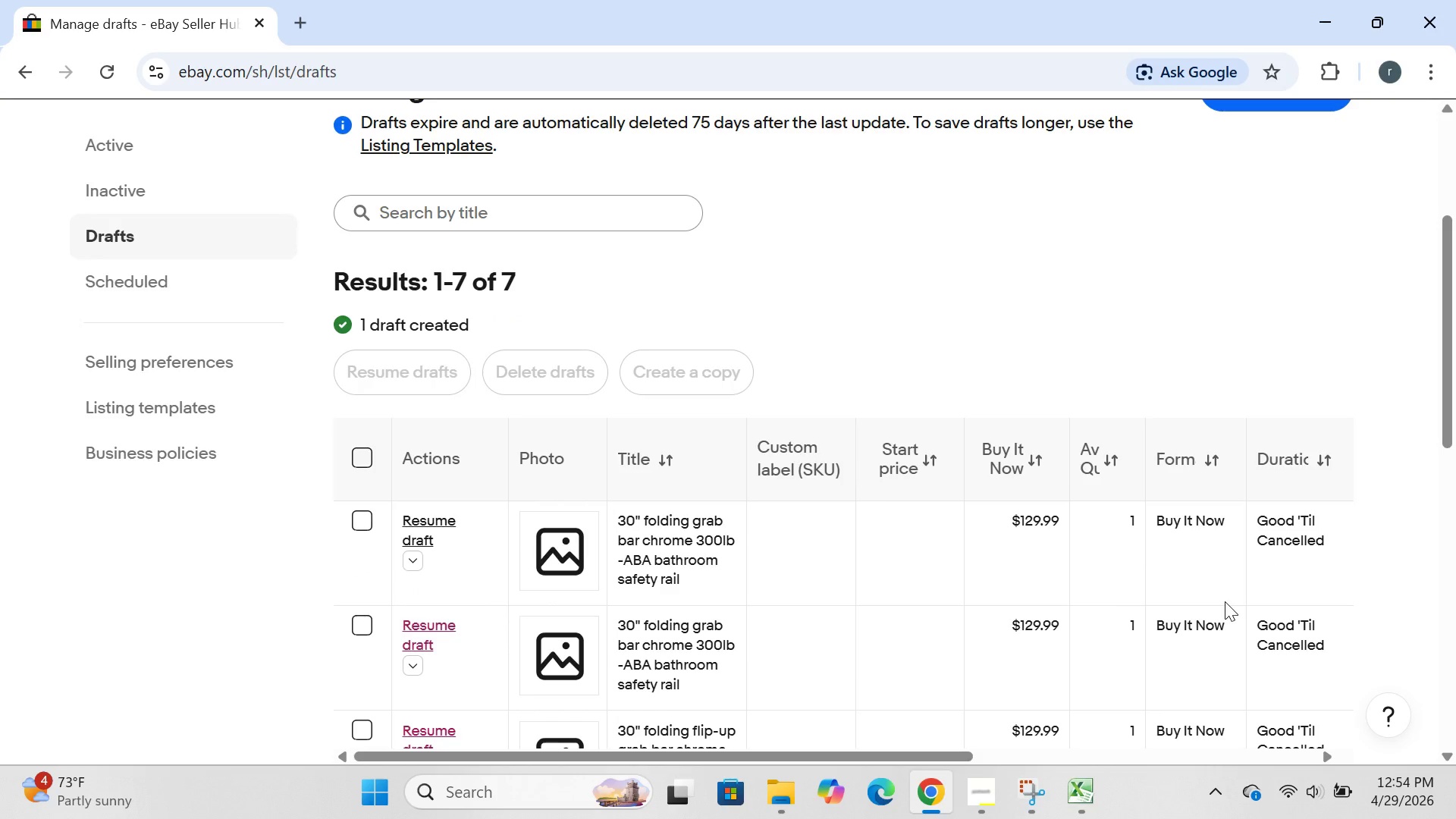 
wait(18.77)
 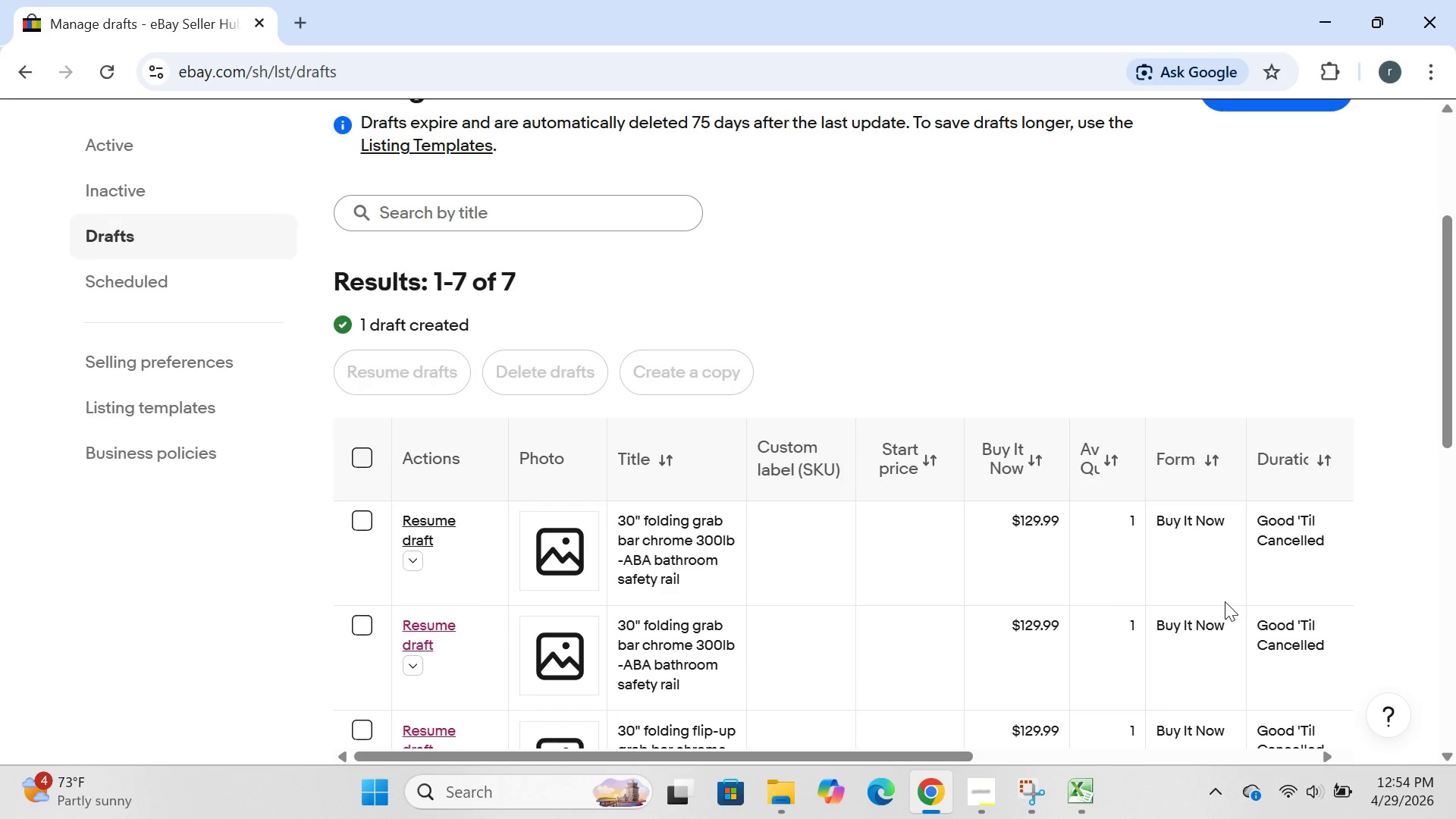 
left_click([441, 532])
 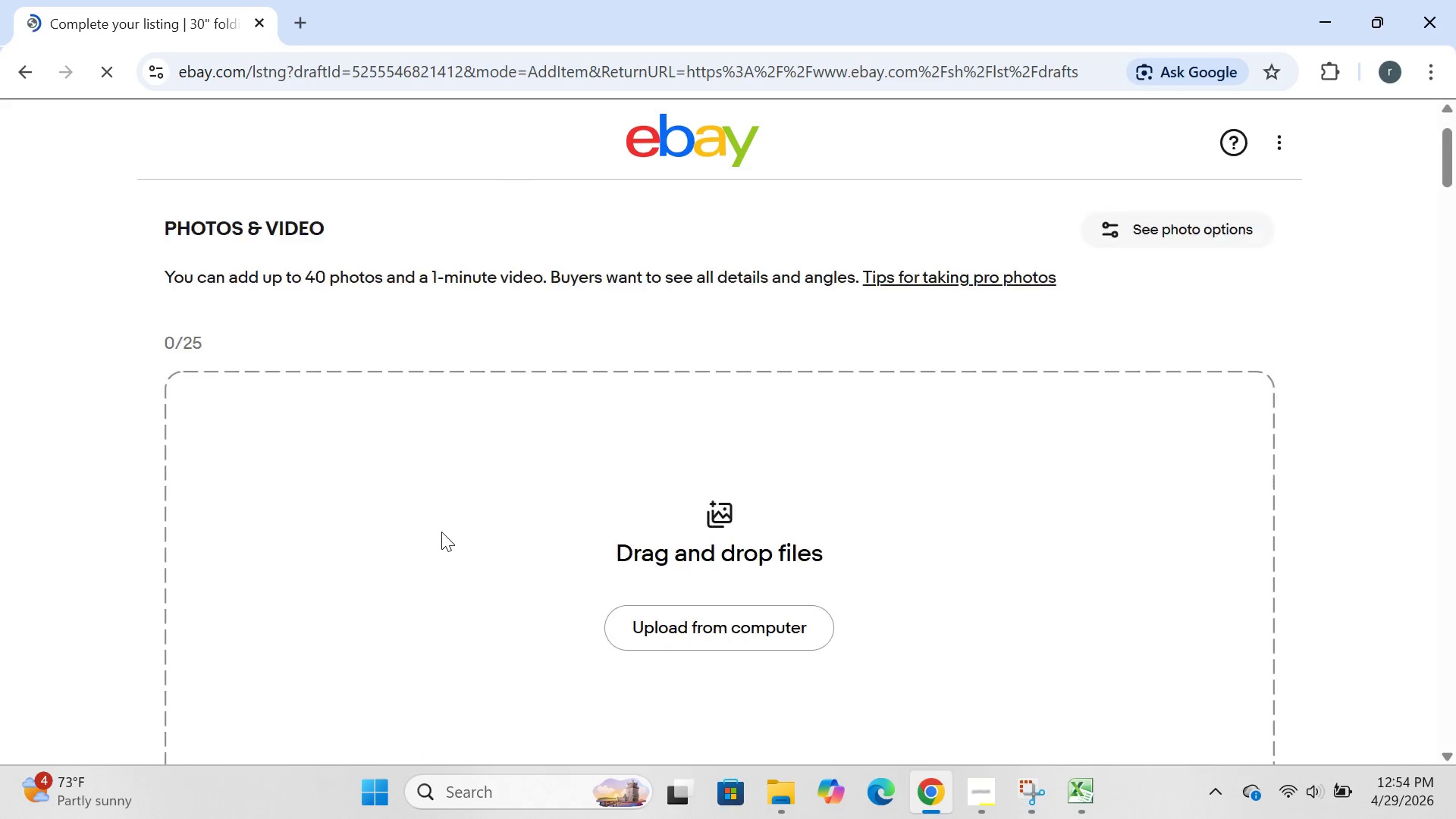 
wait(6.02)
 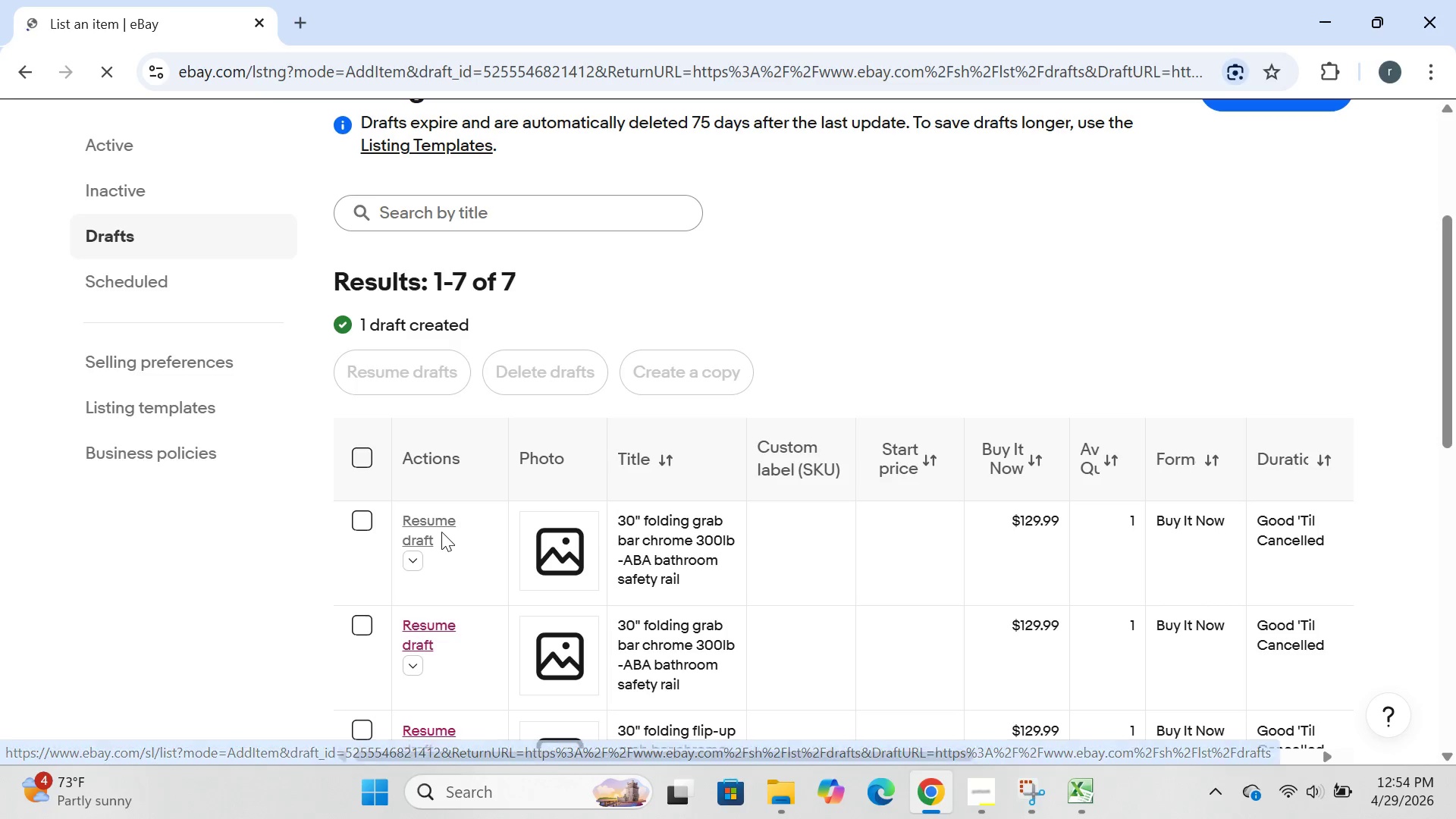 
left_click([698, 413])
 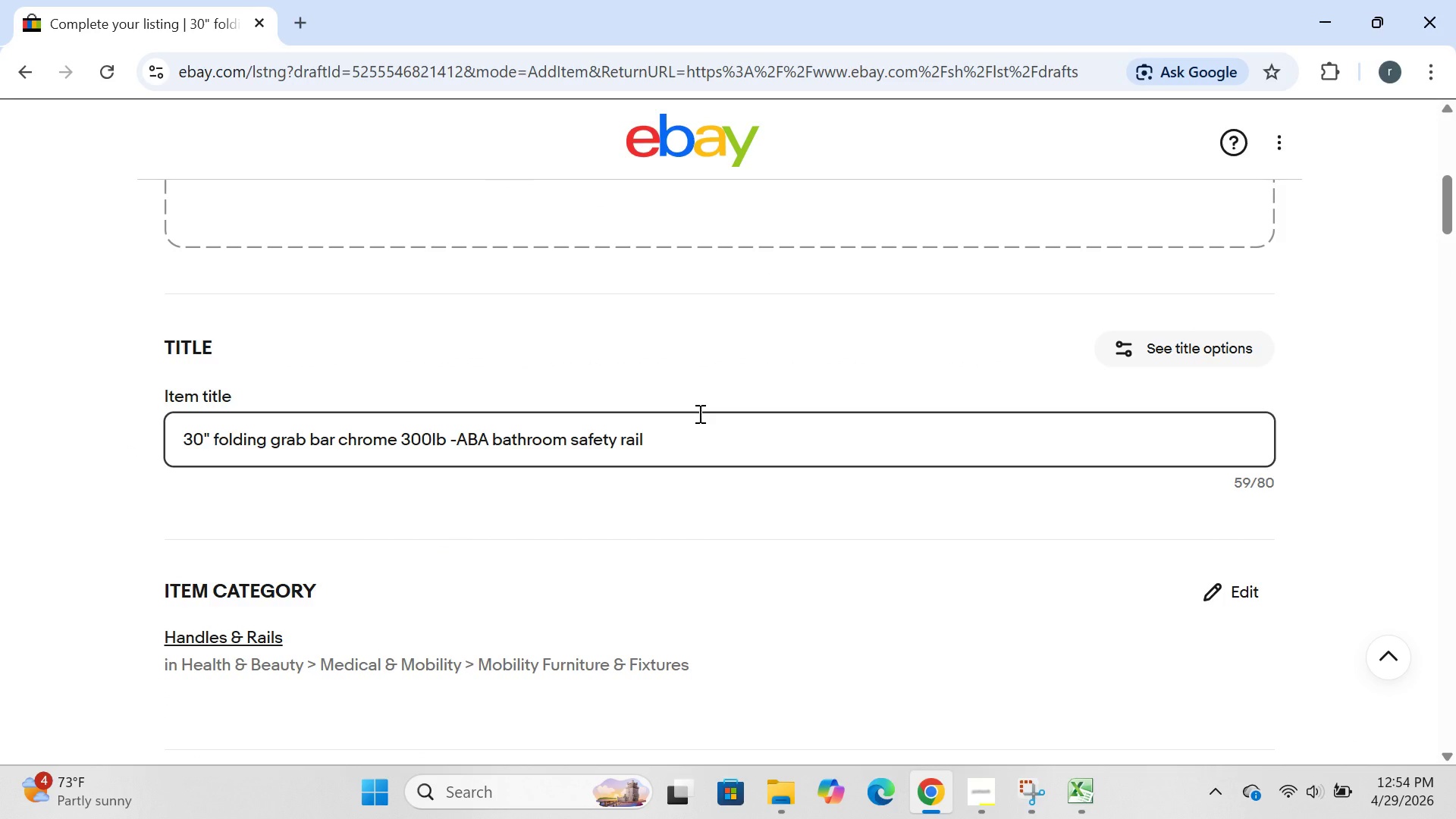 
key(Control+A)
 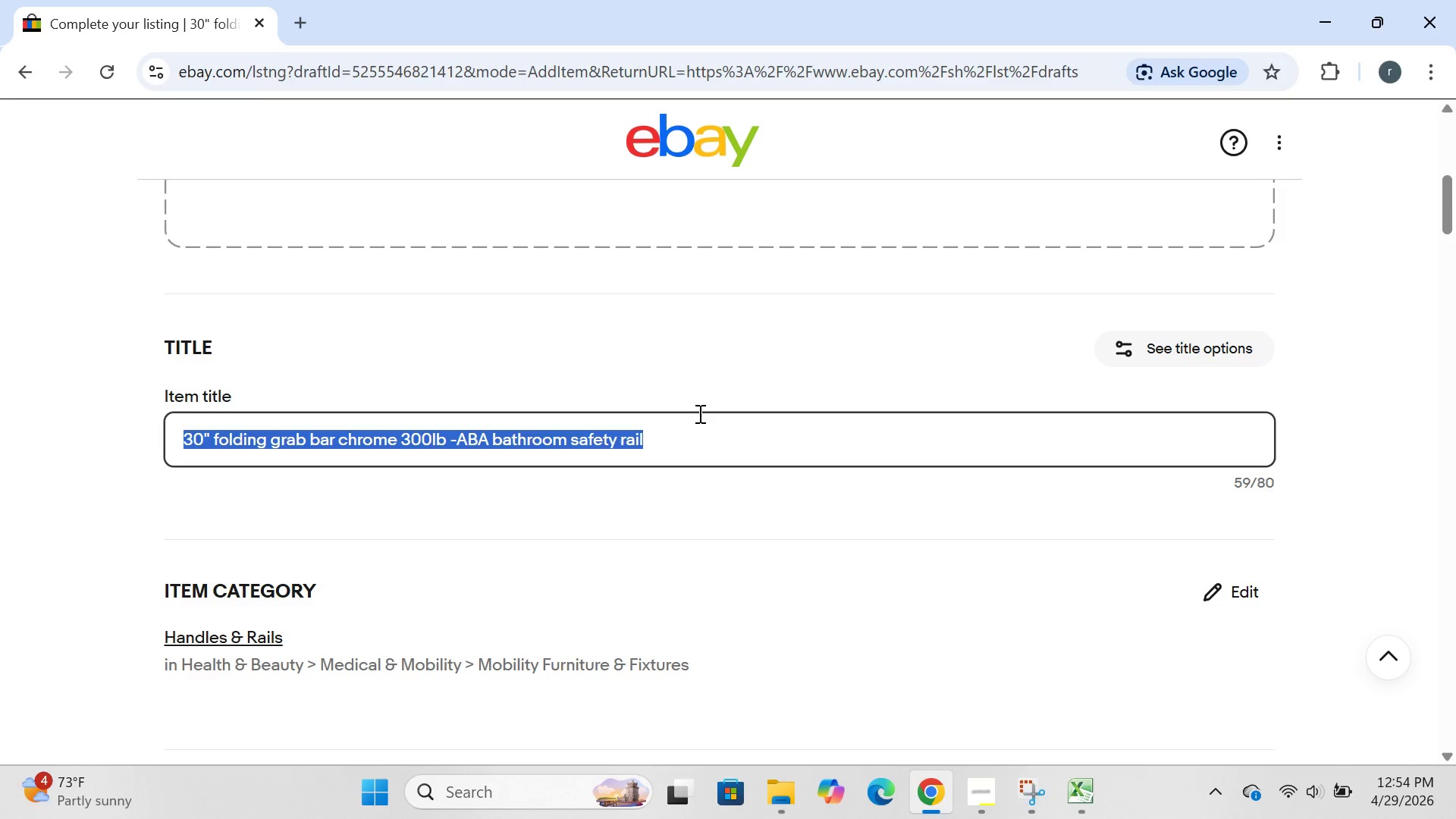 
key(Backspace)
 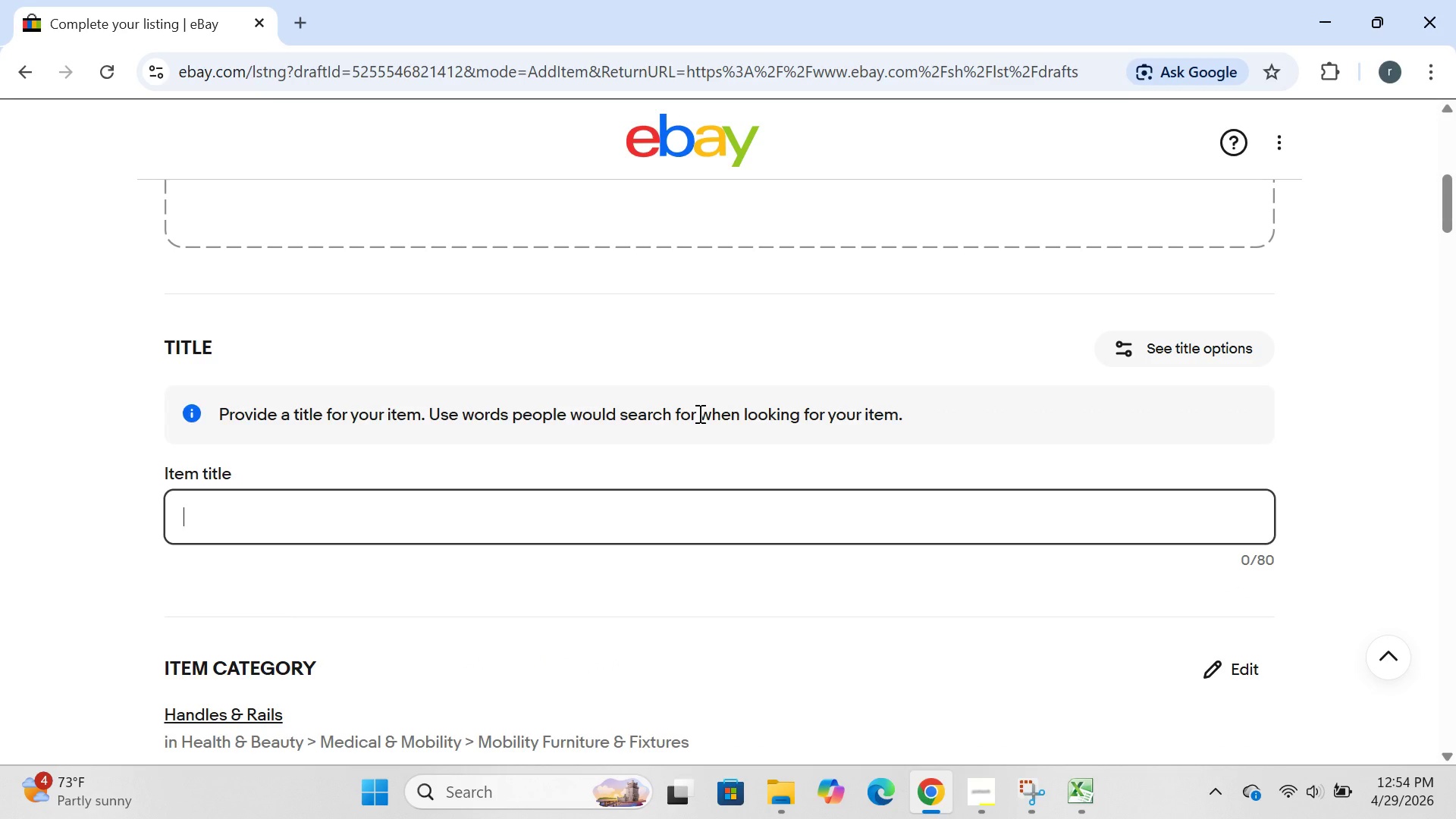 
wait(10.5)
 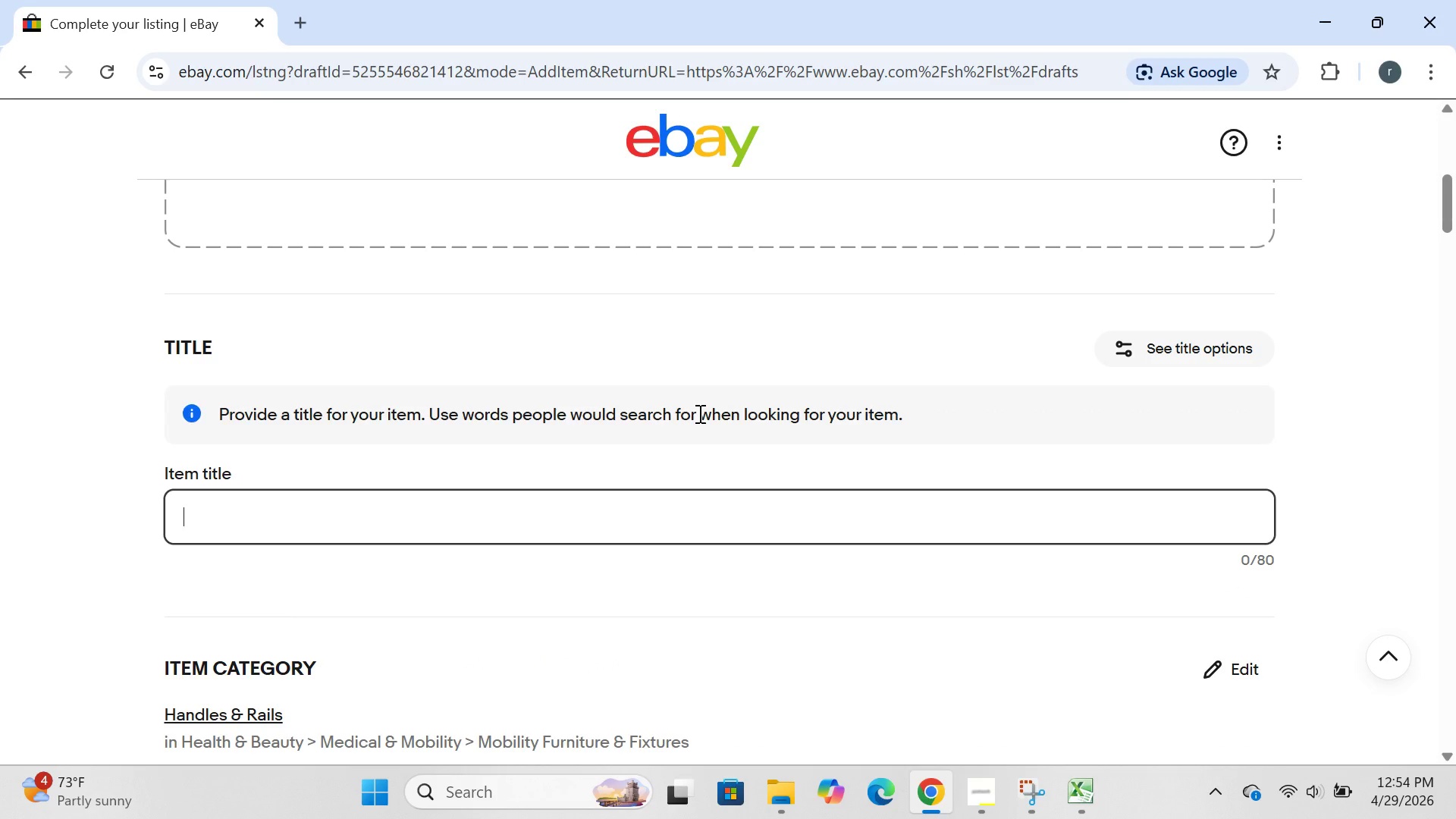 
type(42" chrome b)
key(Backspace)
type(grab bar 500lb-ADA handicap  bathroom safety rail)
 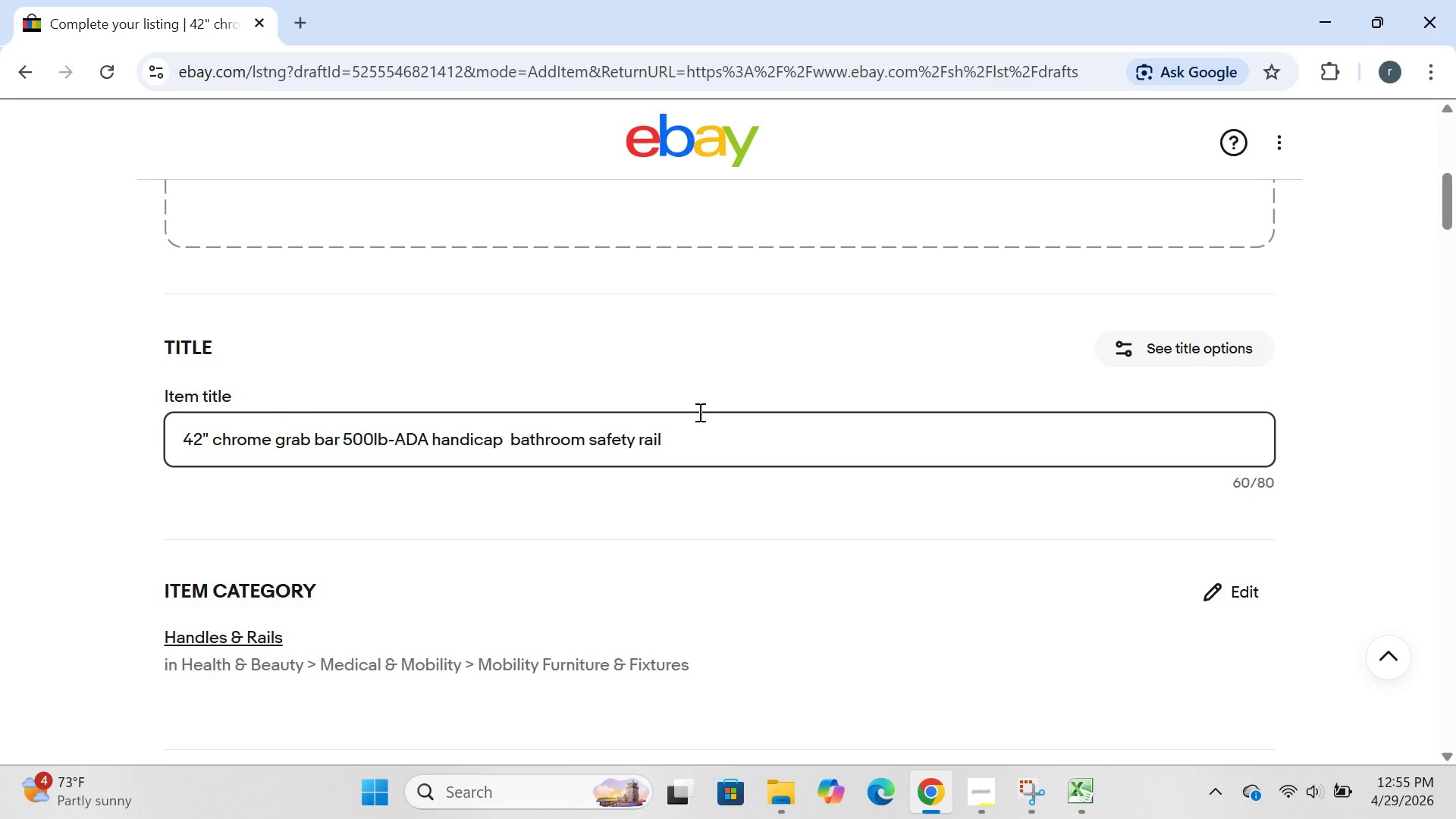 
wait(78.91)
 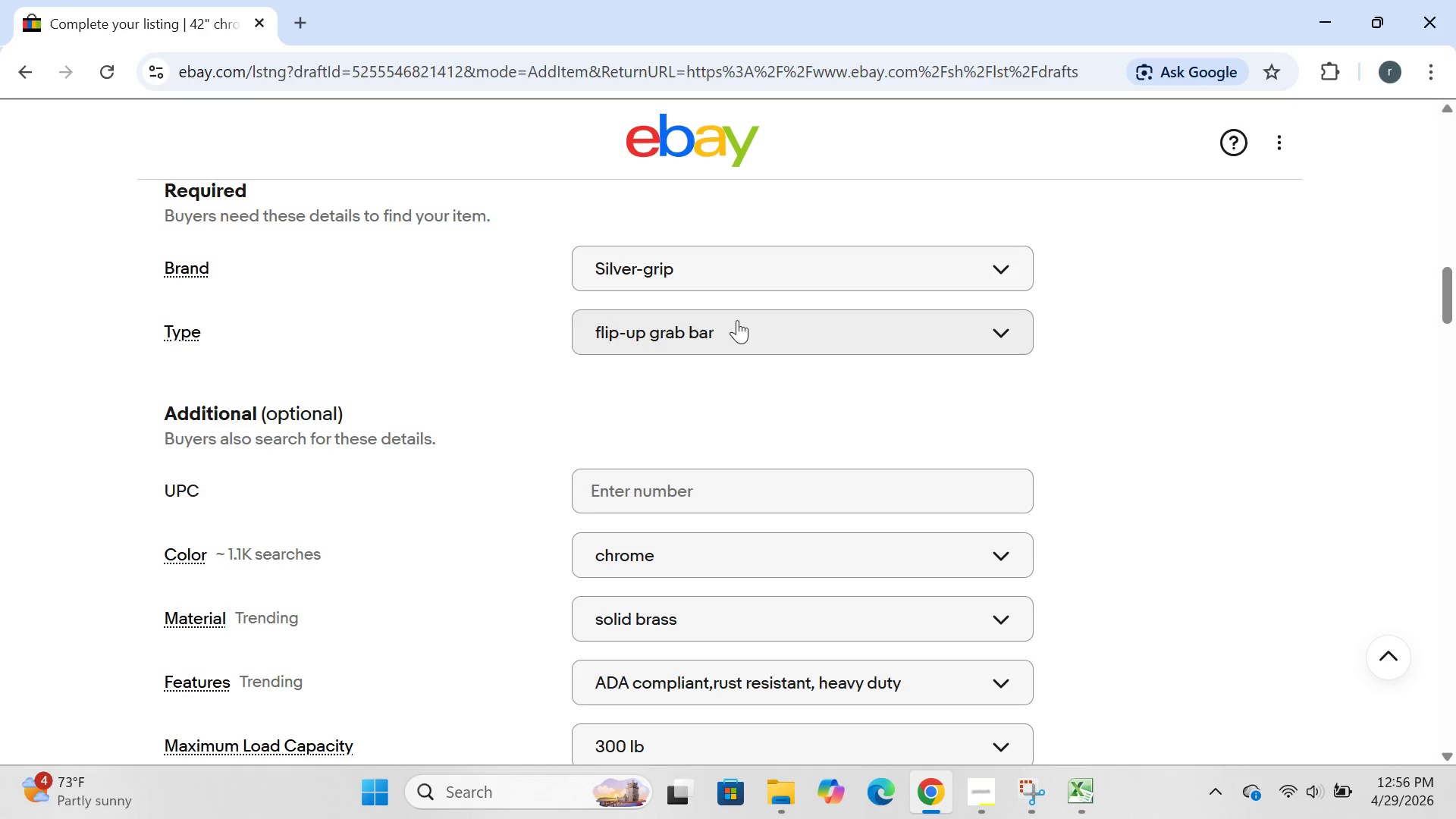 
left_click([739, 318])
 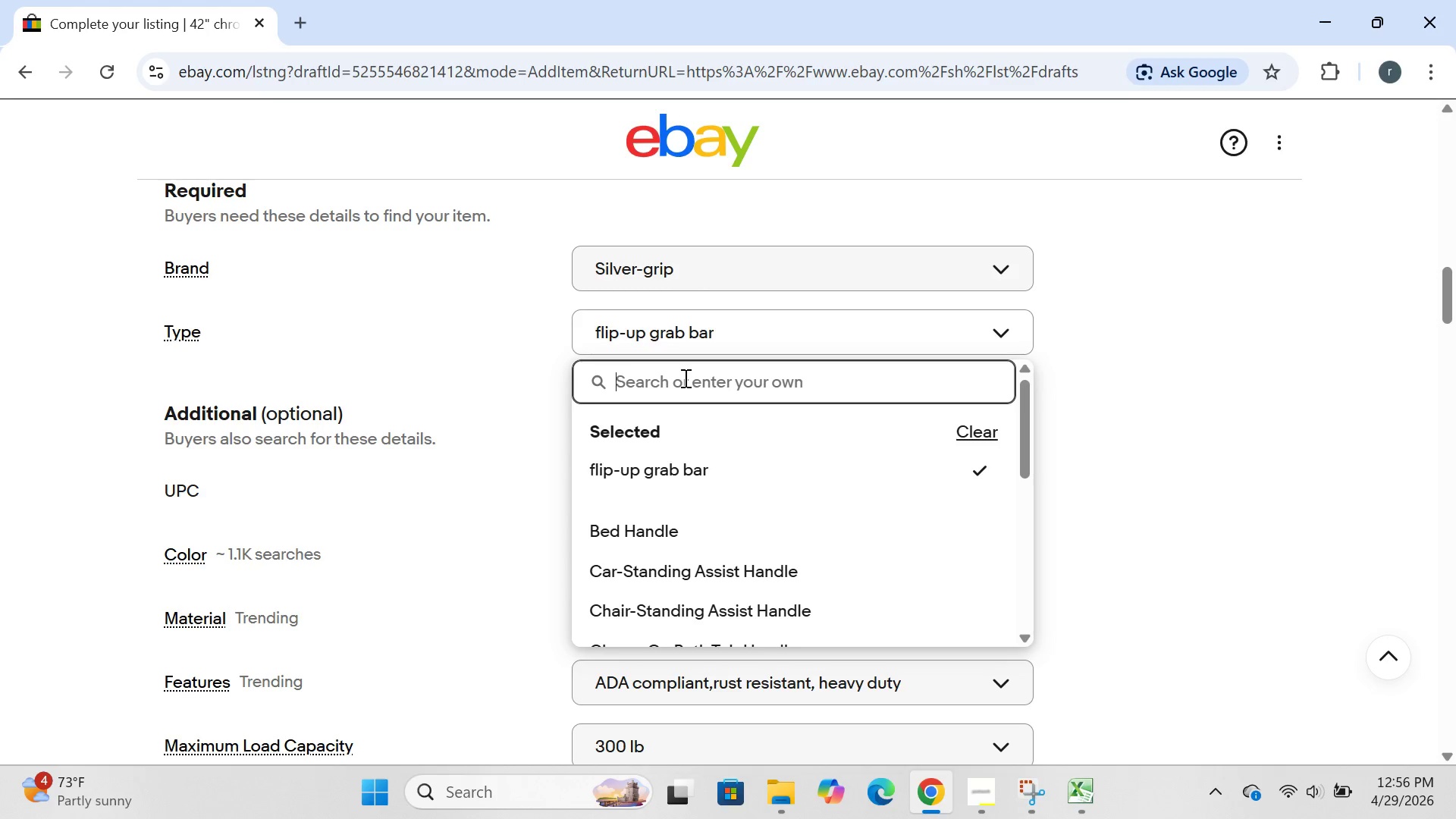 
type(strightgrab bar)
key(Backspace)
type(r)
 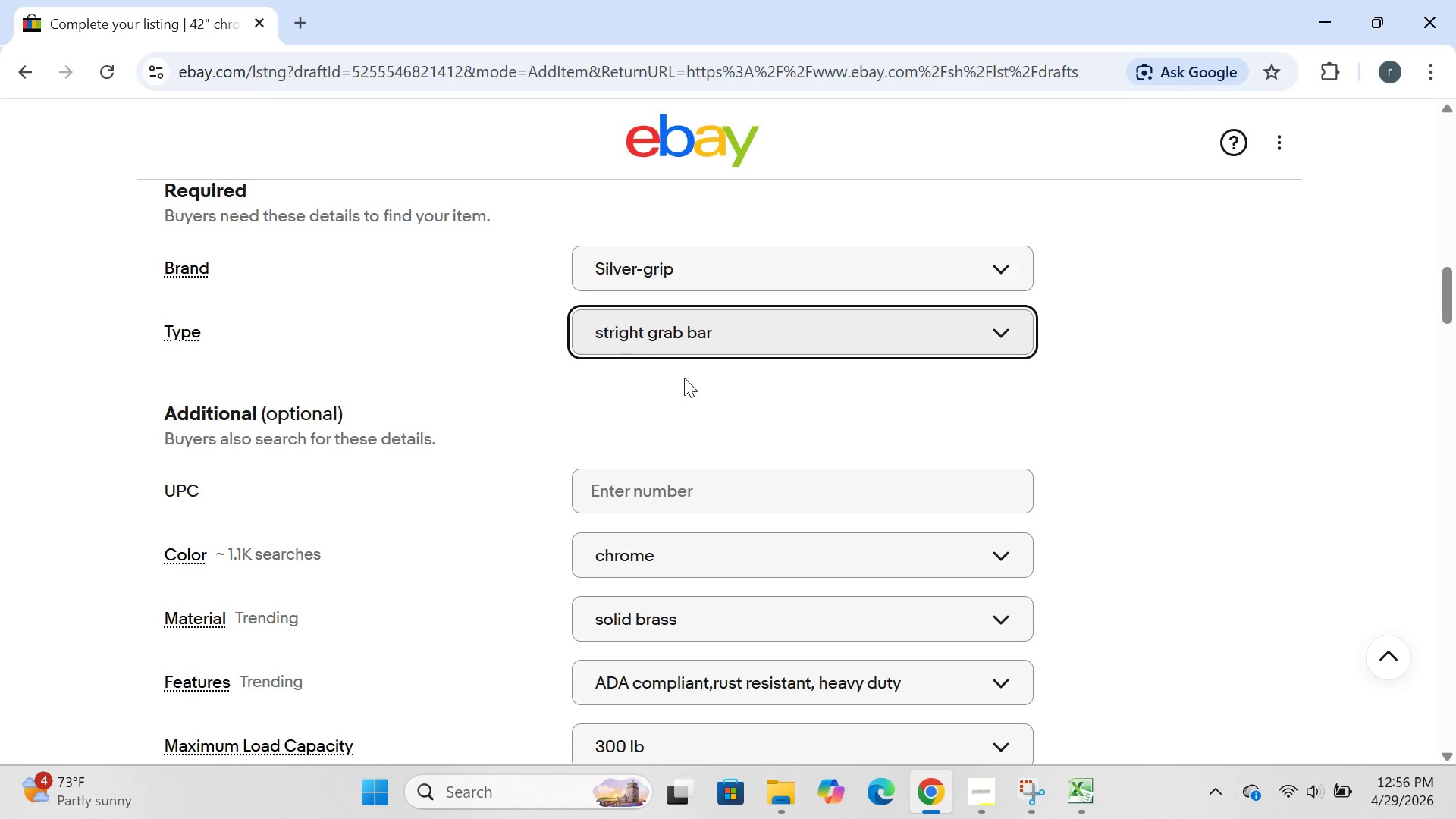 
key(Enter)
 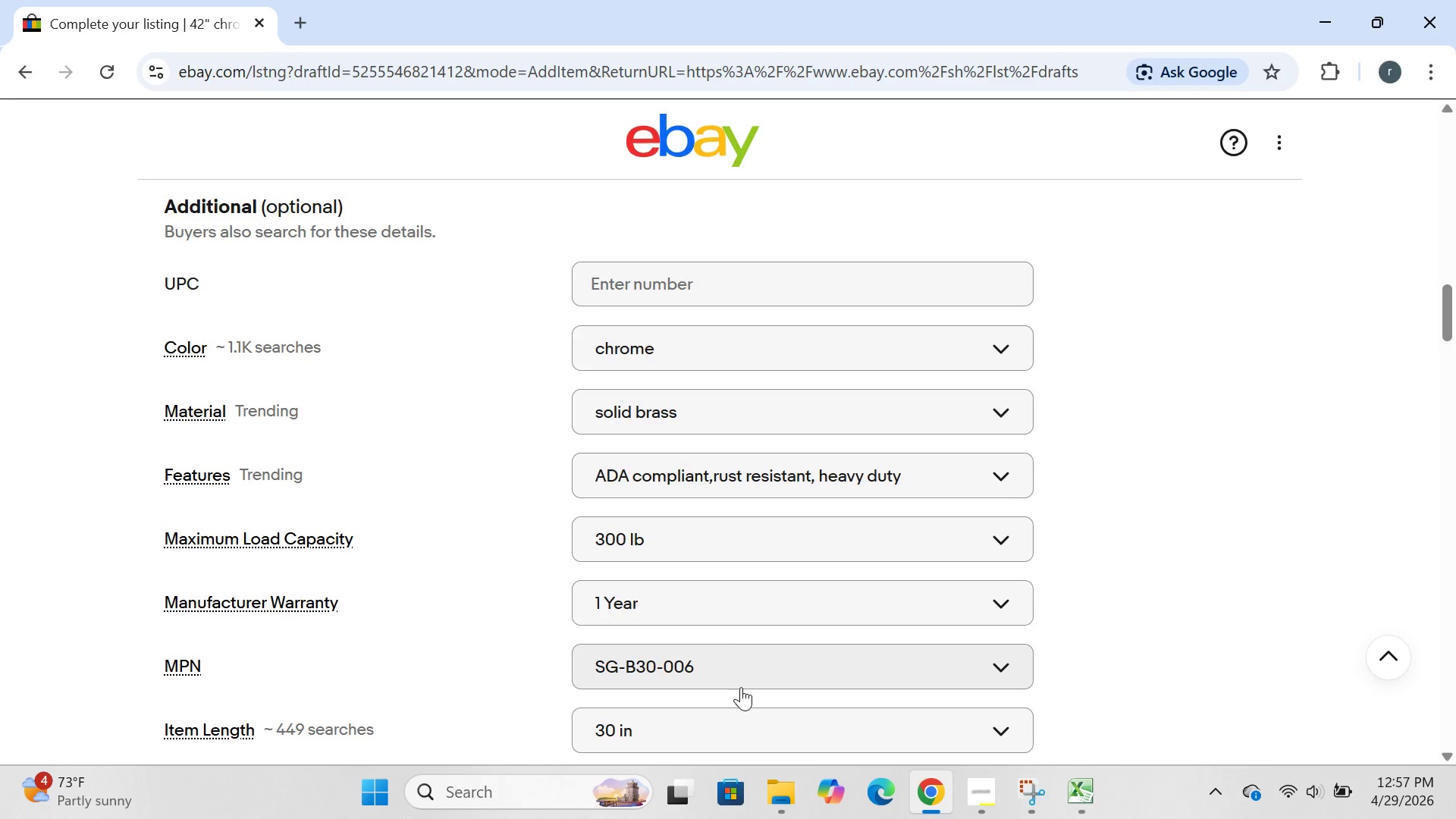 
wait(20.89)
 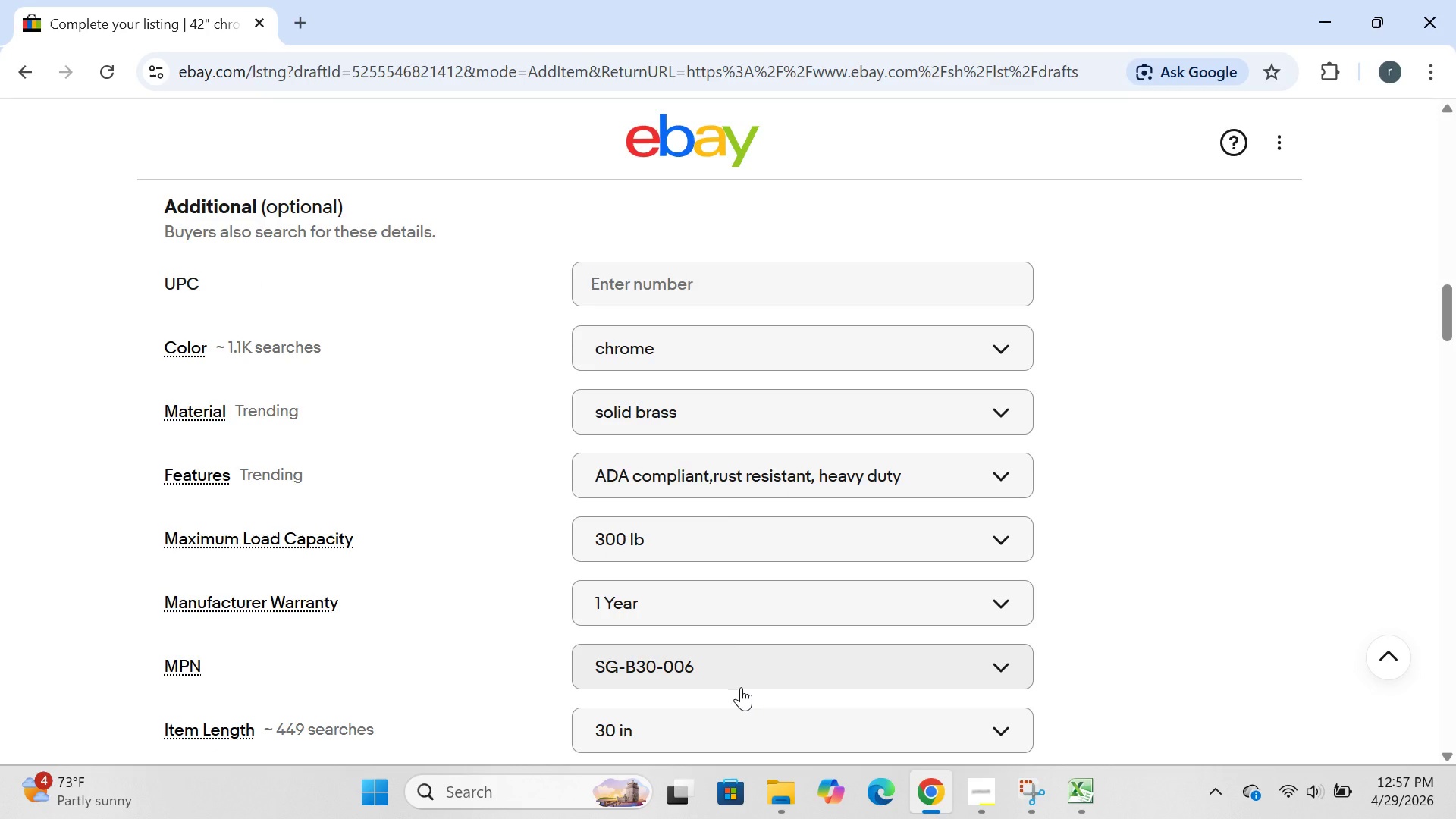 
left_click([687, 405])
 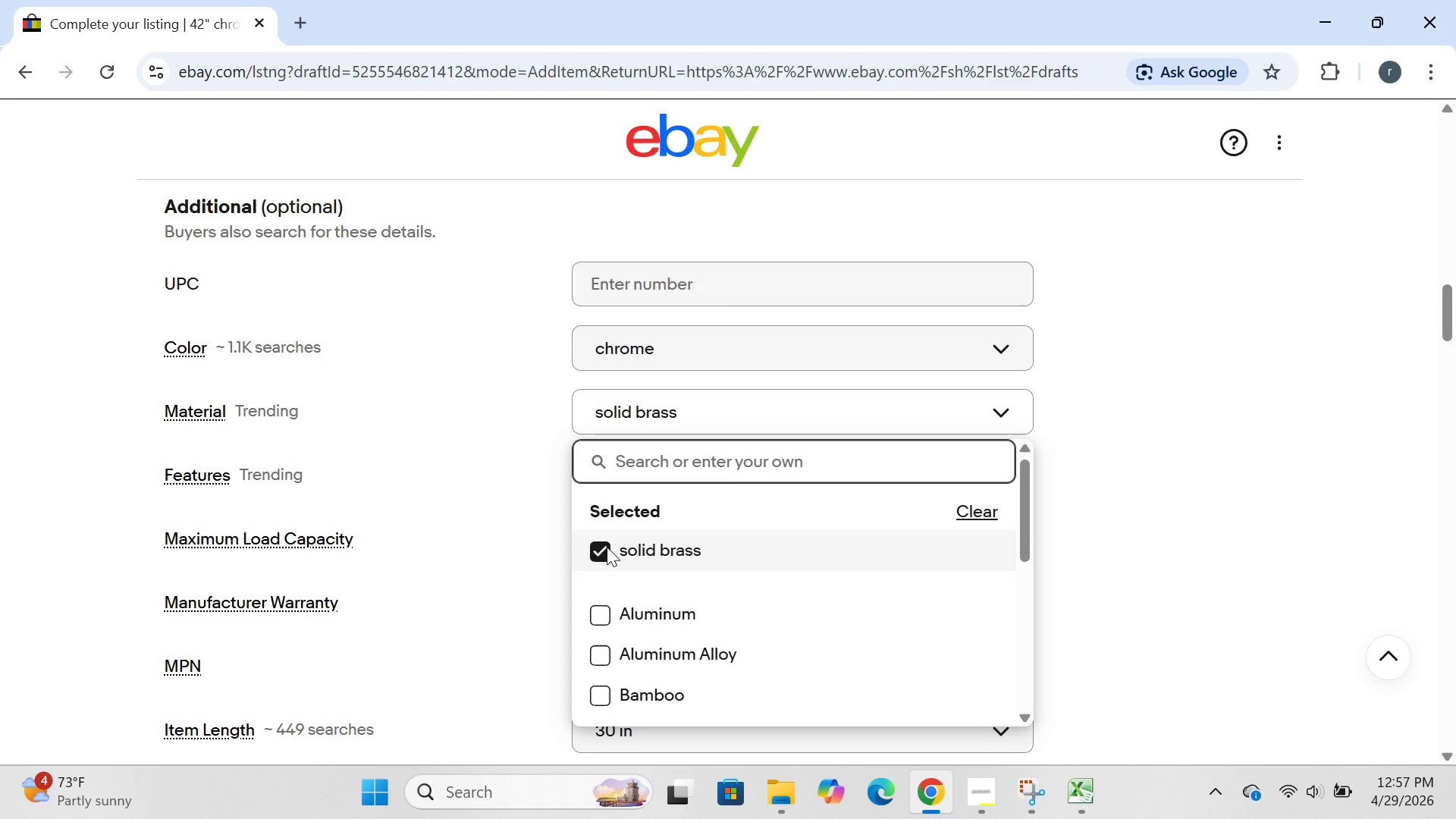 
left_click([604, 551])
 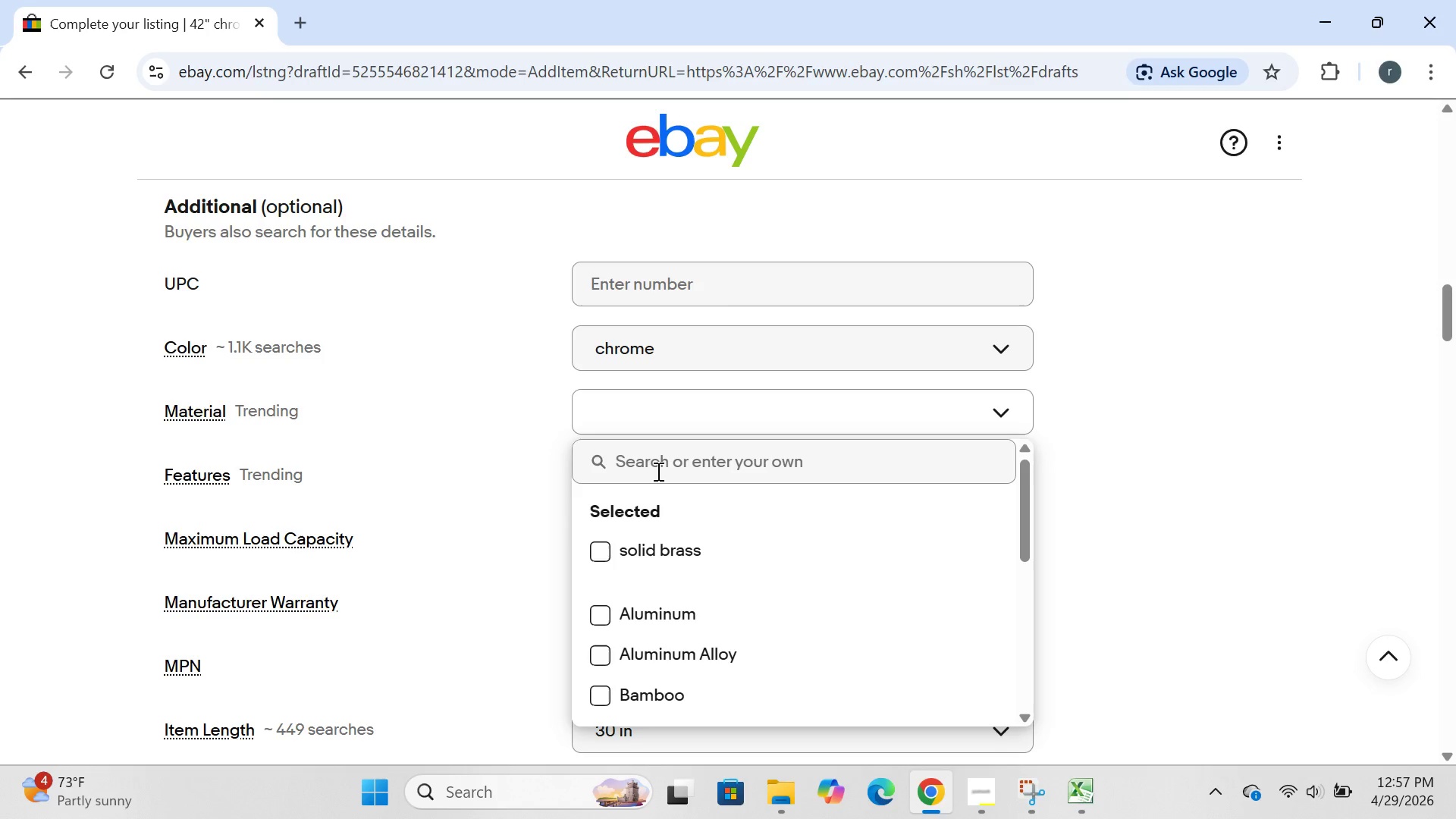 
left_click([657, 471])
 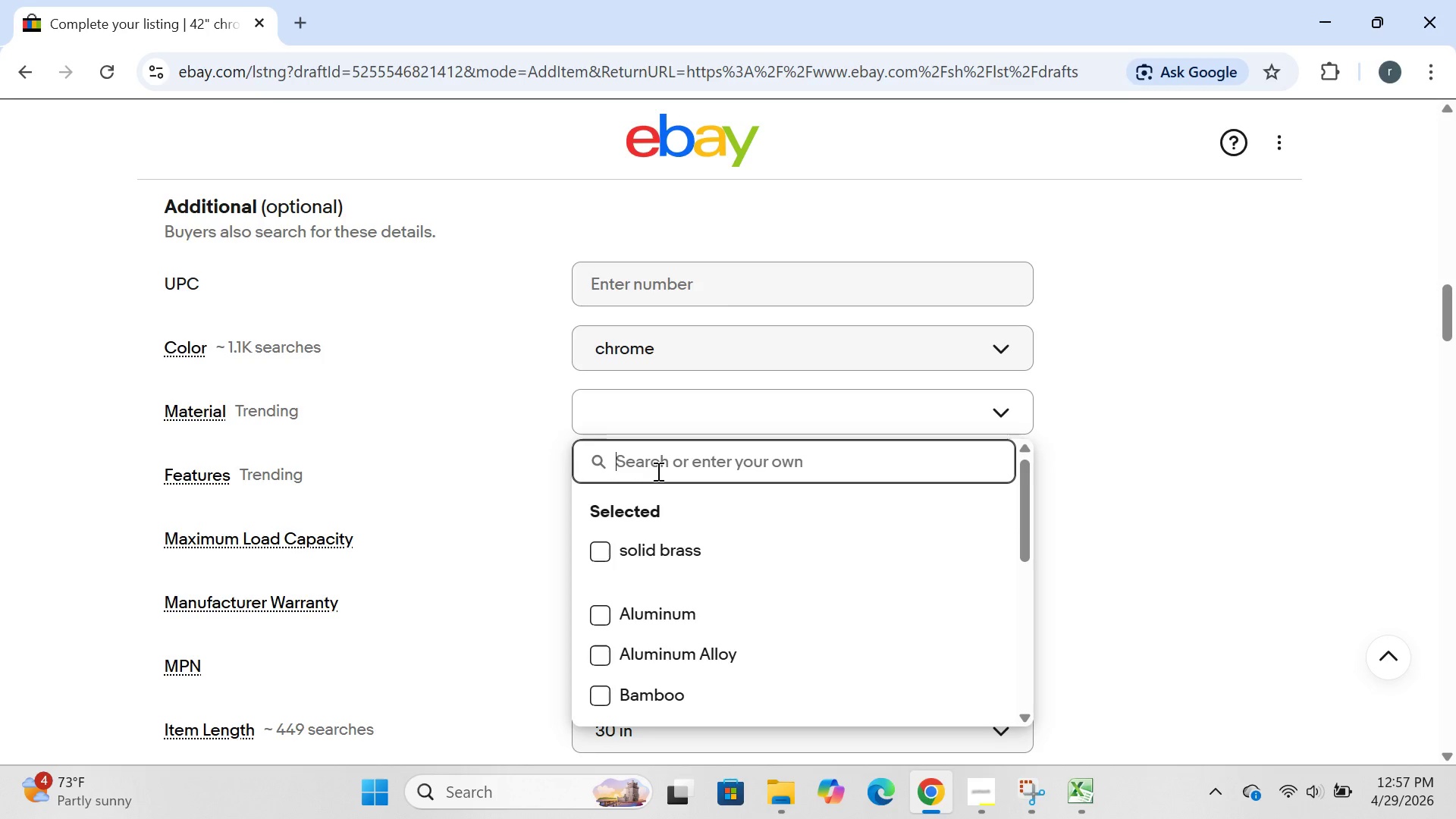 
type(304 stainless sterr)
key(Backspace)
key(Backspace)
type(el)
 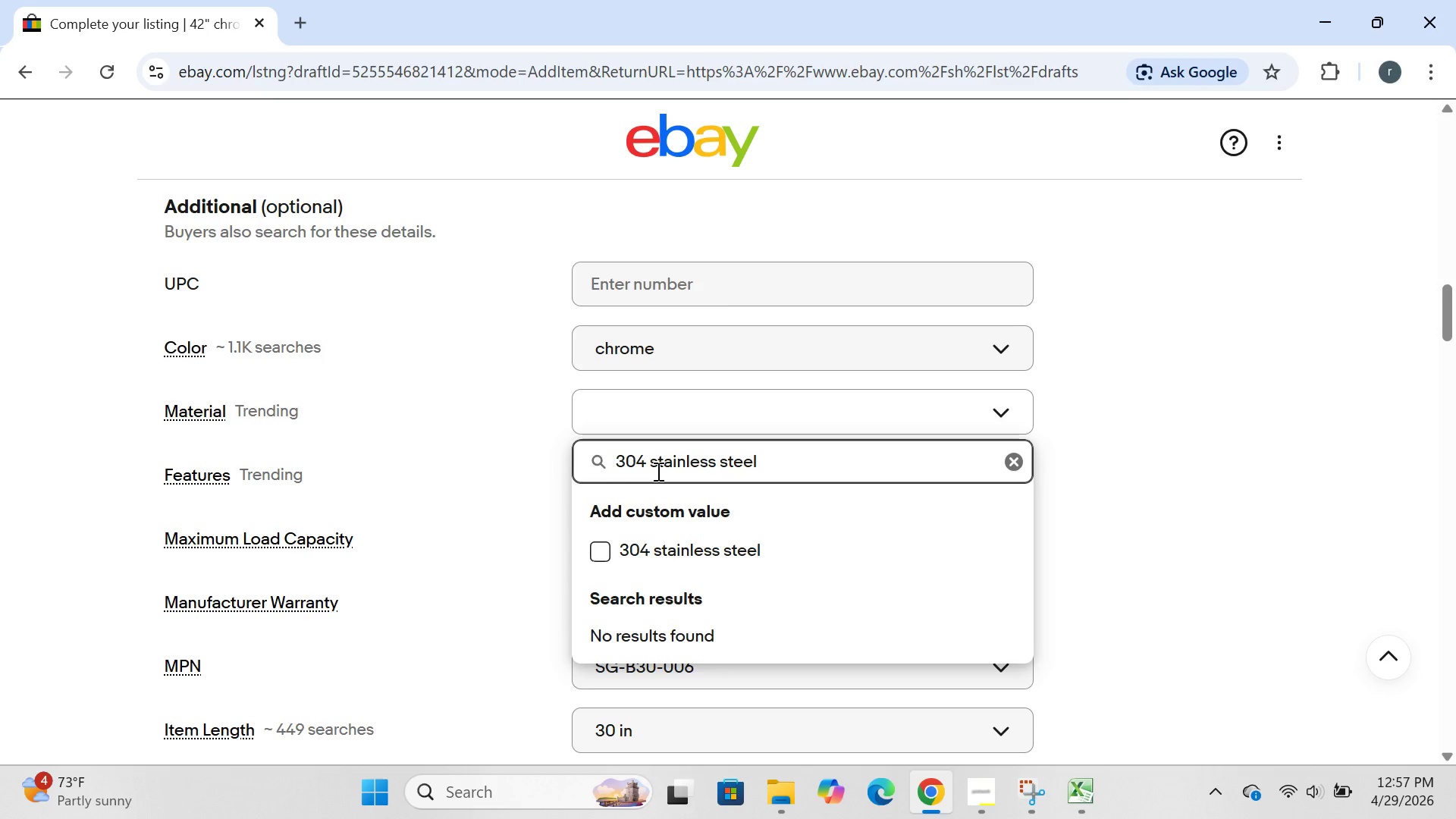 
key(Enter)
 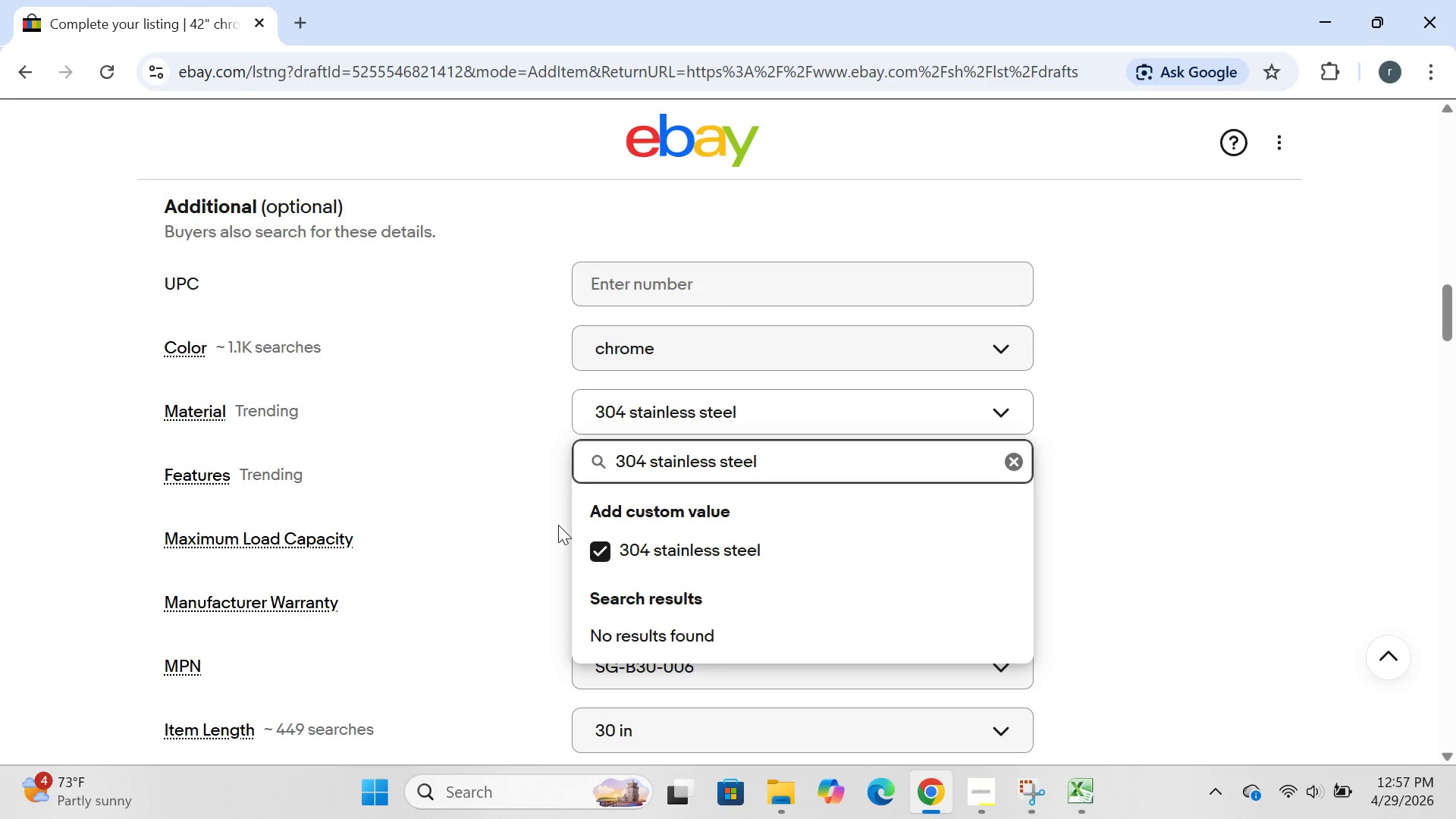 
left_click([558, 525])
 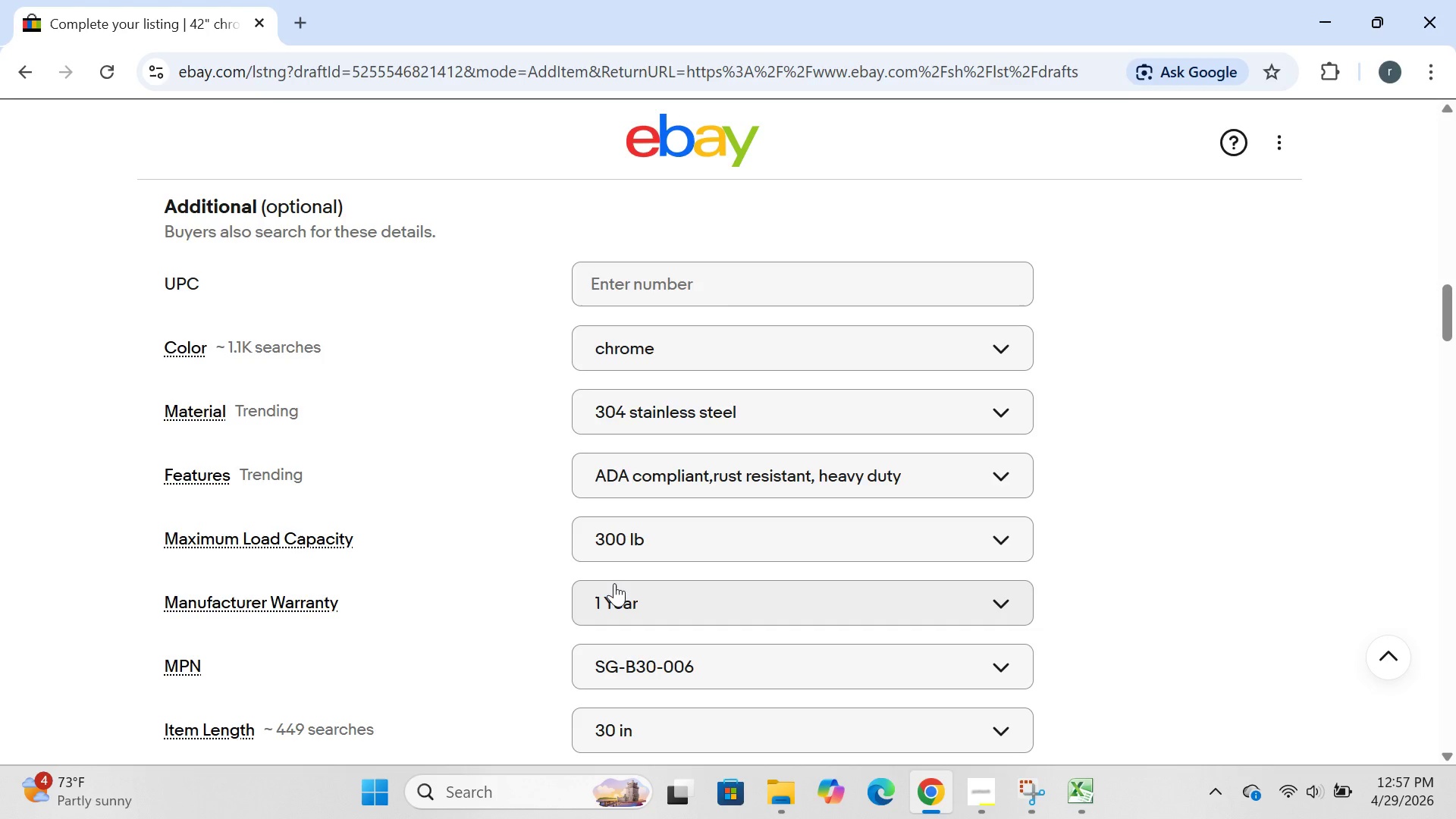 
wait(7.0)
 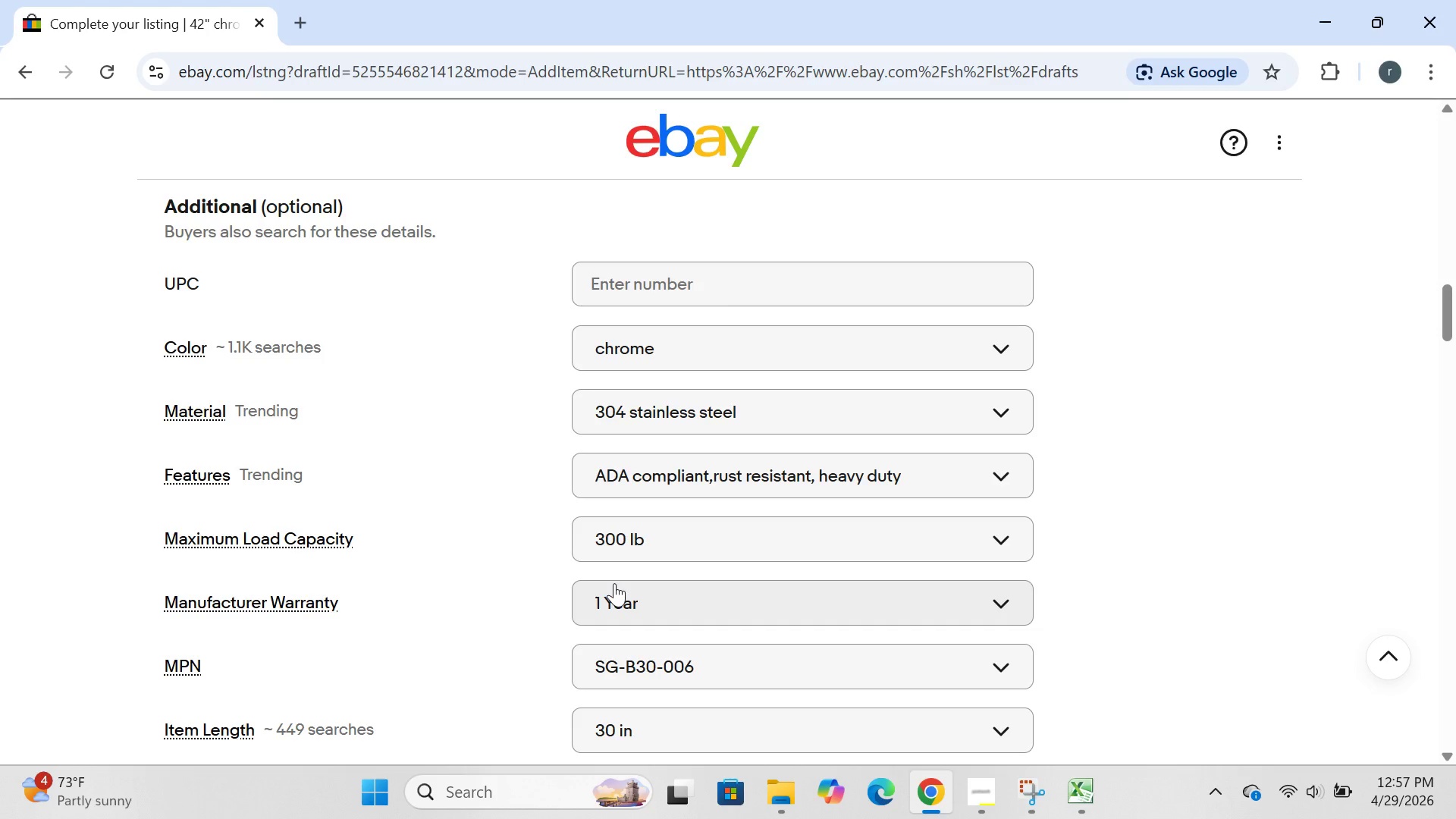 
left_click([708, 544])
 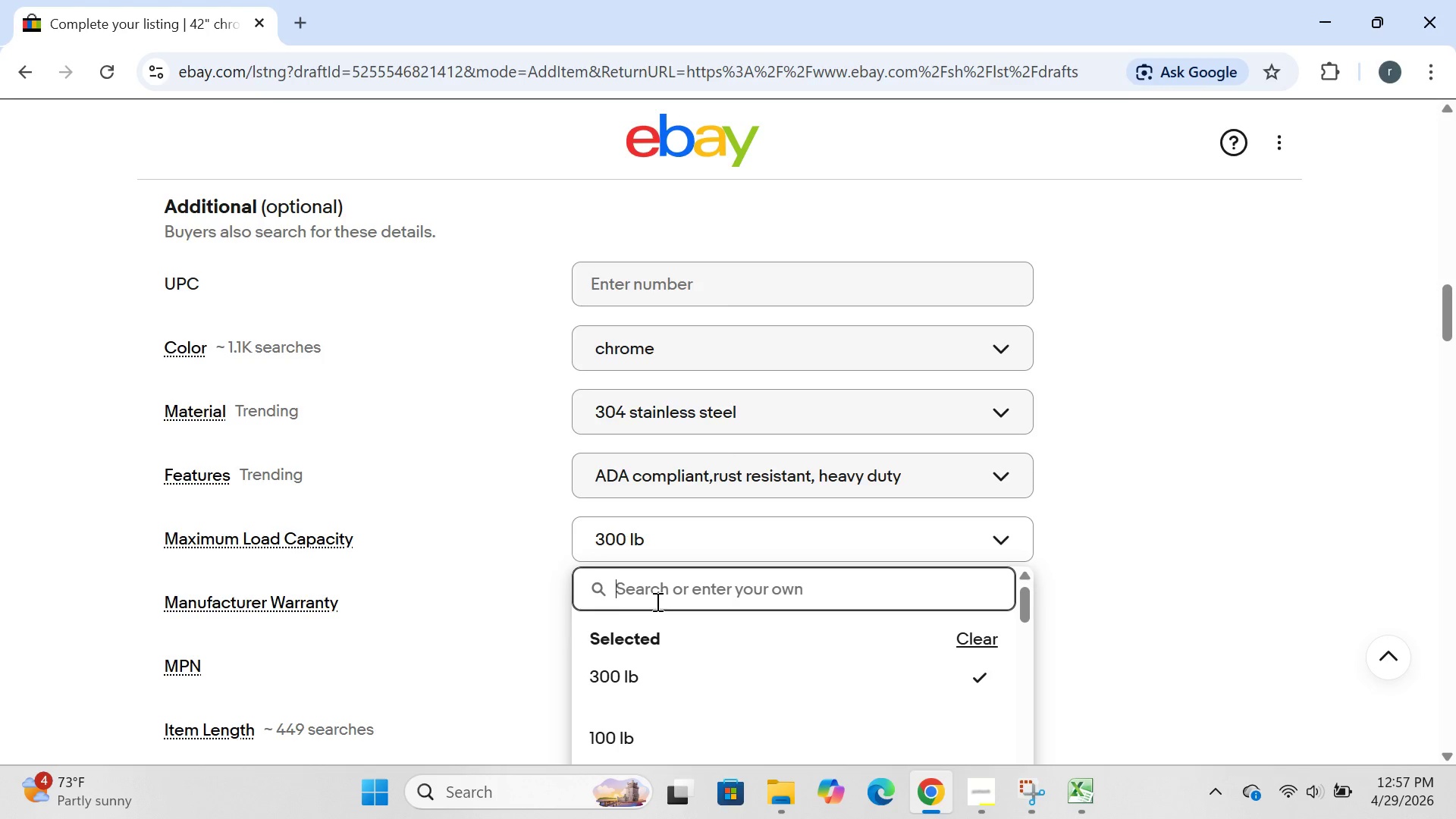 
type(500lb )
 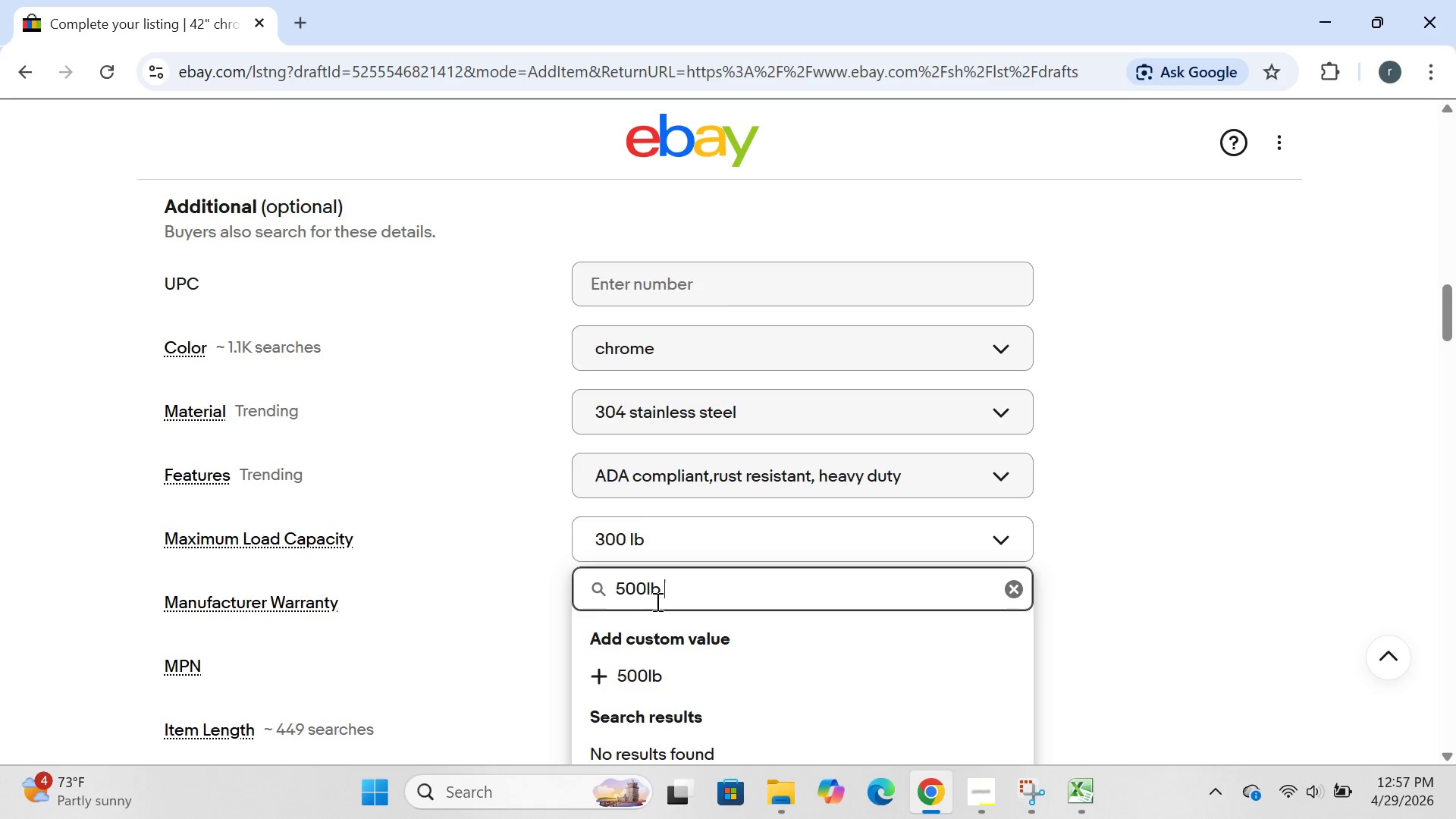 
key(Enter)
 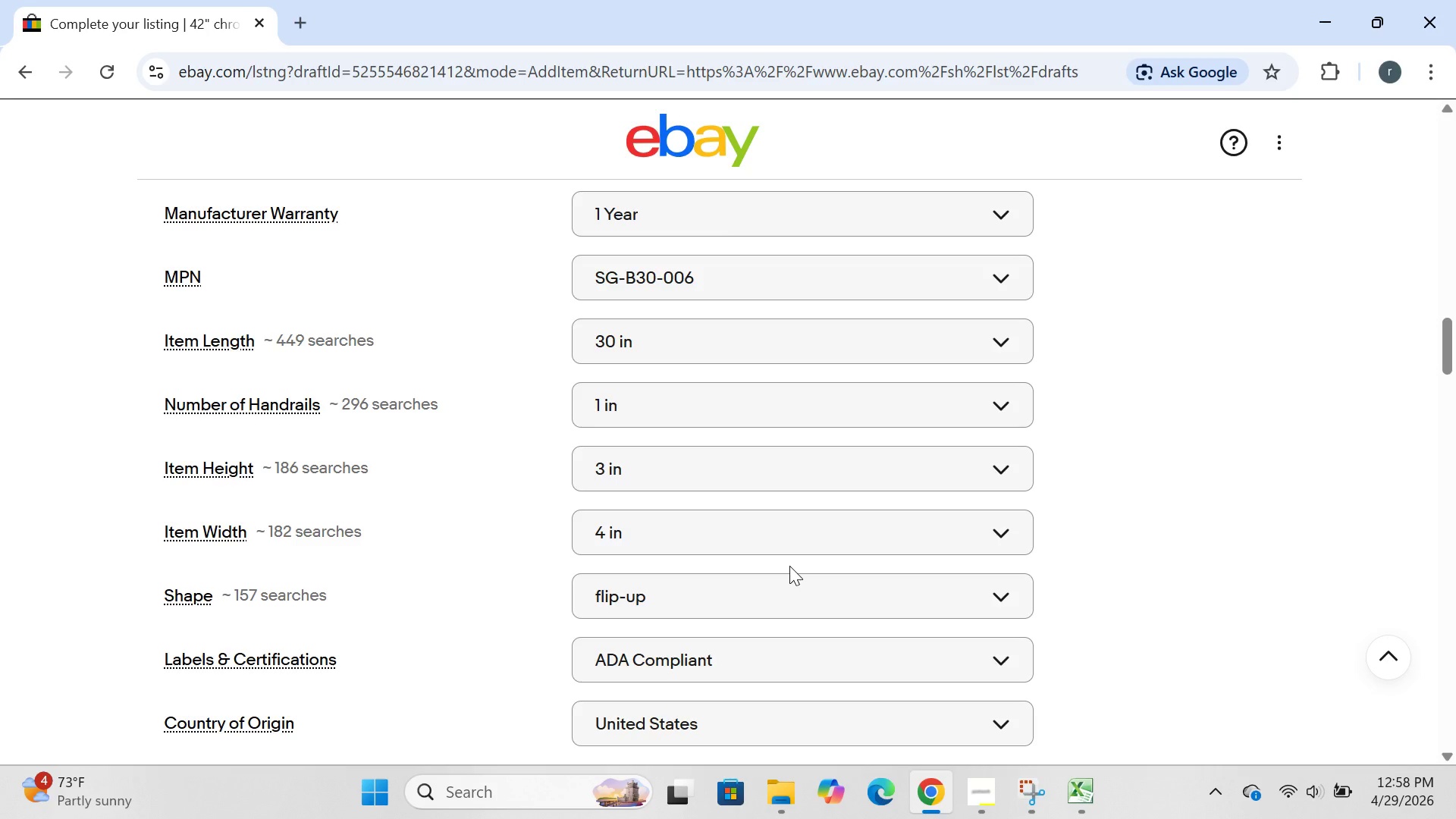 
wait(56.52)
 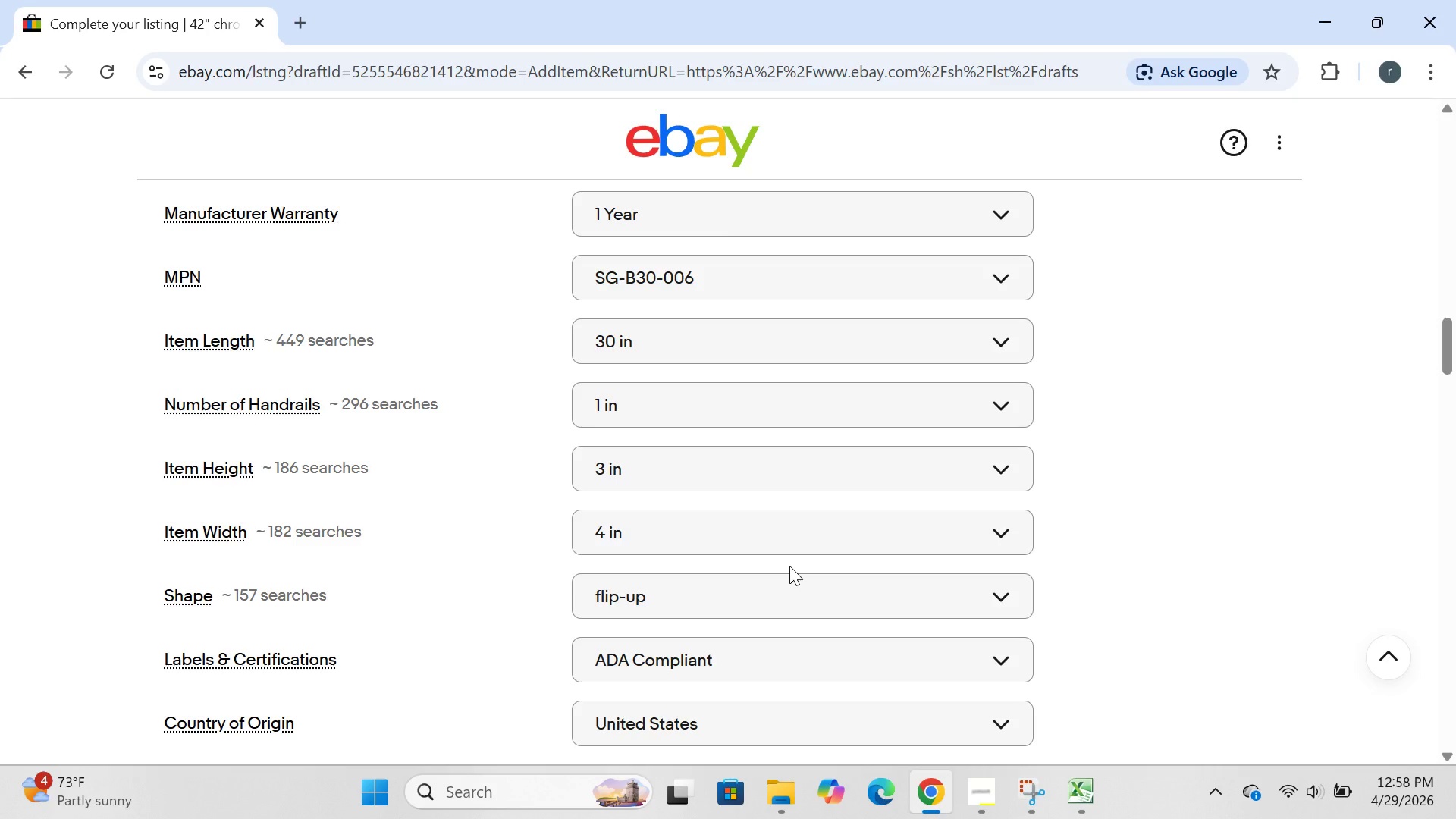 
left_click([837, 290])
 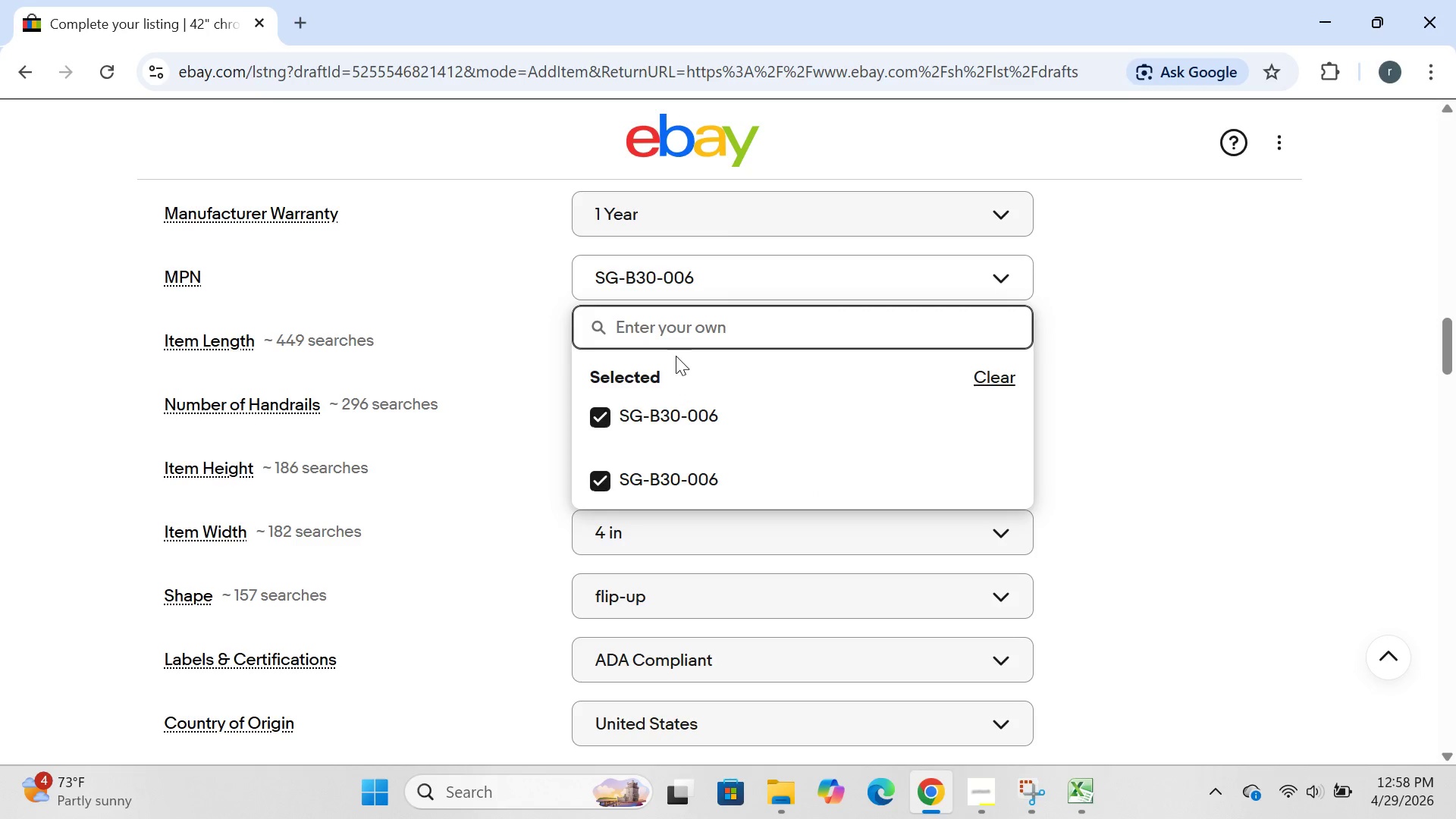 
left_click([673, 334])
 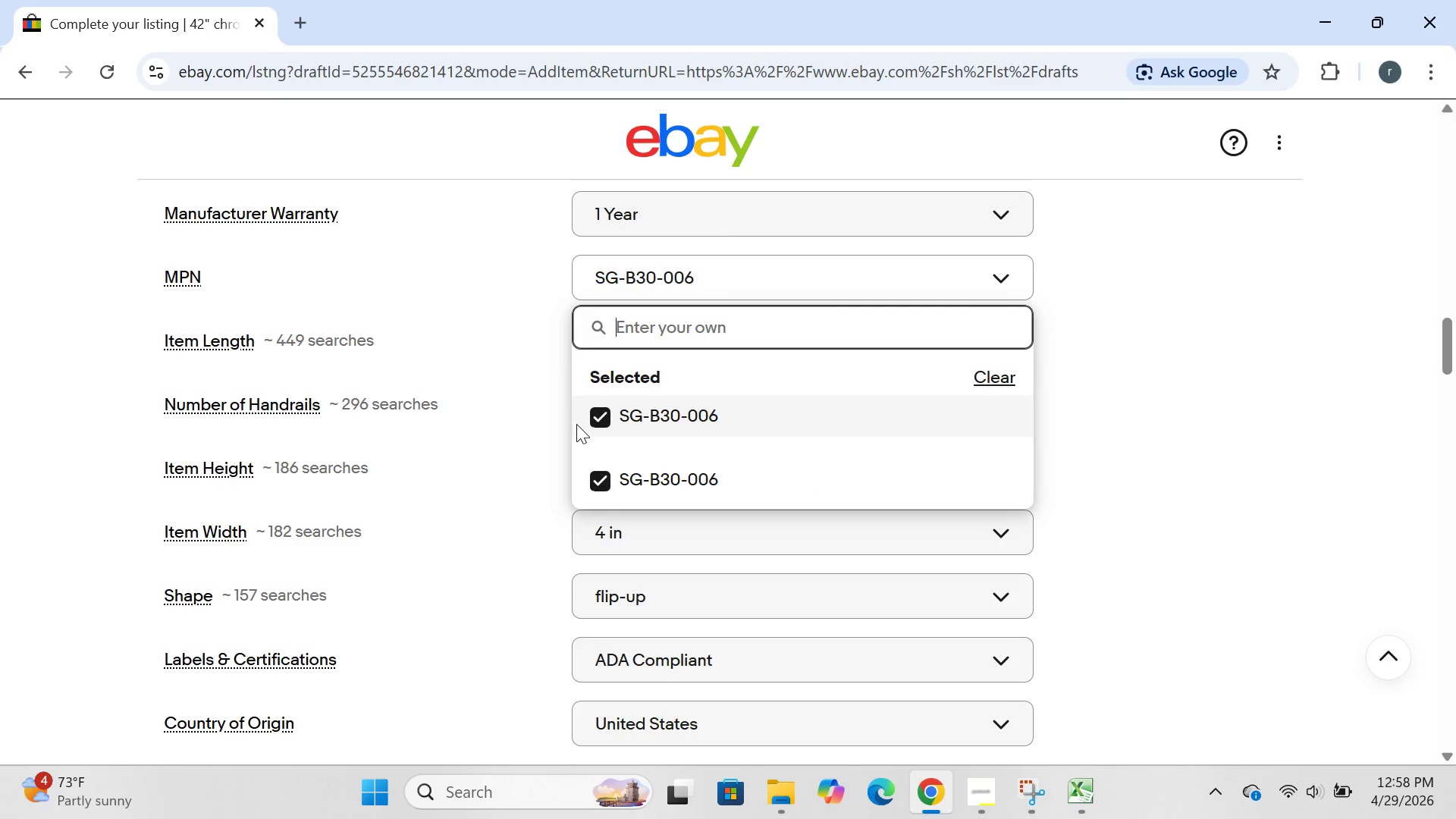 
left_click([595, 425])
 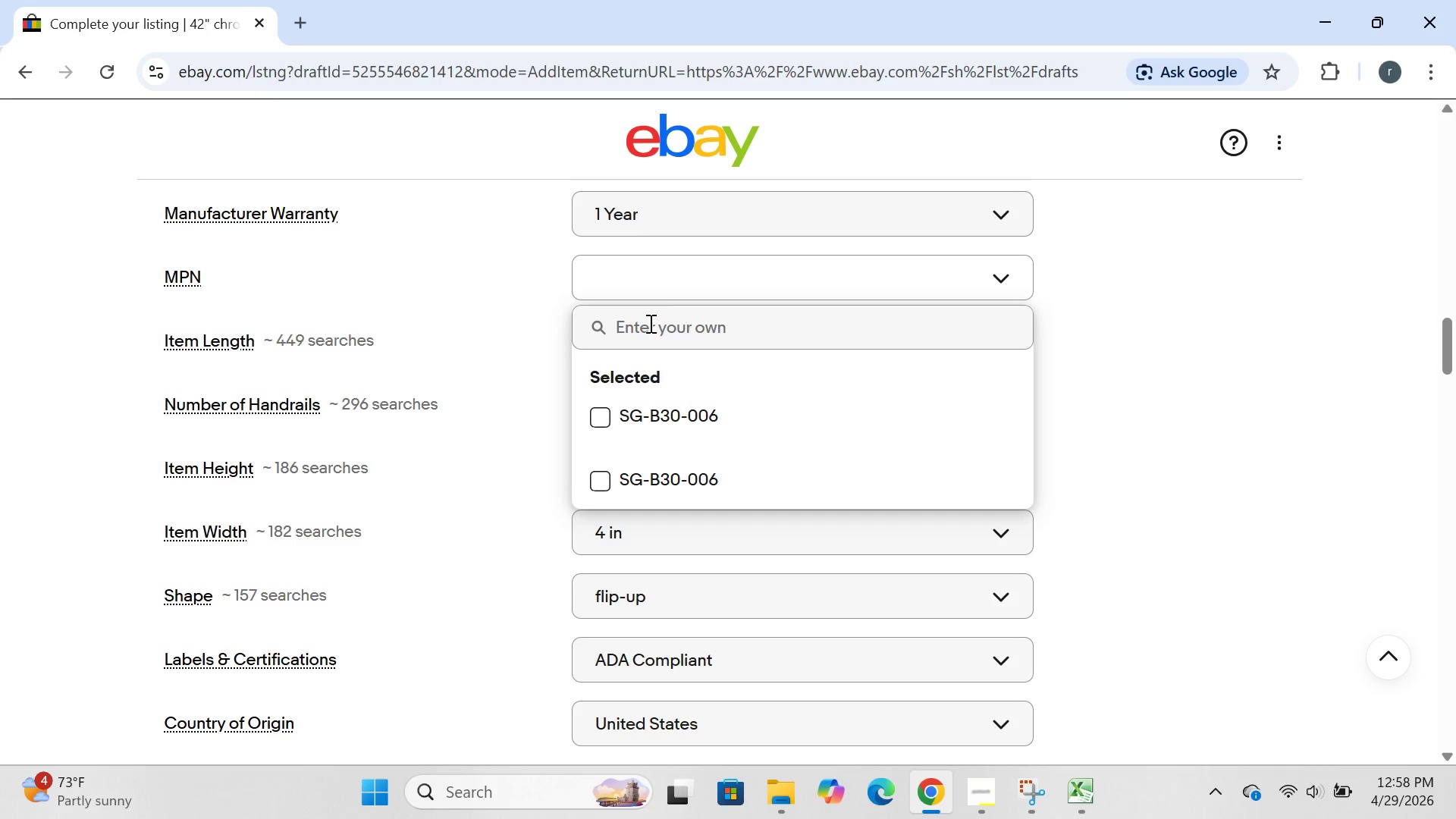 
left_click([649, 323])
 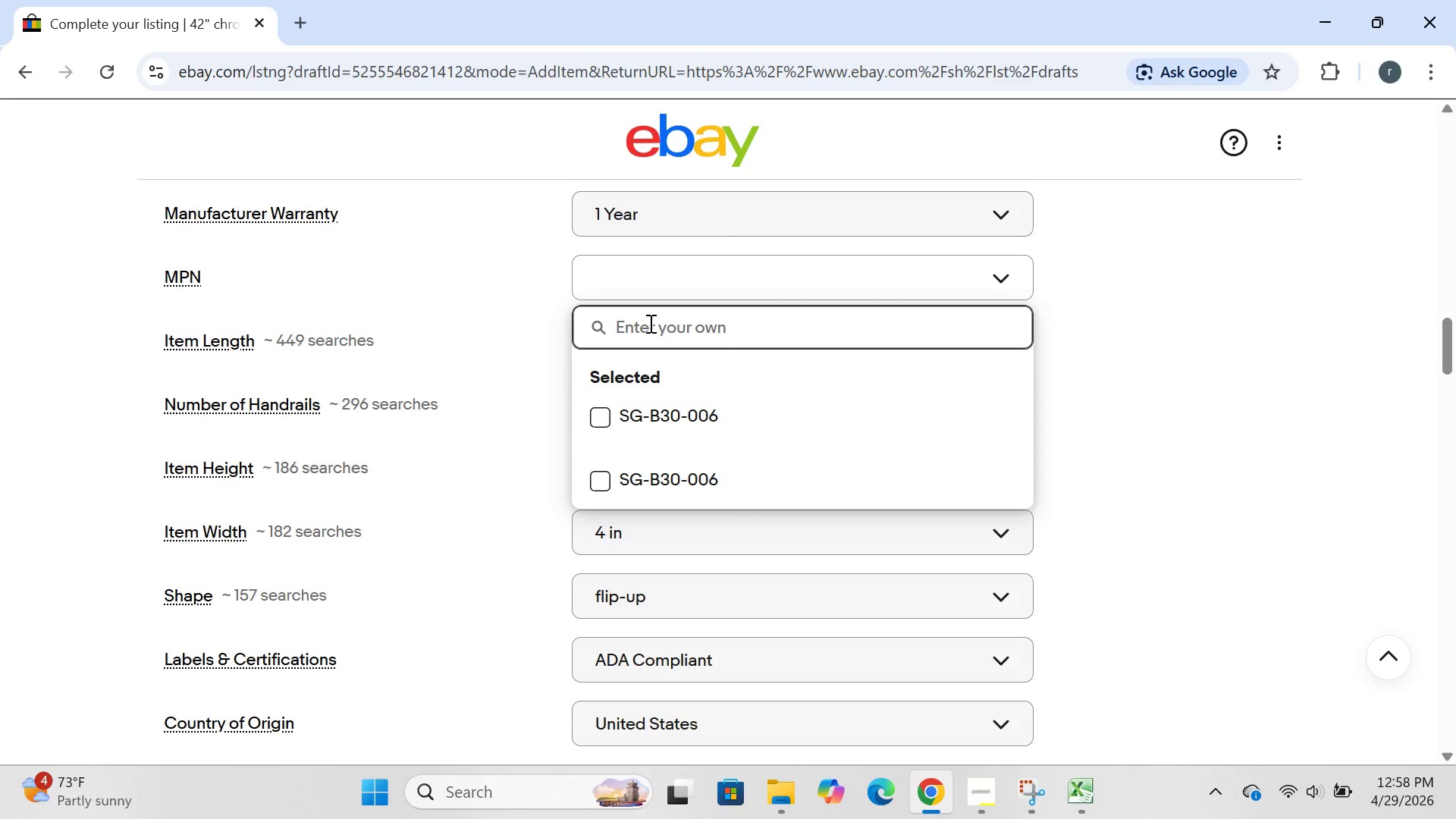 
type(SG-830-006)
 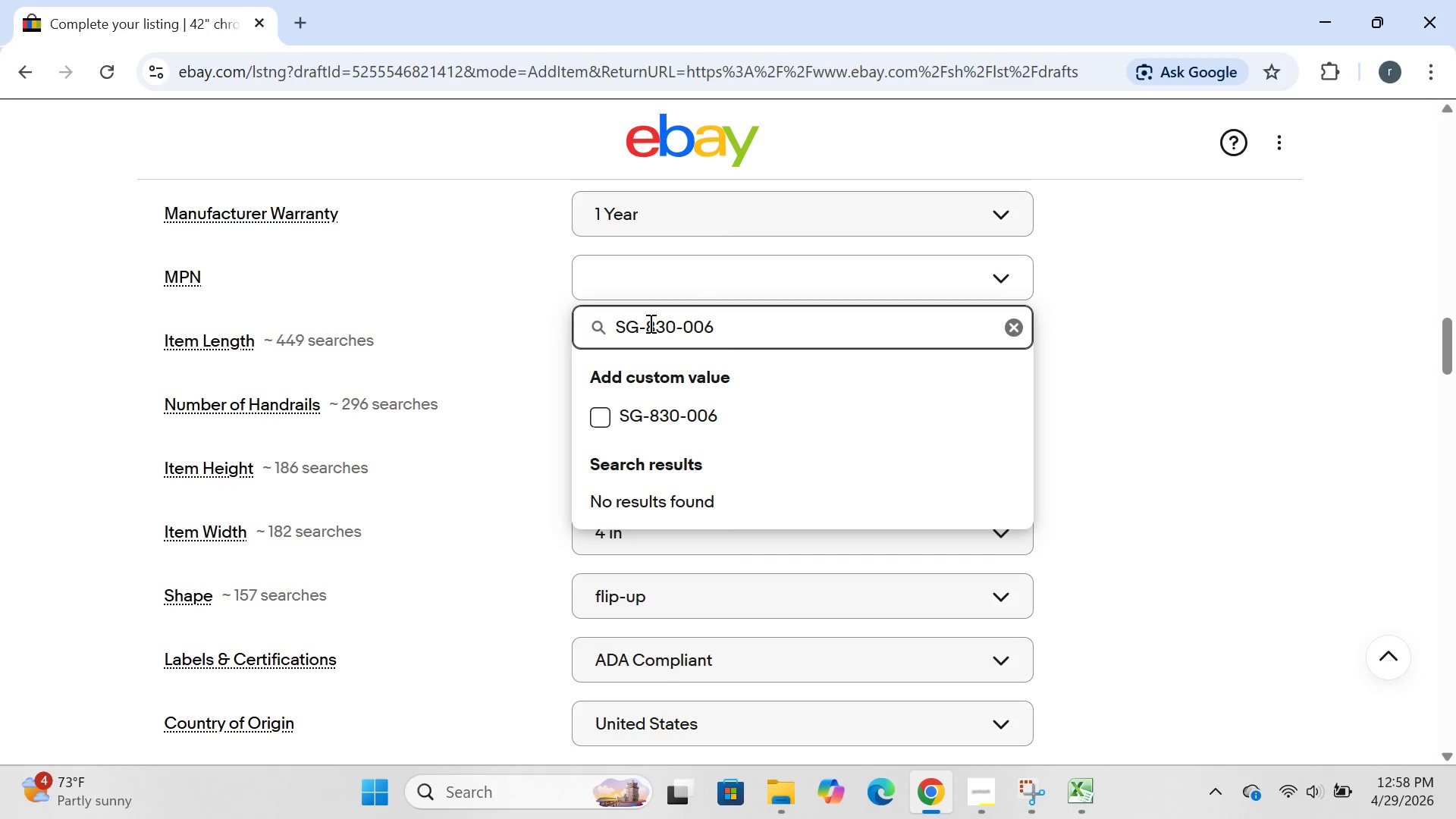 
key(Enter)
 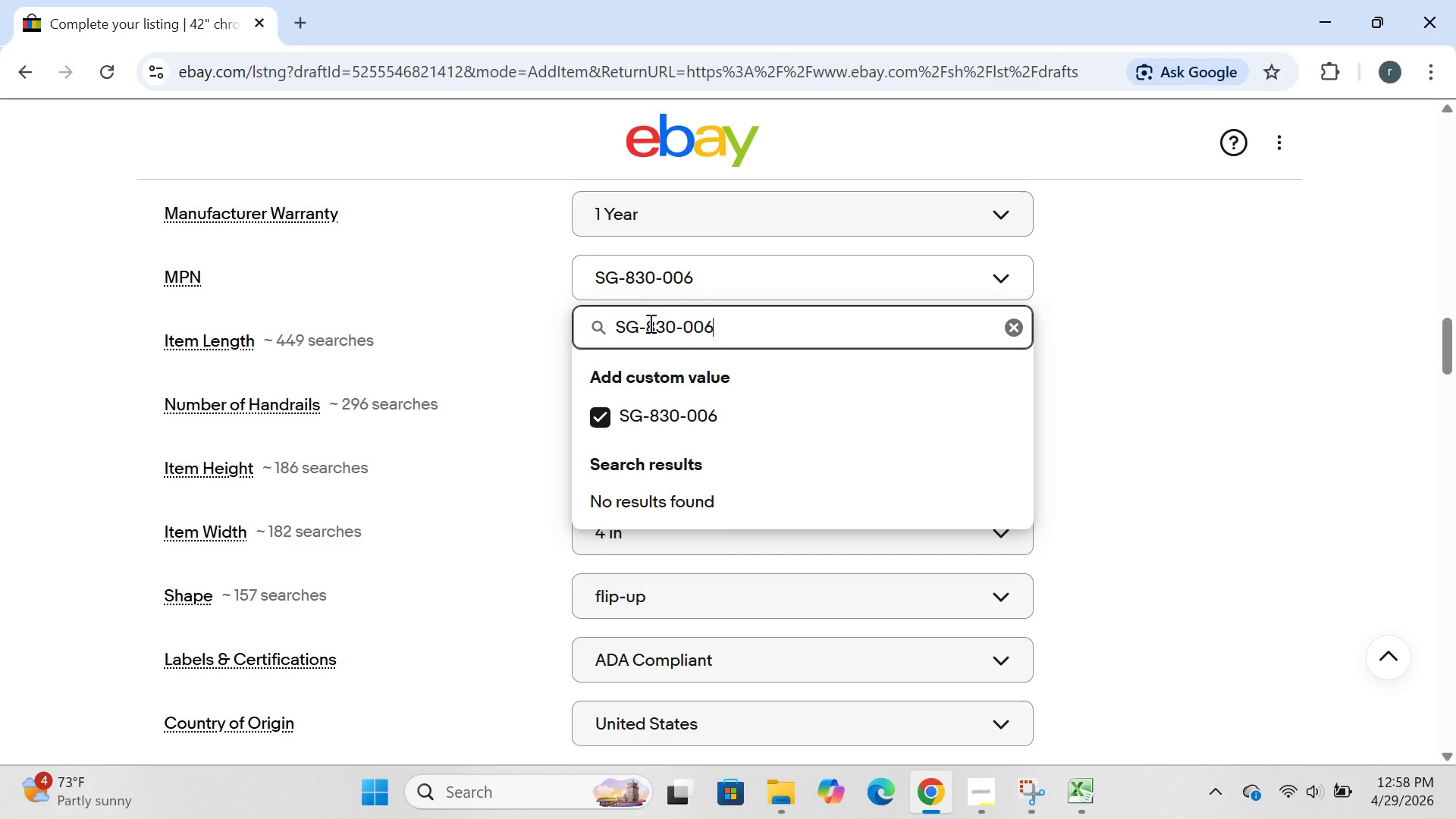 
hold_key(key=Backspace, duration=0.44)
 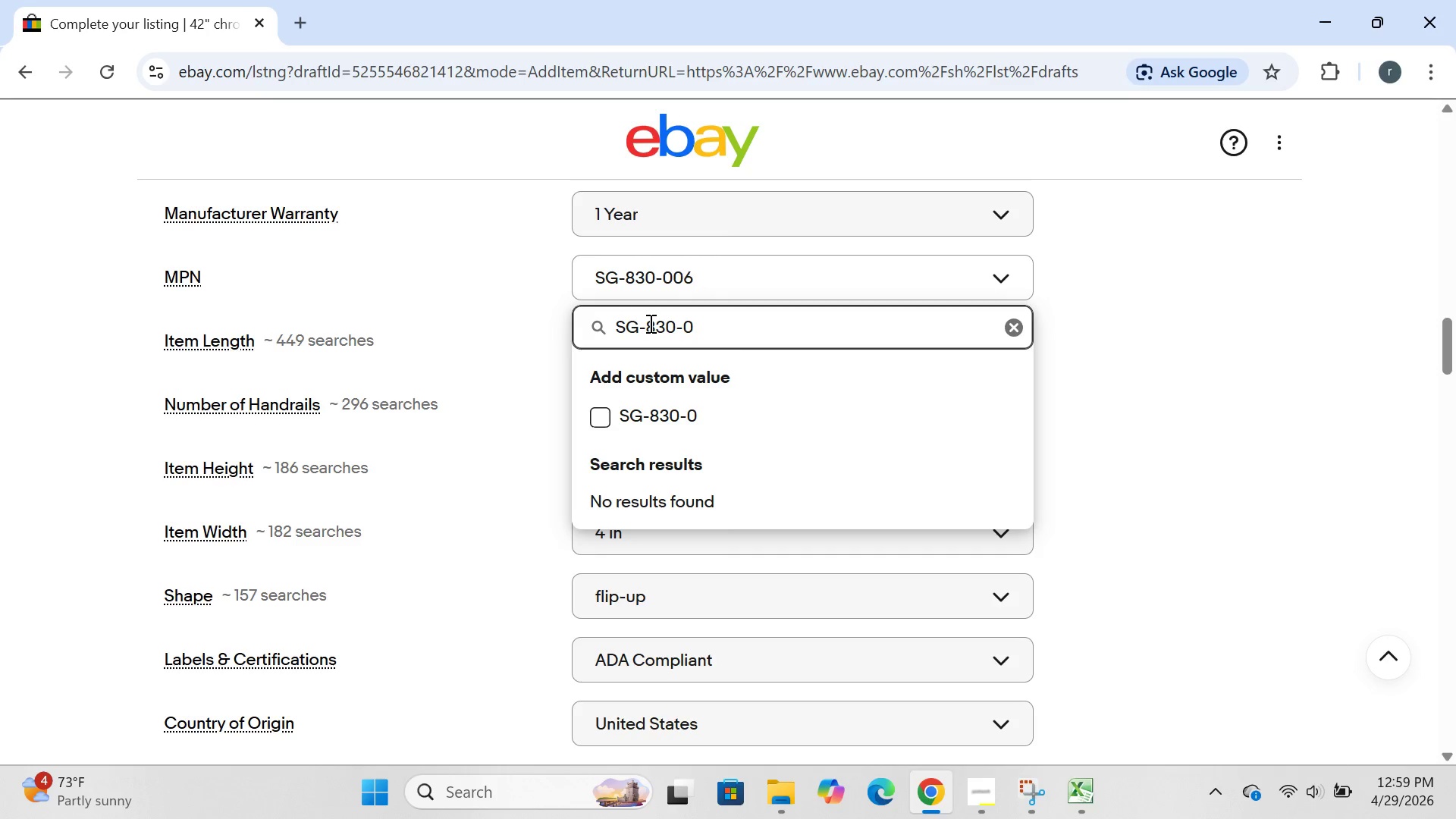 
key(Backspace)
key(Backspace)
key(Backspace)
key(Backspace)
key(Backspace)
key(Backspace)
type(C42-007)
 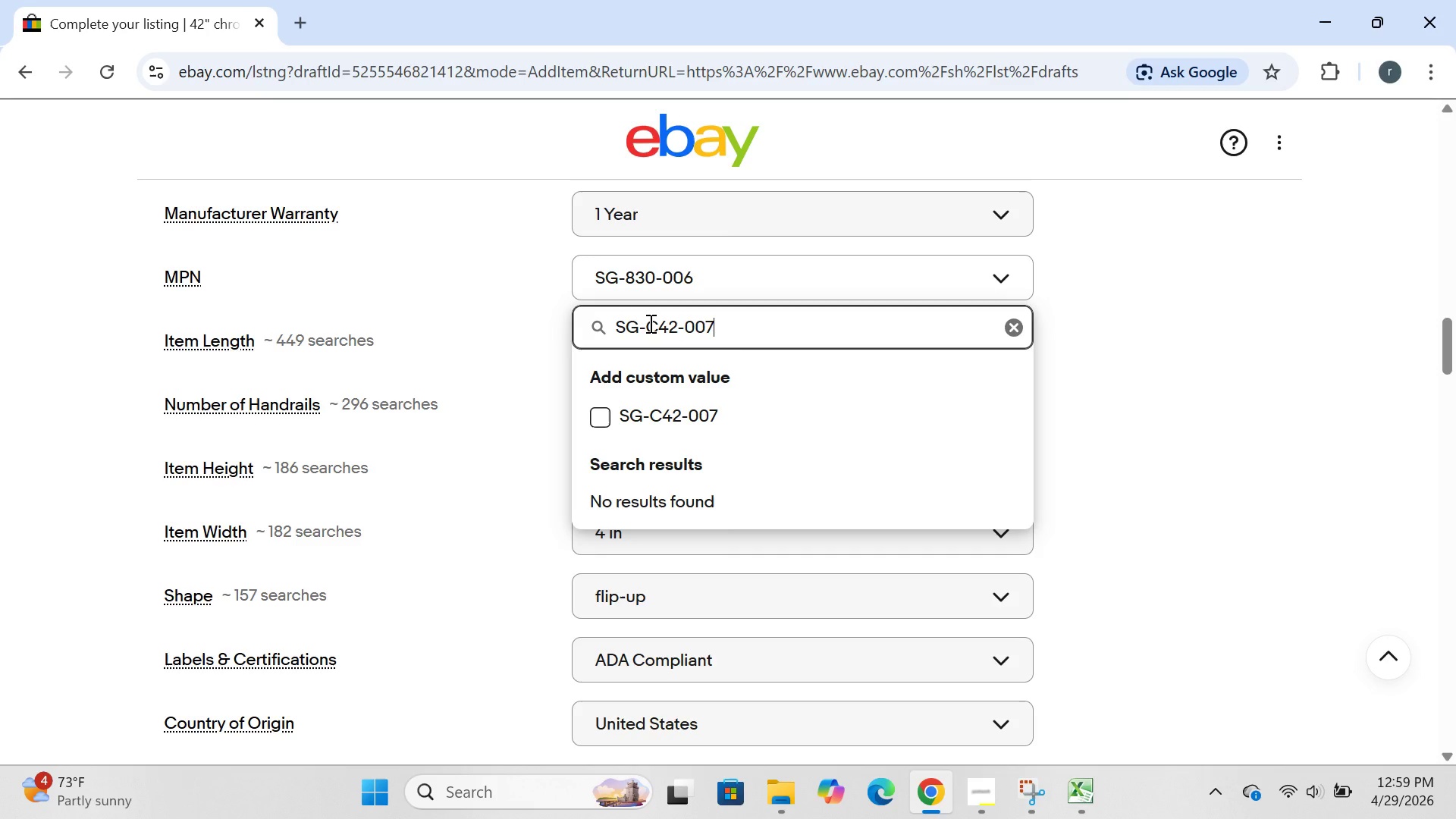 
wait(15.78)
 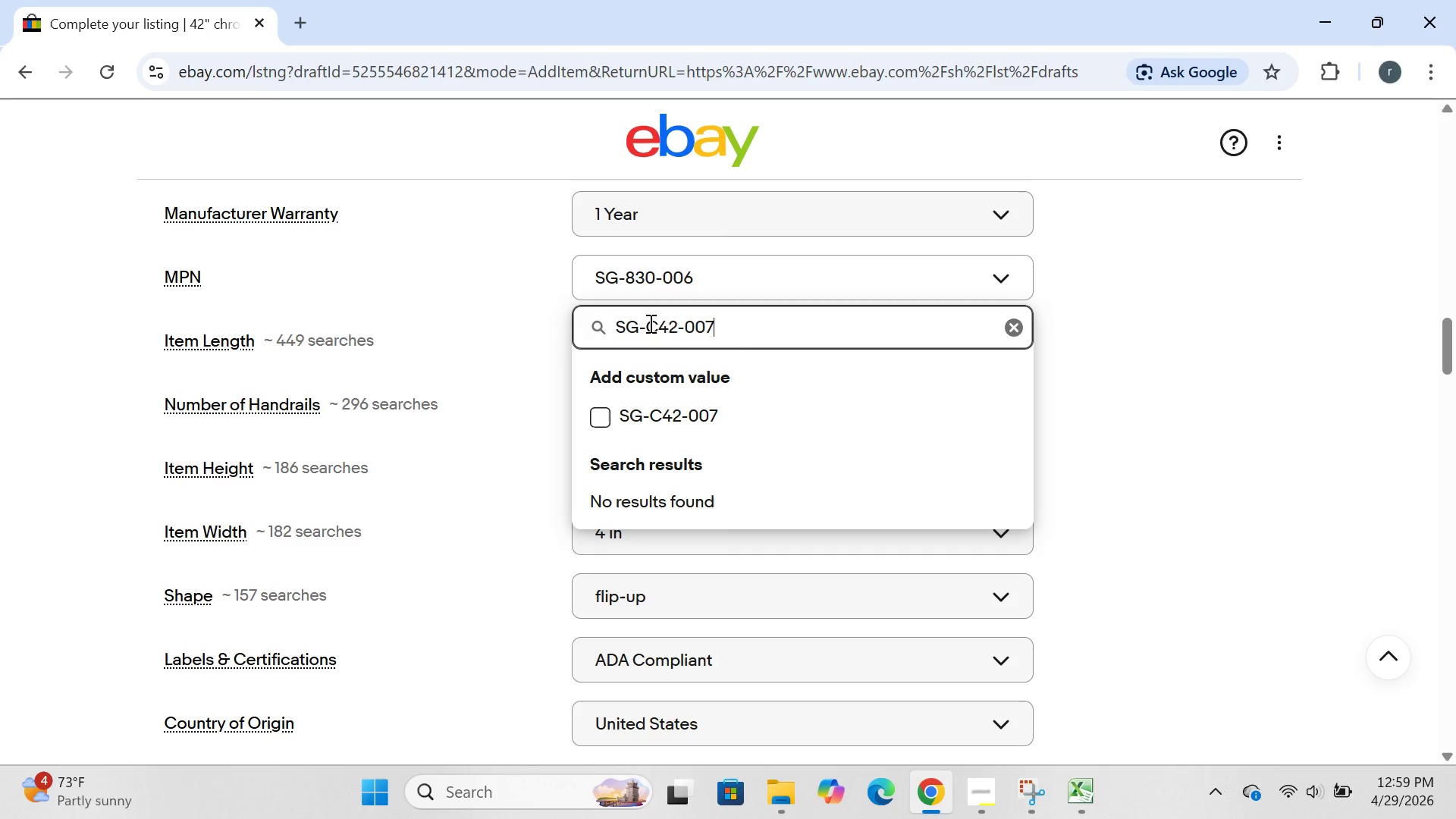 
key(Enter)
 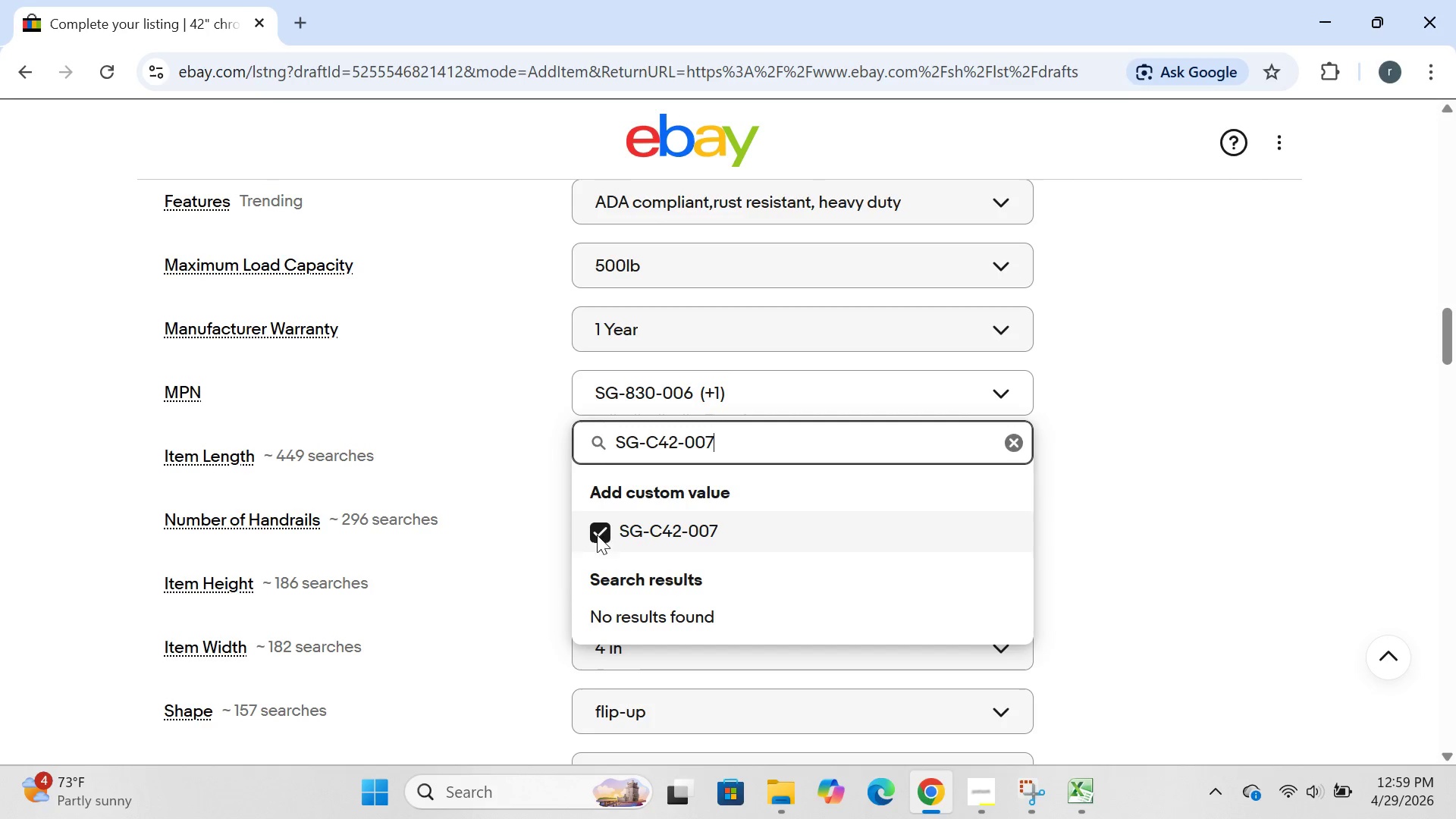 
wait(5.84)
 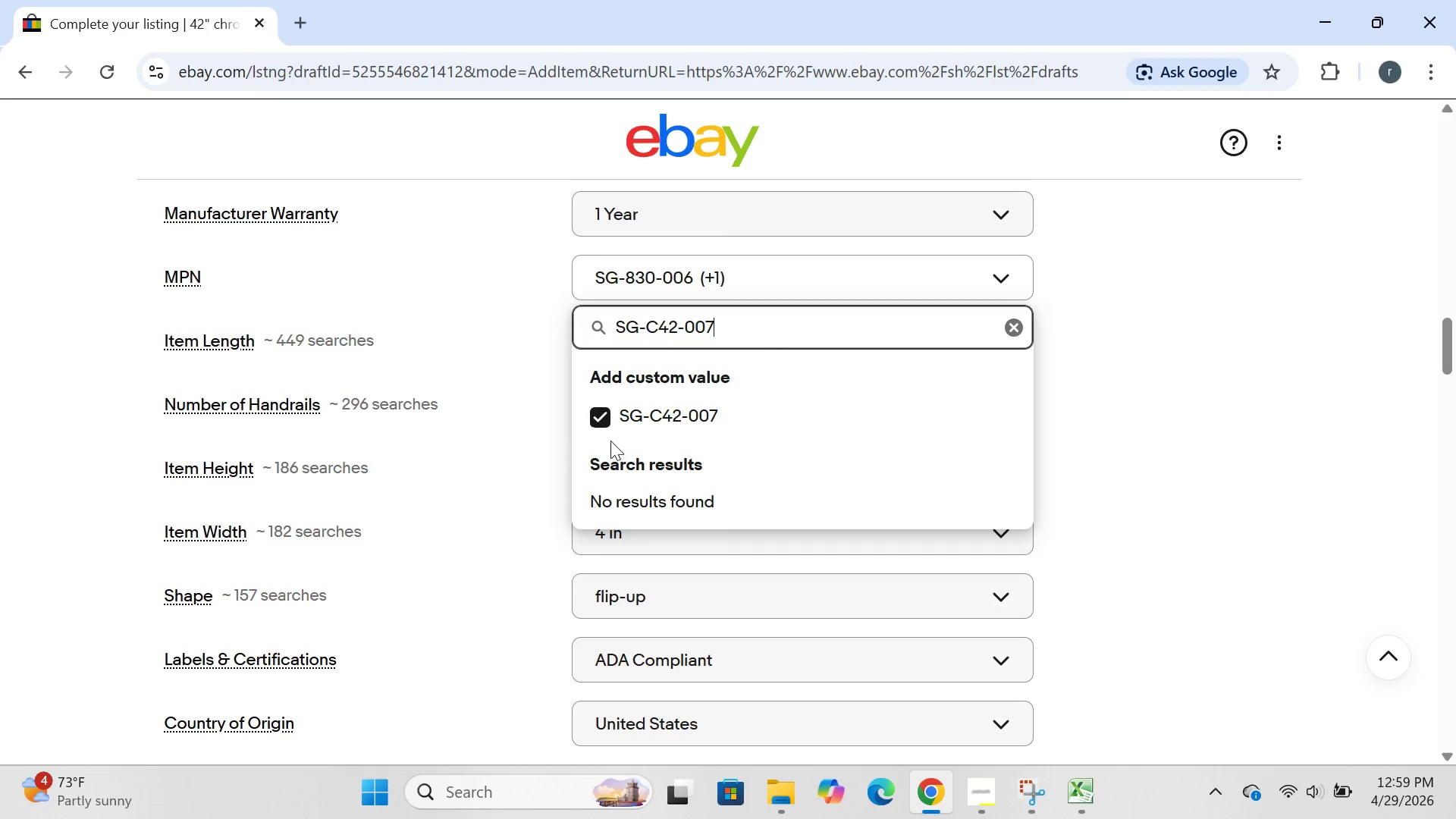 
left_click([728, 394])
 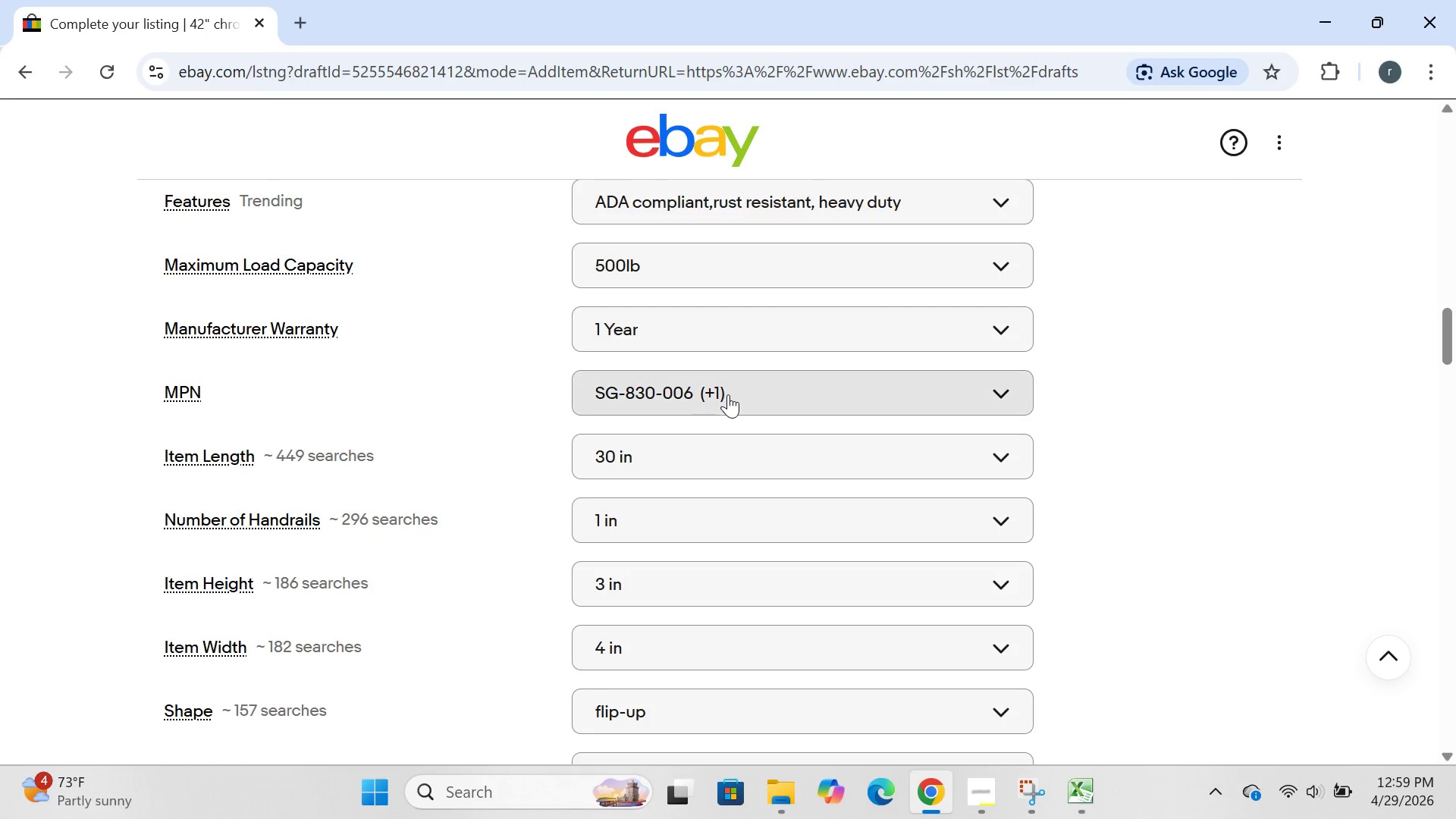 
left_click([728, 394])
 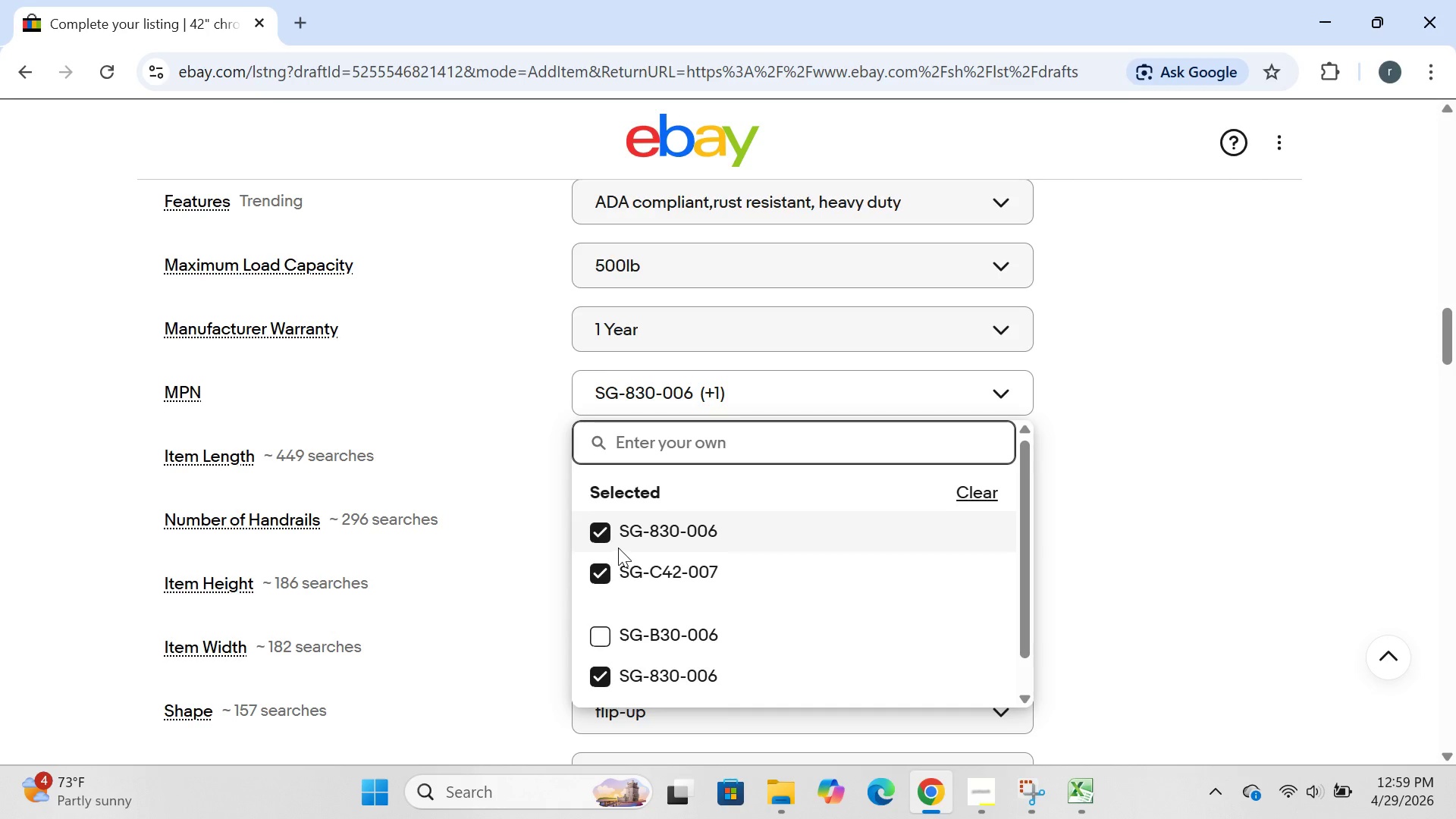 
left_click([606, 531])
 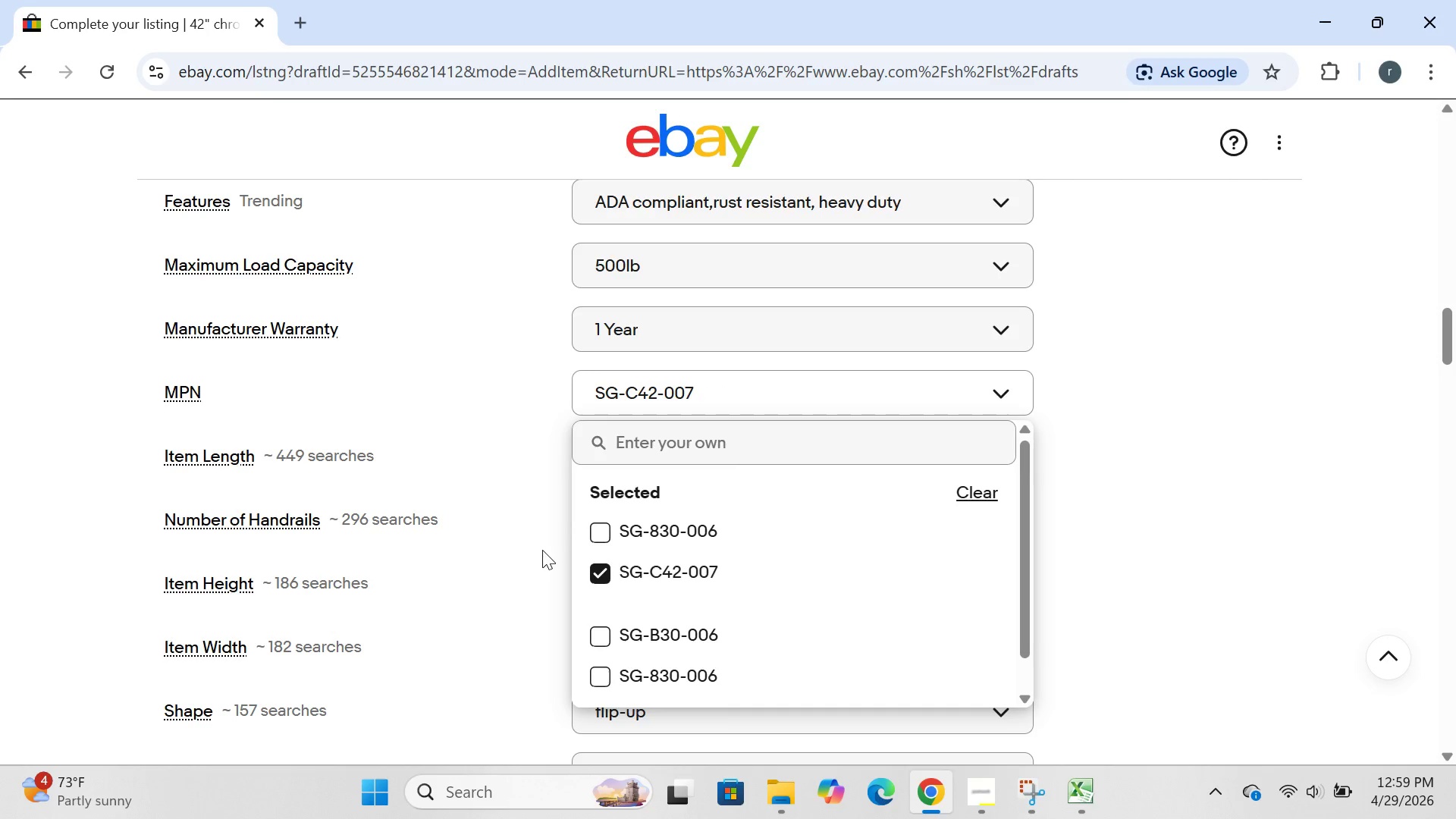 
left_click([542, 550])
 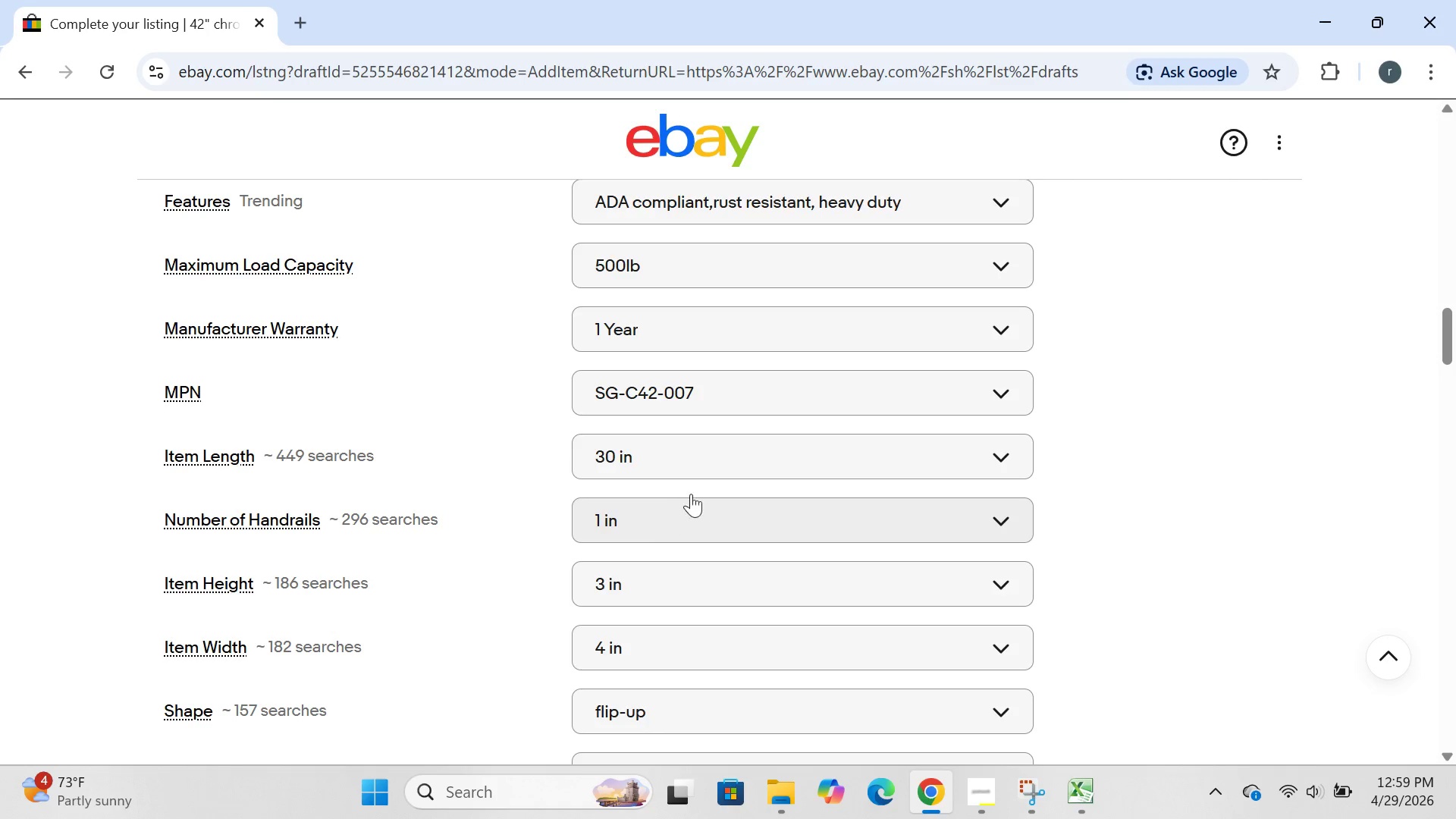 
left_click([699, 462])
 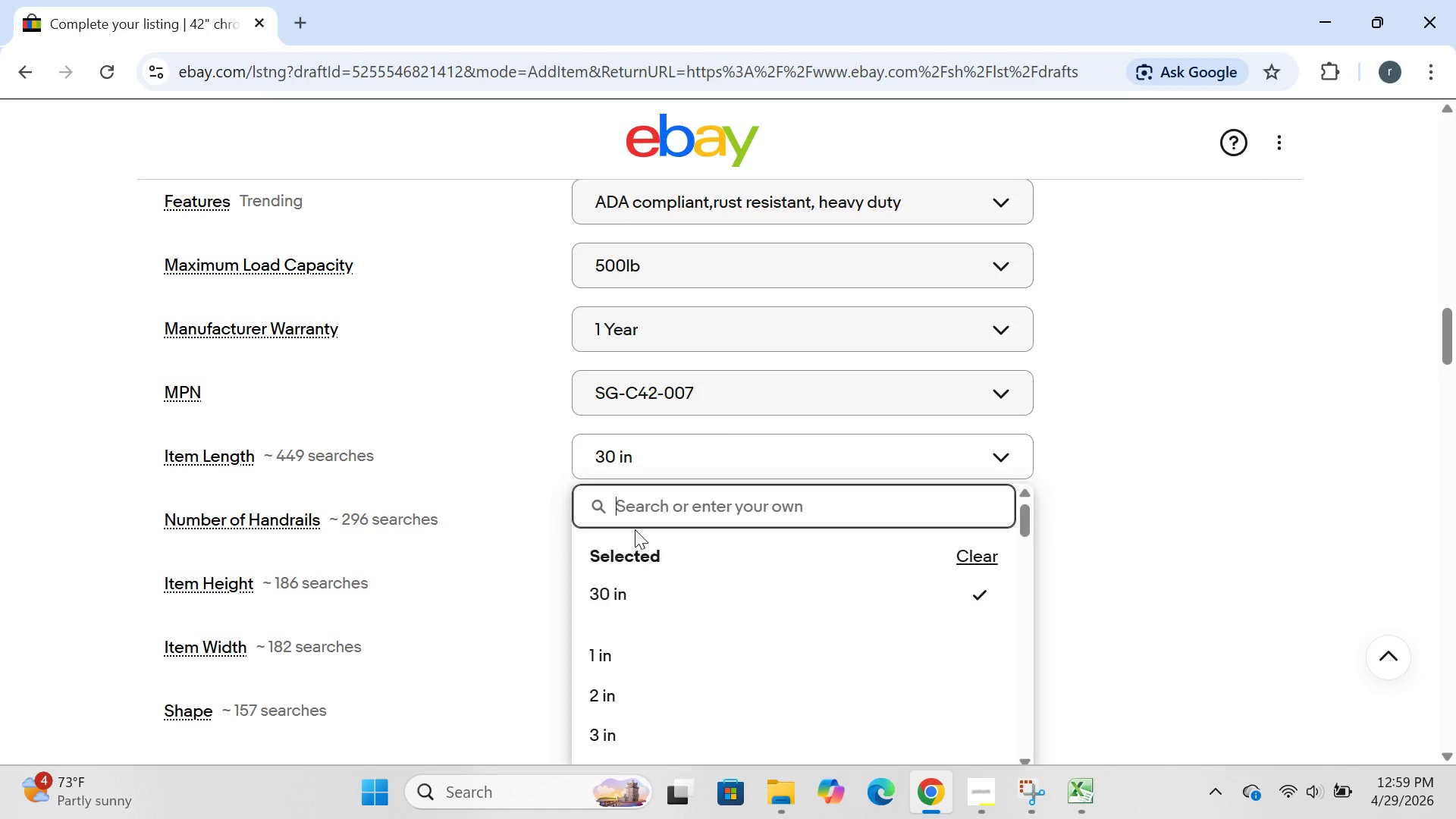 
type(42 IN)
 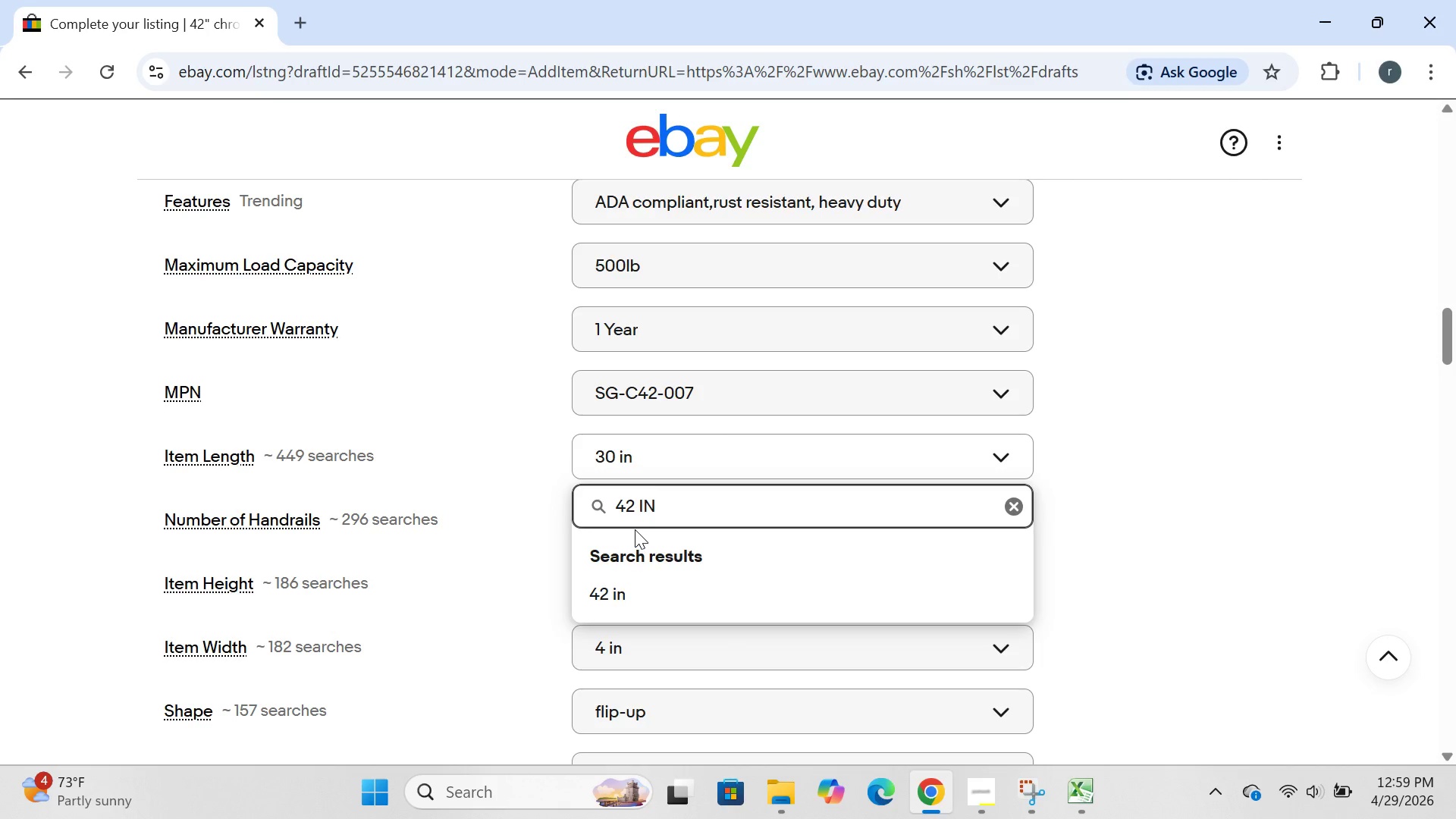 
key(Enter)
 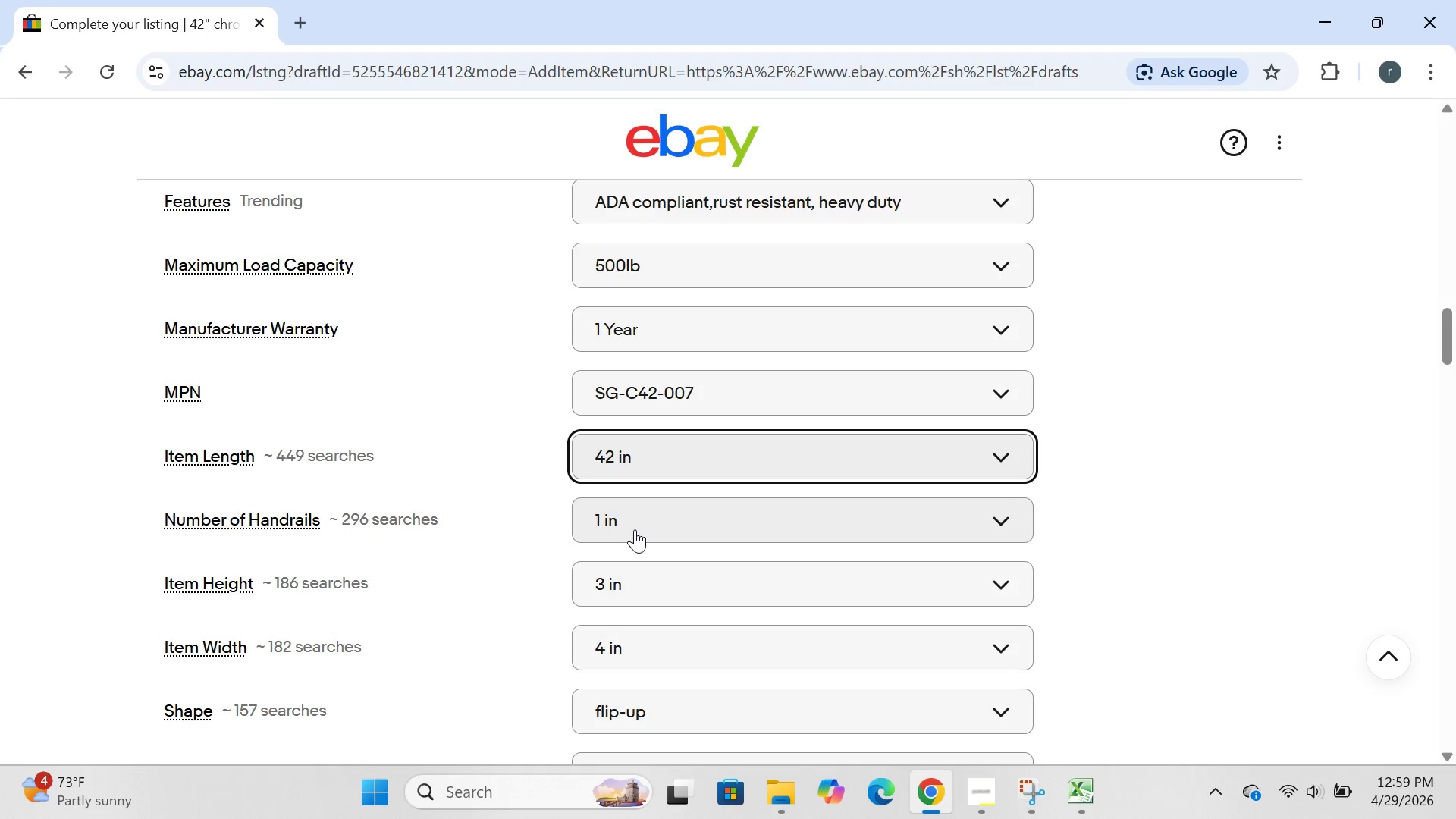 
left_click([638, 526])
 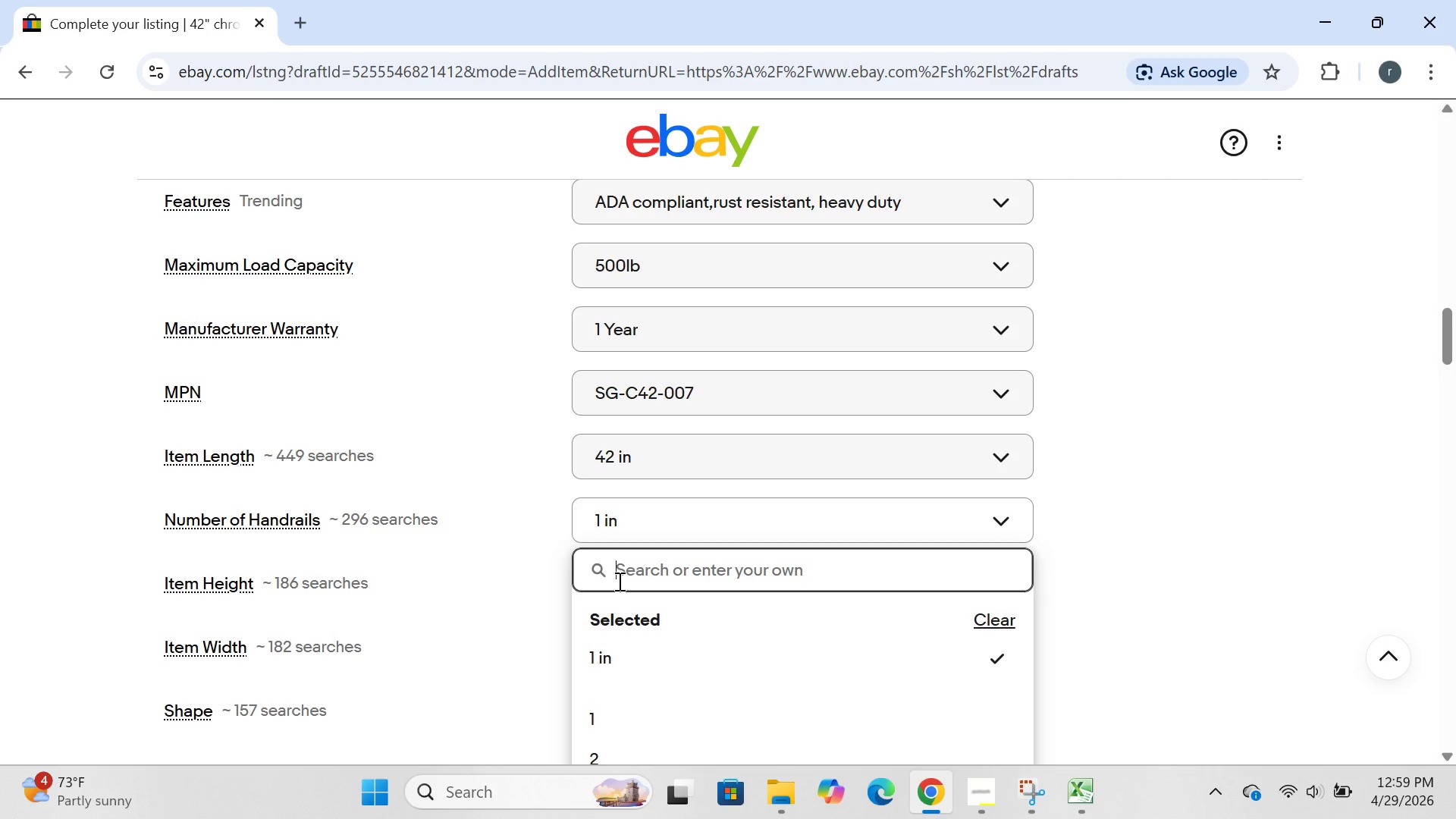 
type(2V)
key(Backspace)
type( IN)
 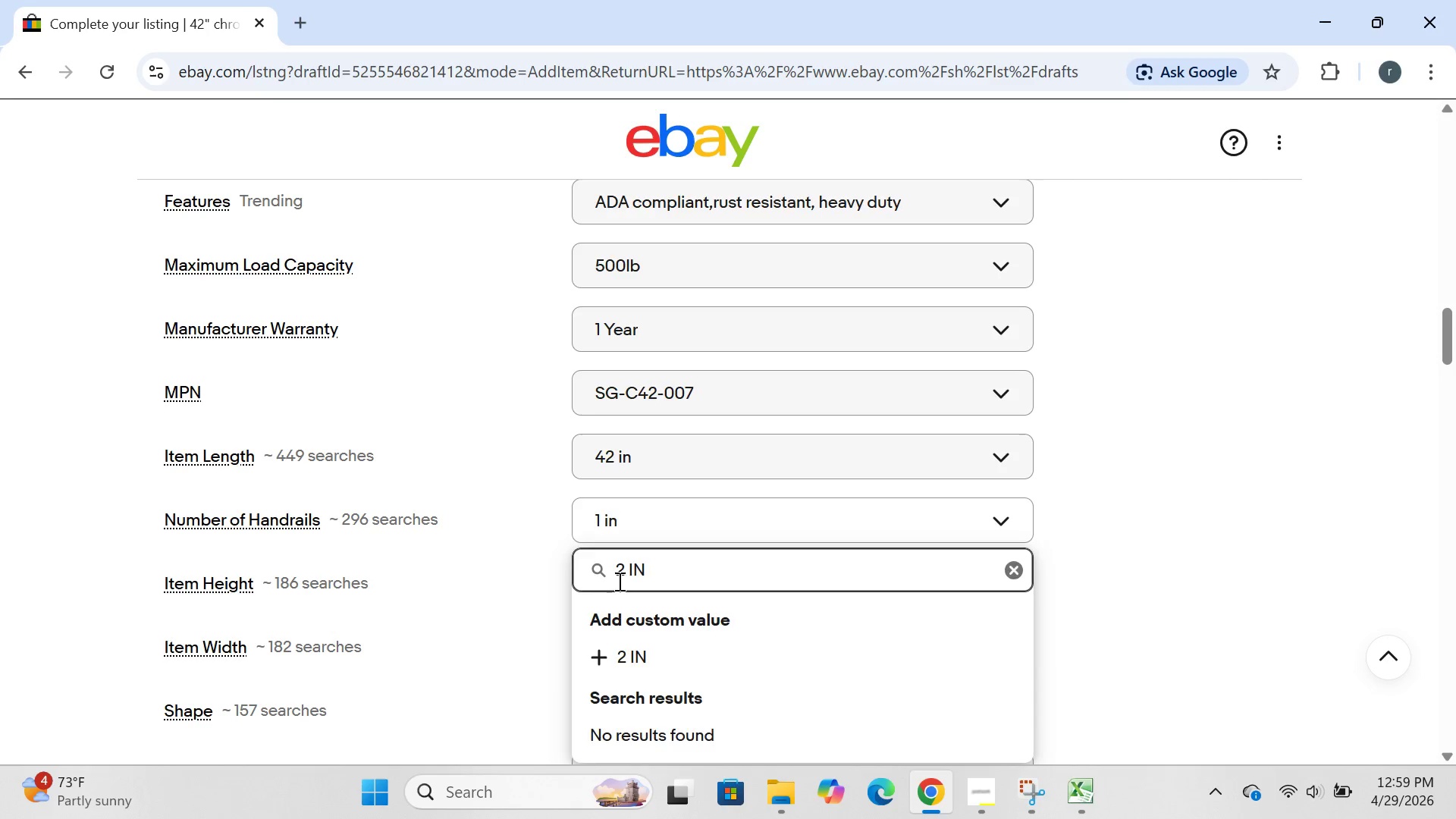 
key(Enter)
 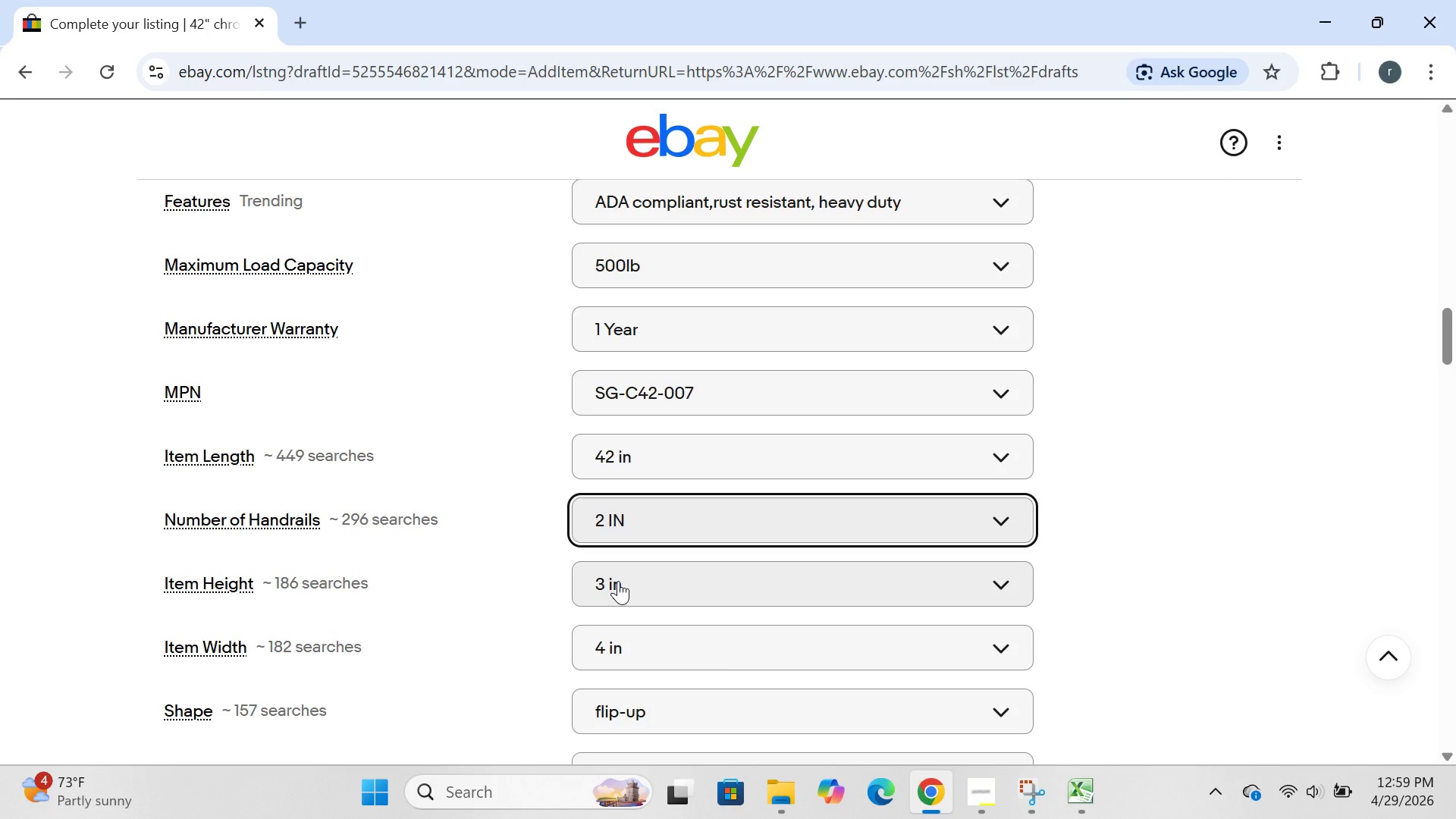 
left_click([618, 581])
 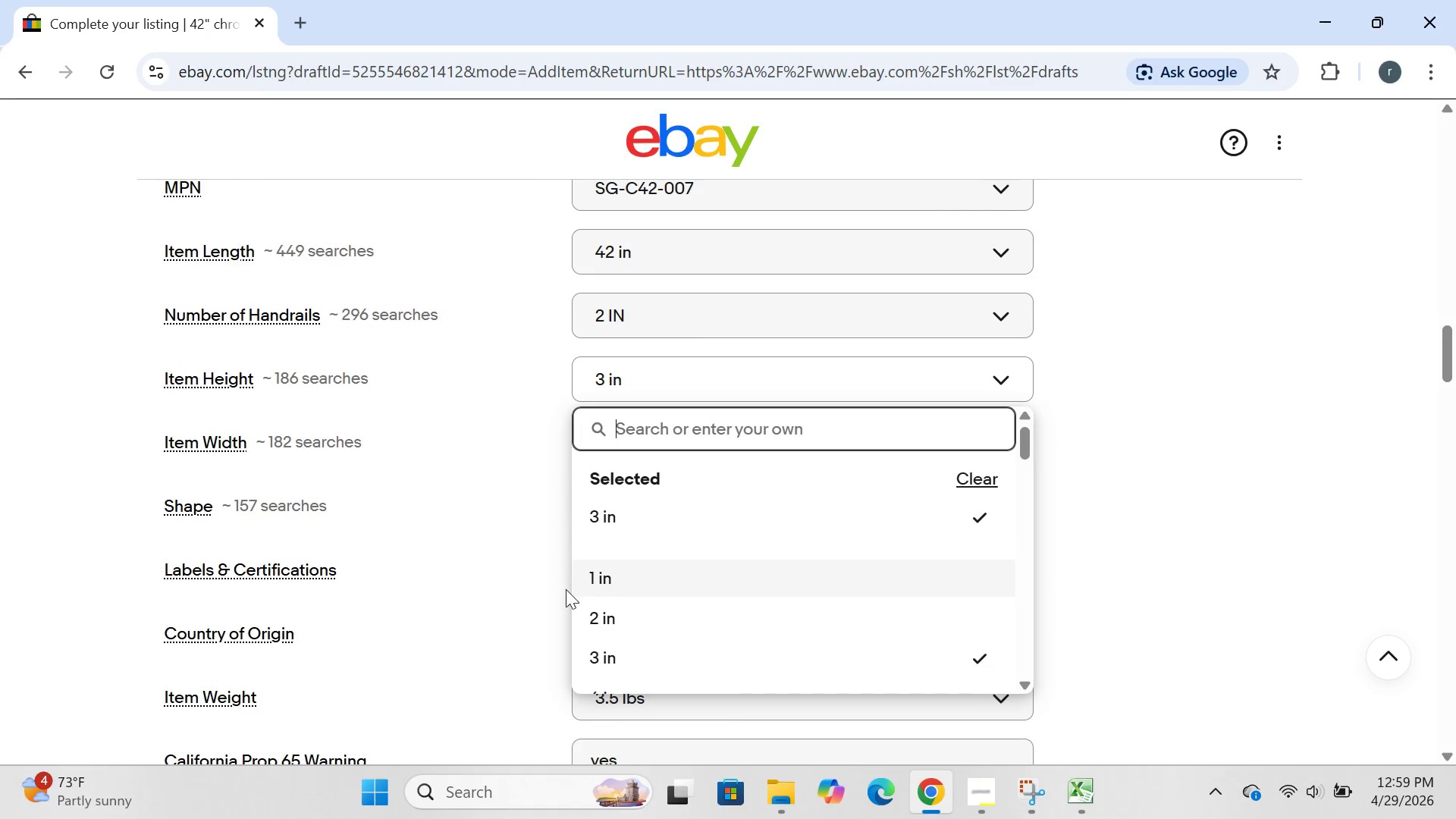 
left_click([516, 593])
 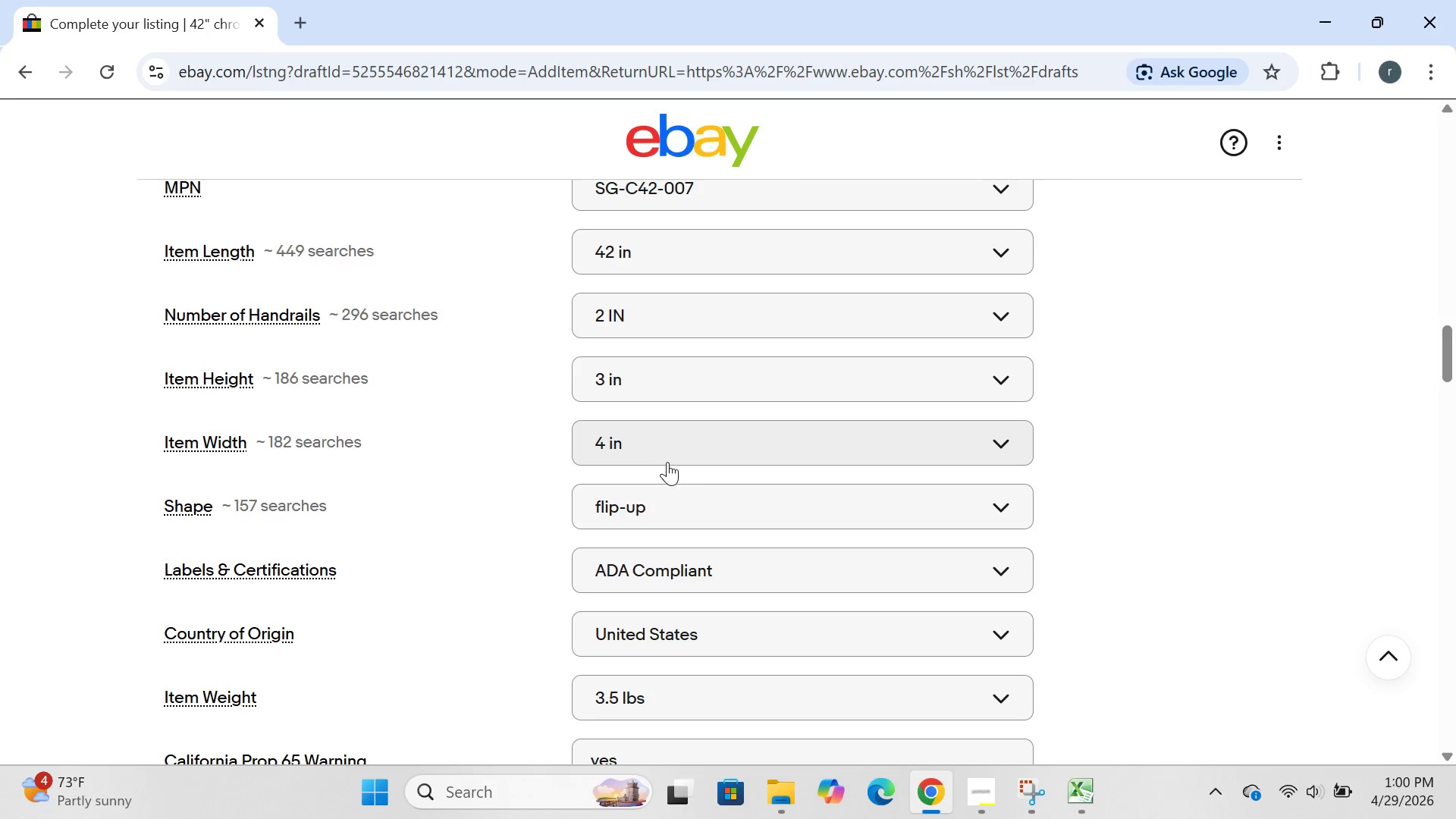 
wait(5.23)
 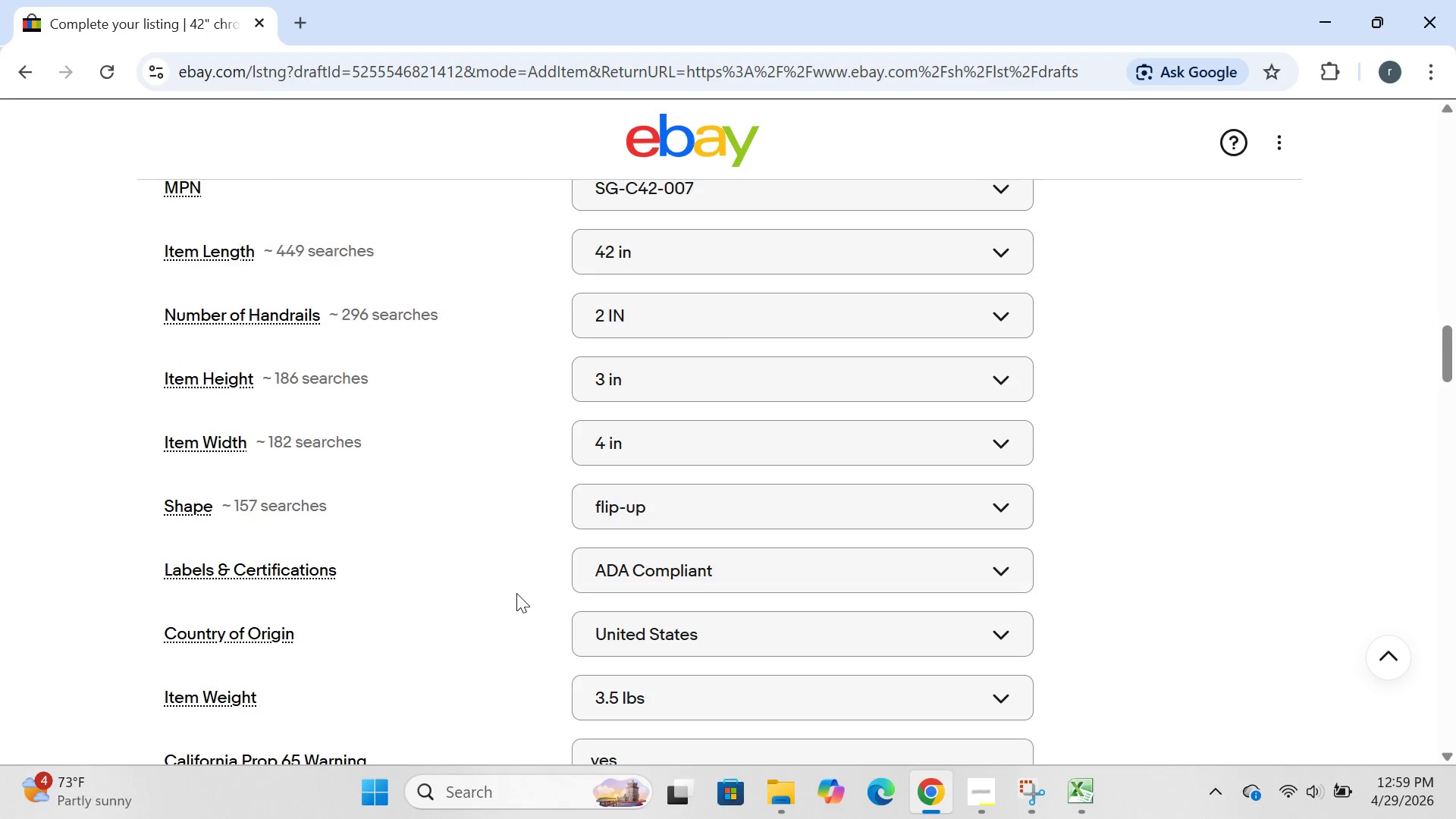 
left_click([680, 504])
 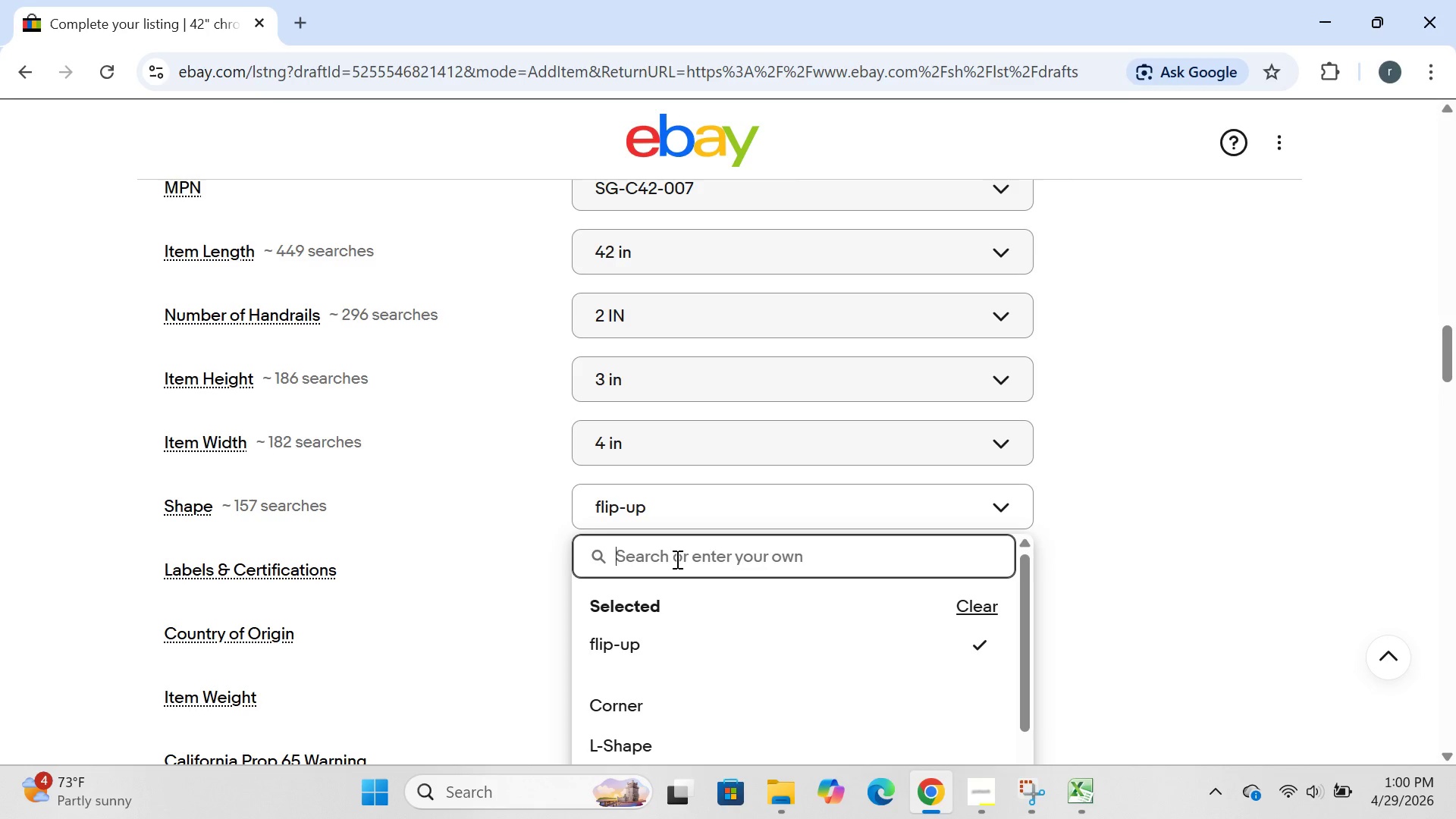 
left_click([676, 559])
 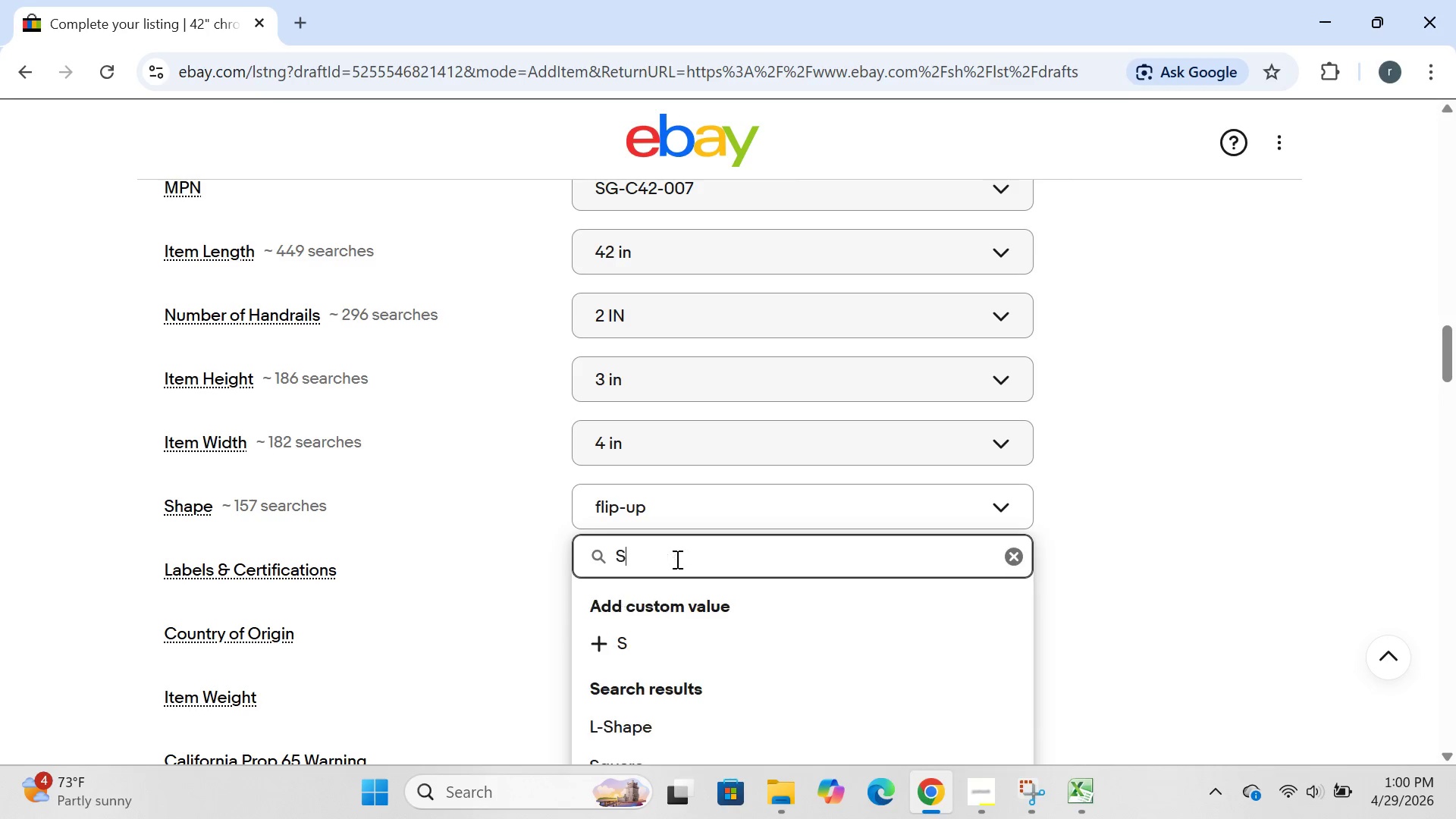 
type(STRIGHT\)
key(Backspace)
 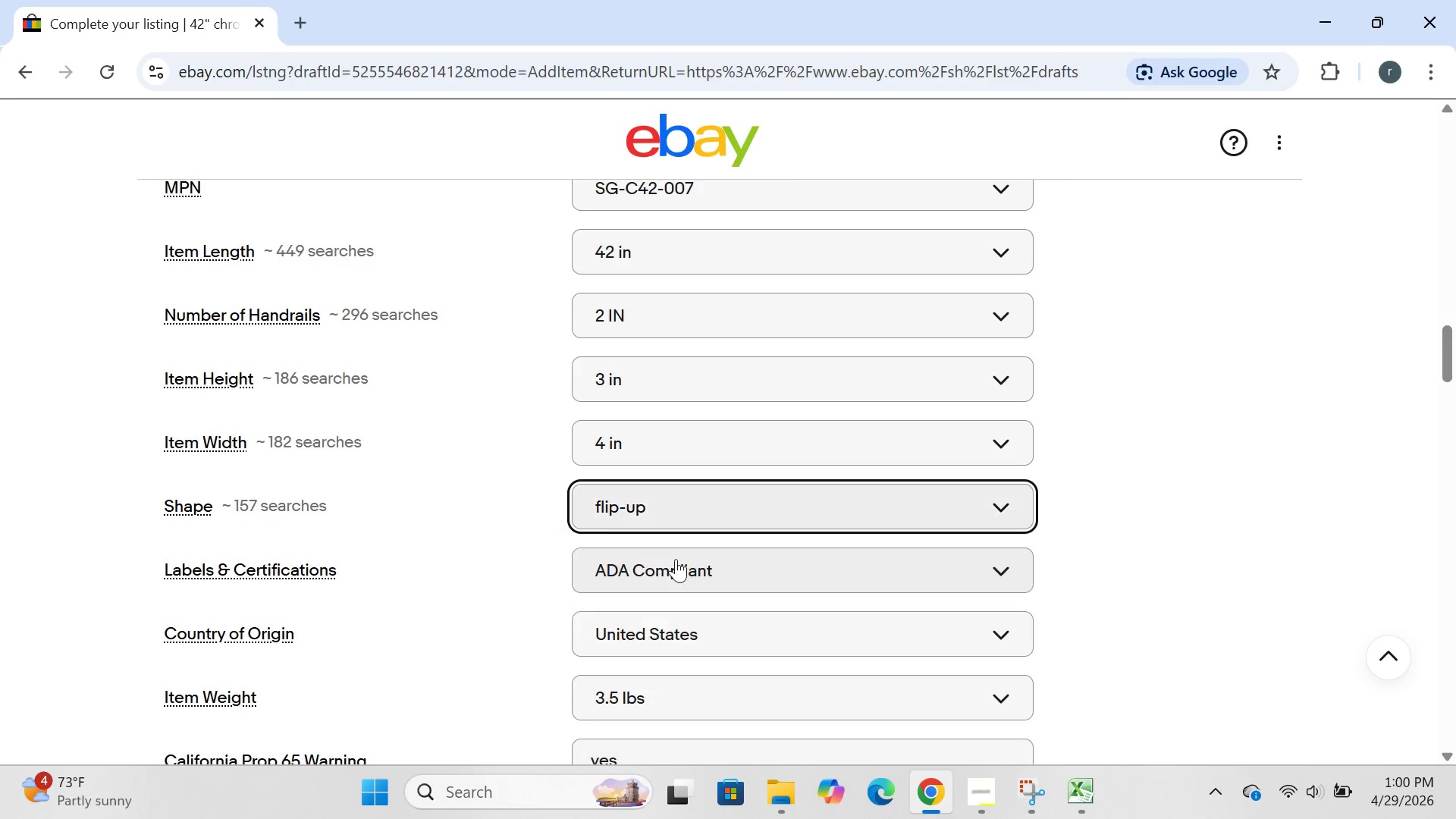 
key(Enter)
 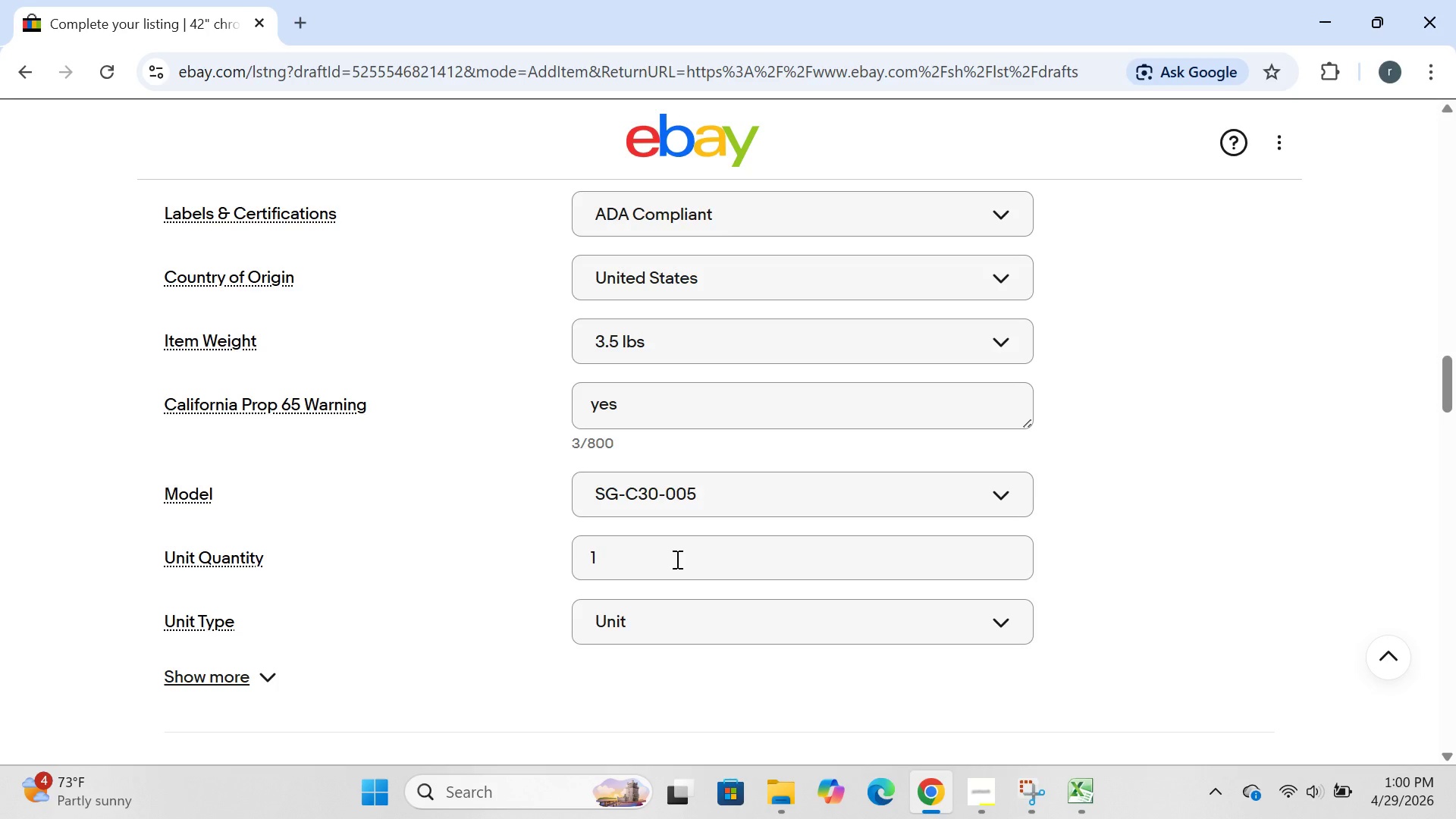 
wait(46.75)
 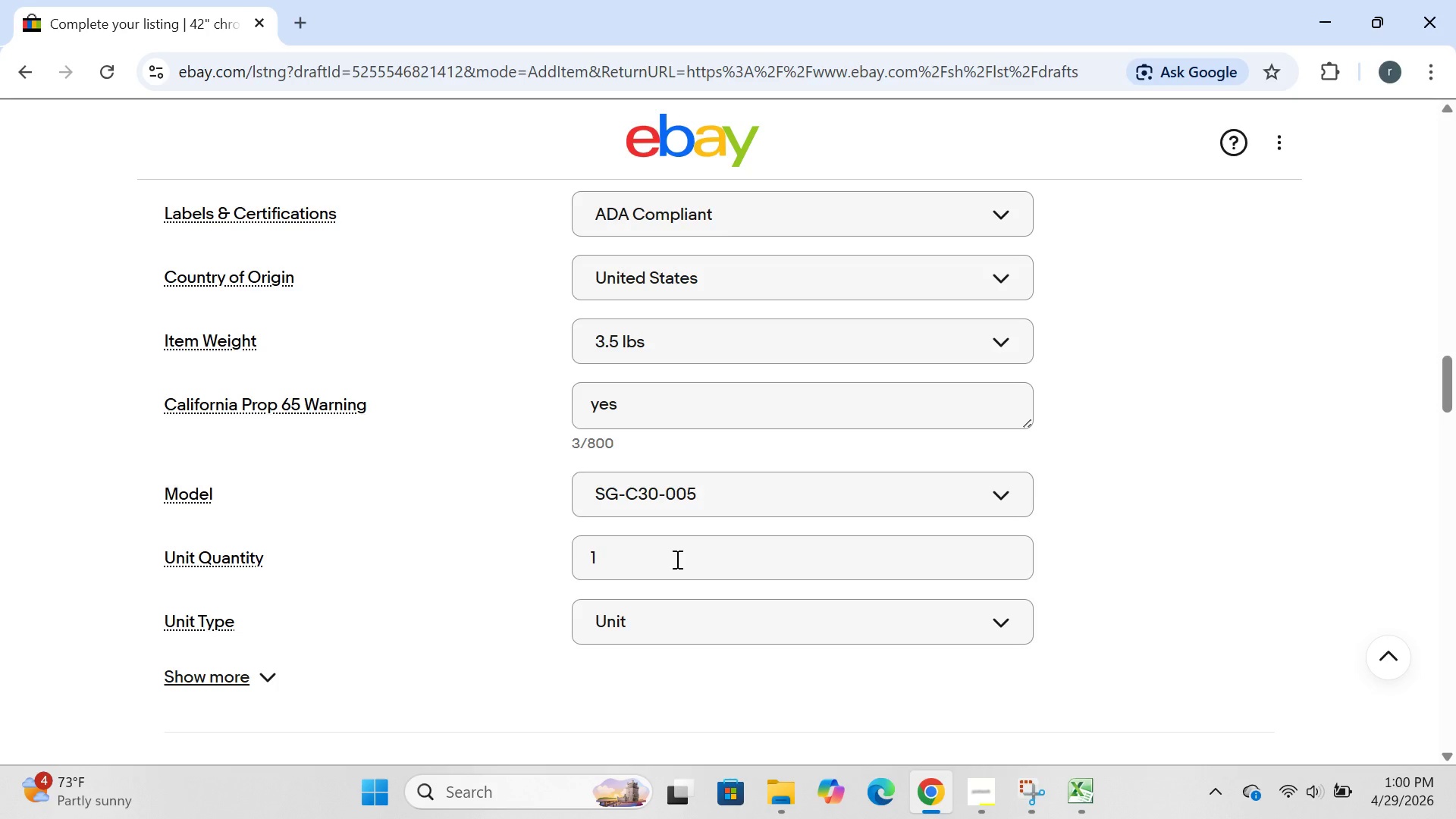 
left_click([712, 495])
 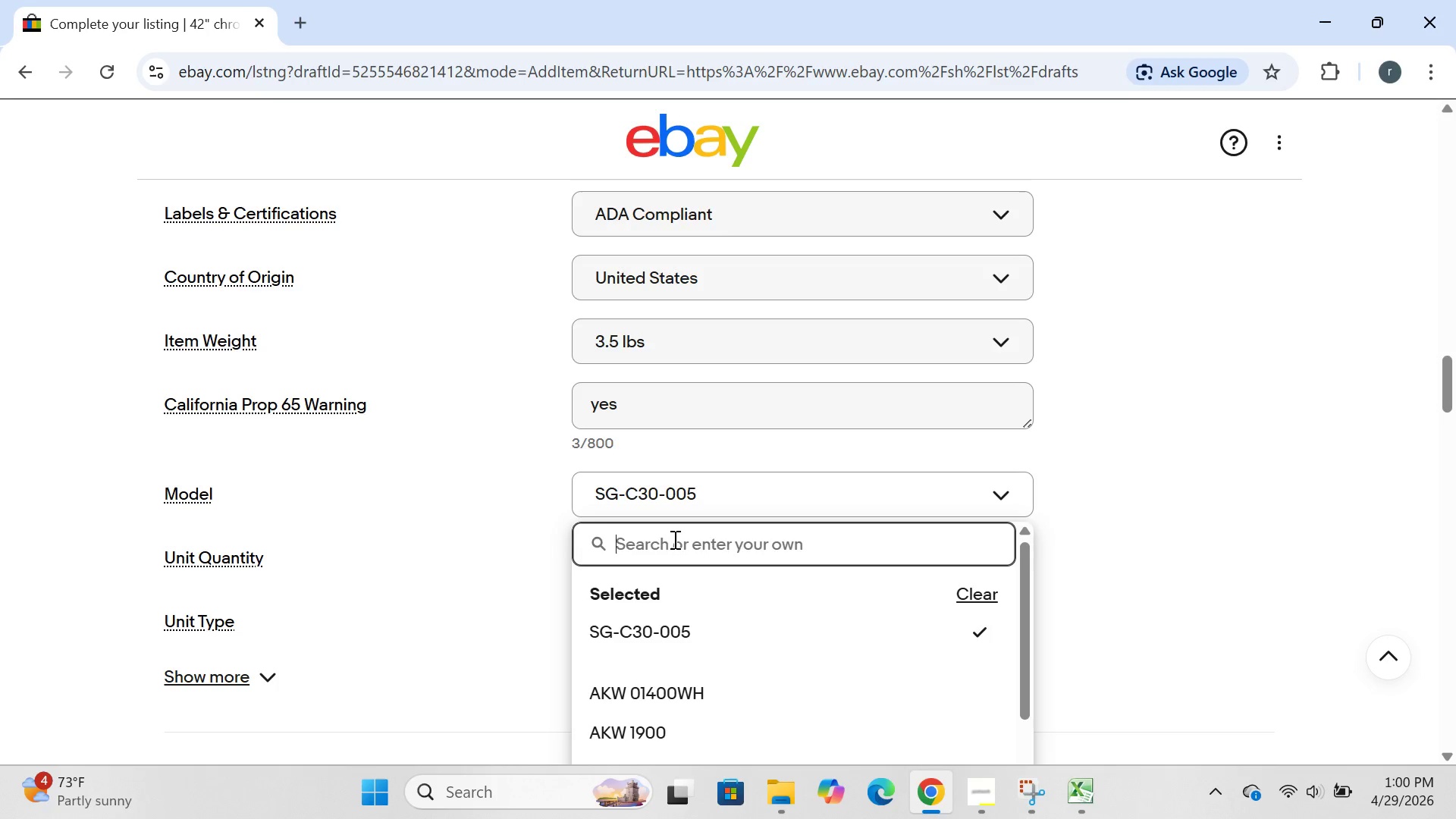 
type(SG-C42-007)
 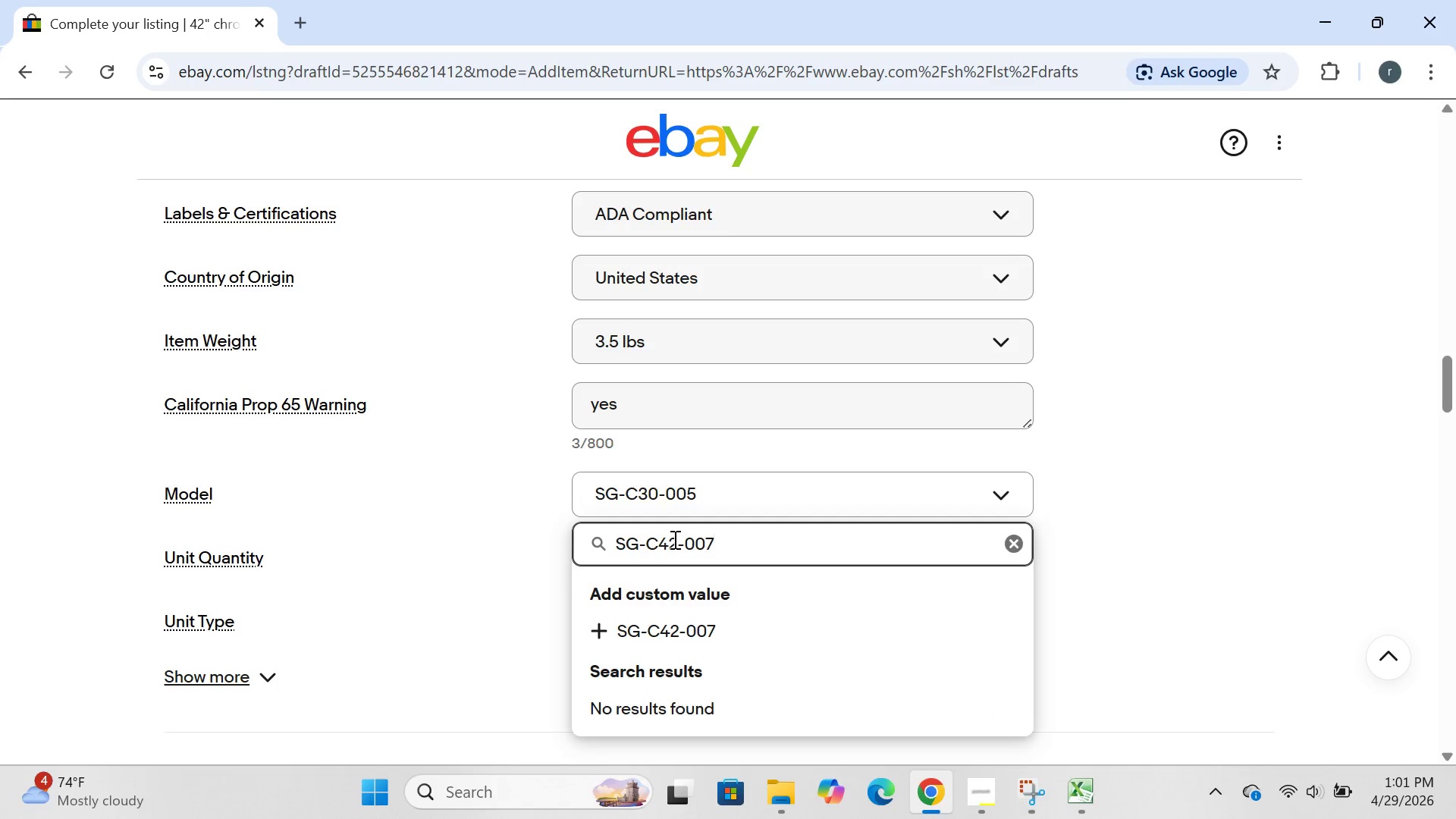 
key(Enter)
 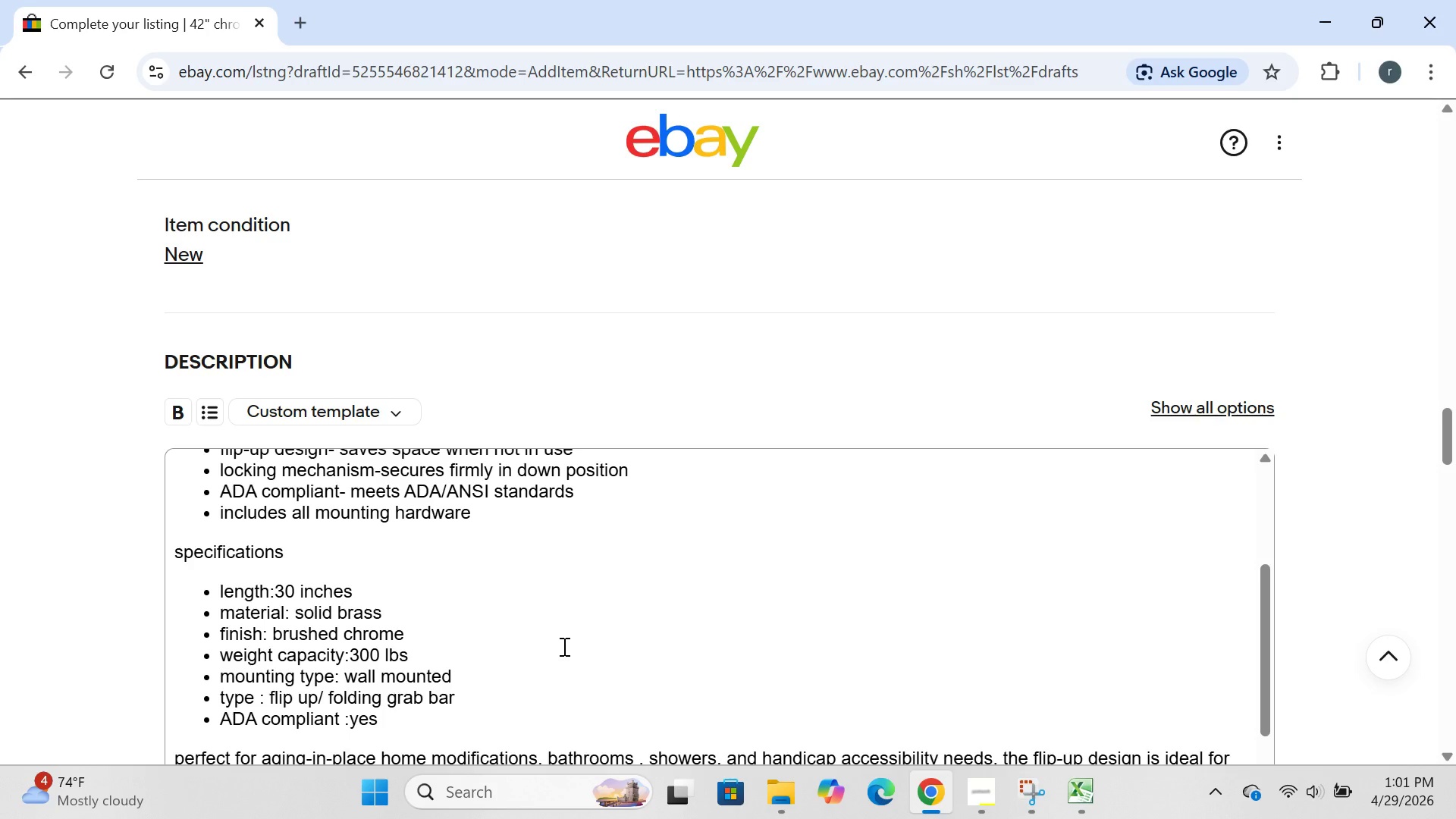 
wait(33.94)
 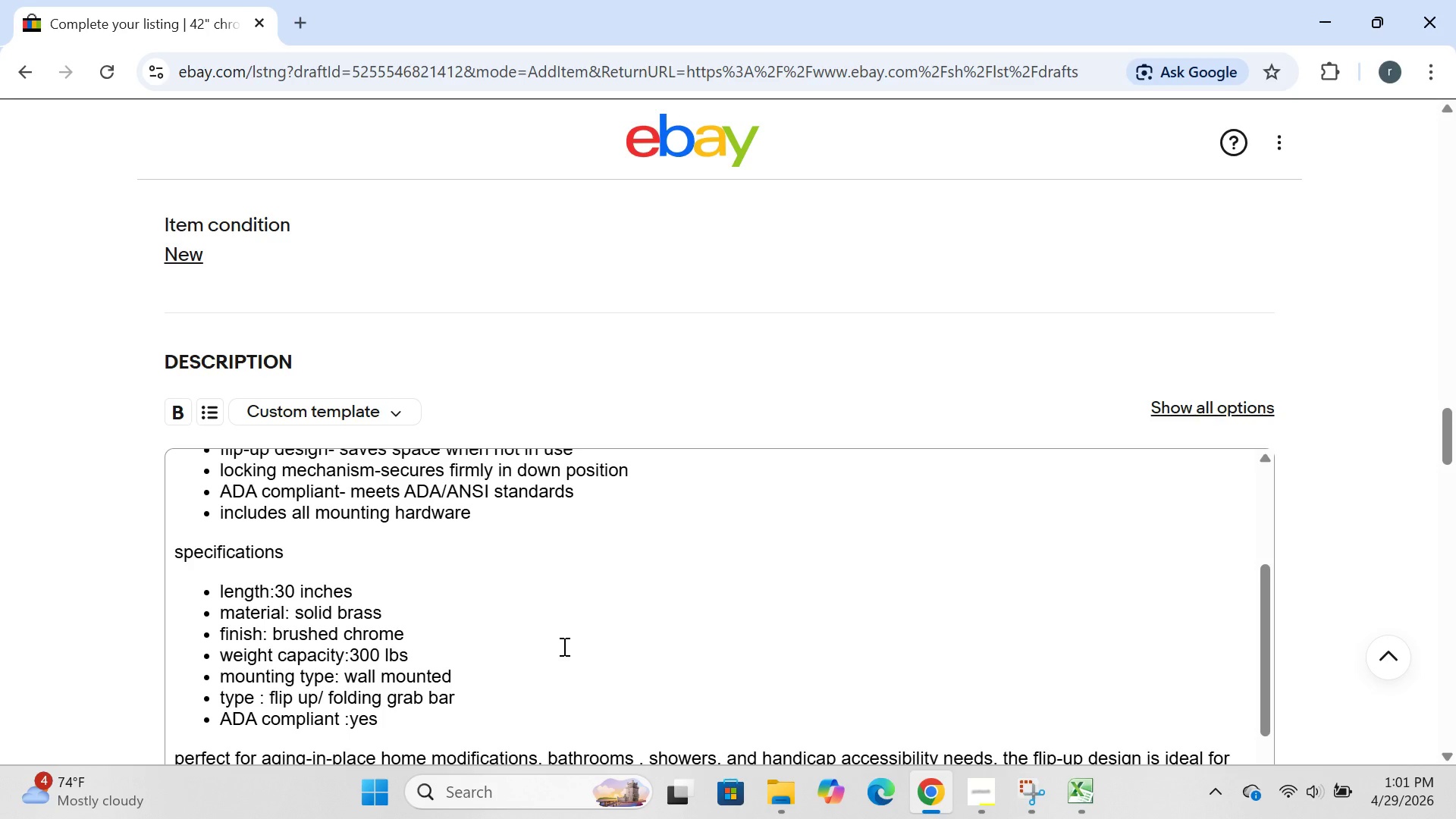 
left_click([563, 646])
 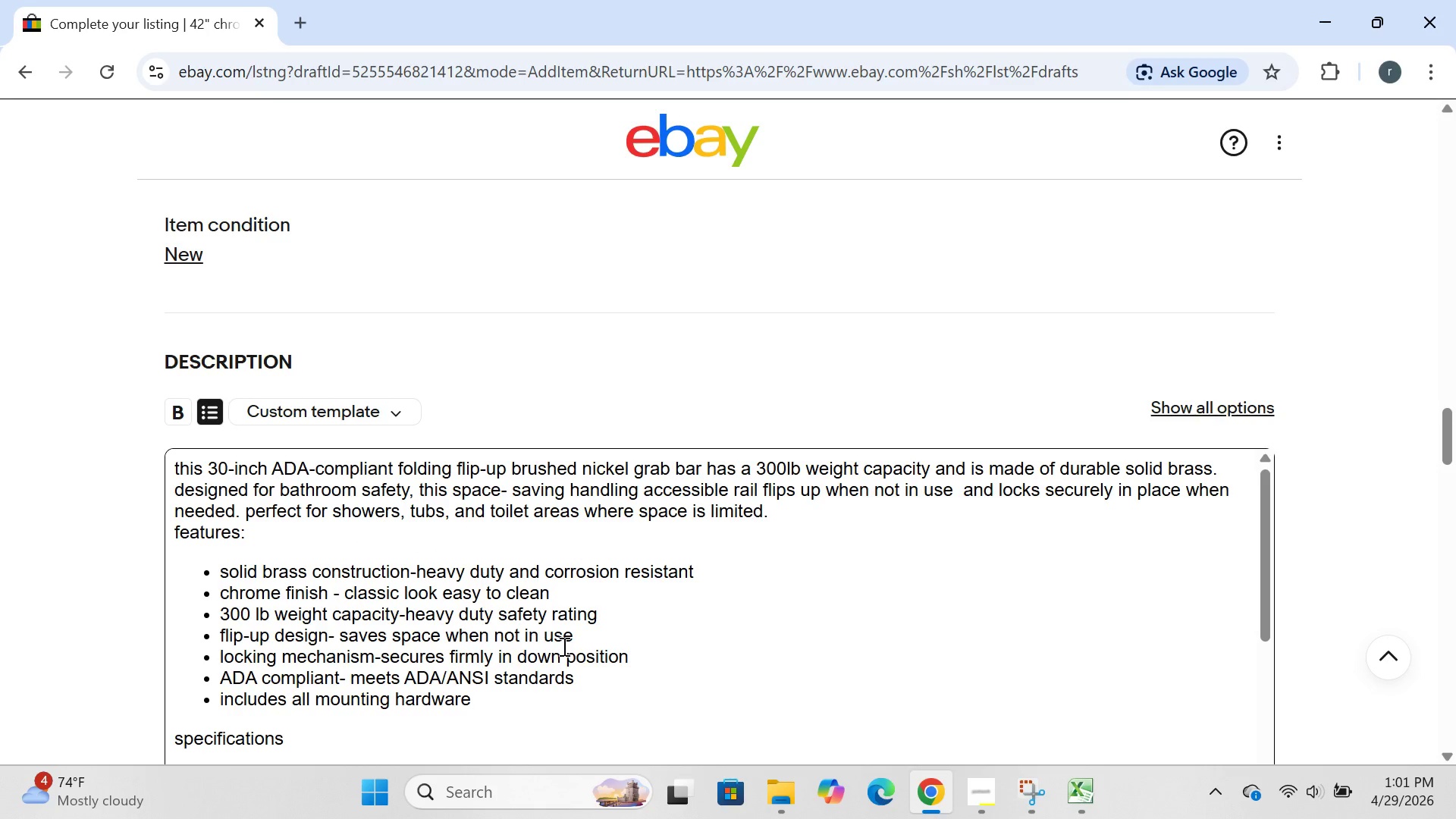 
key(Control+A)
 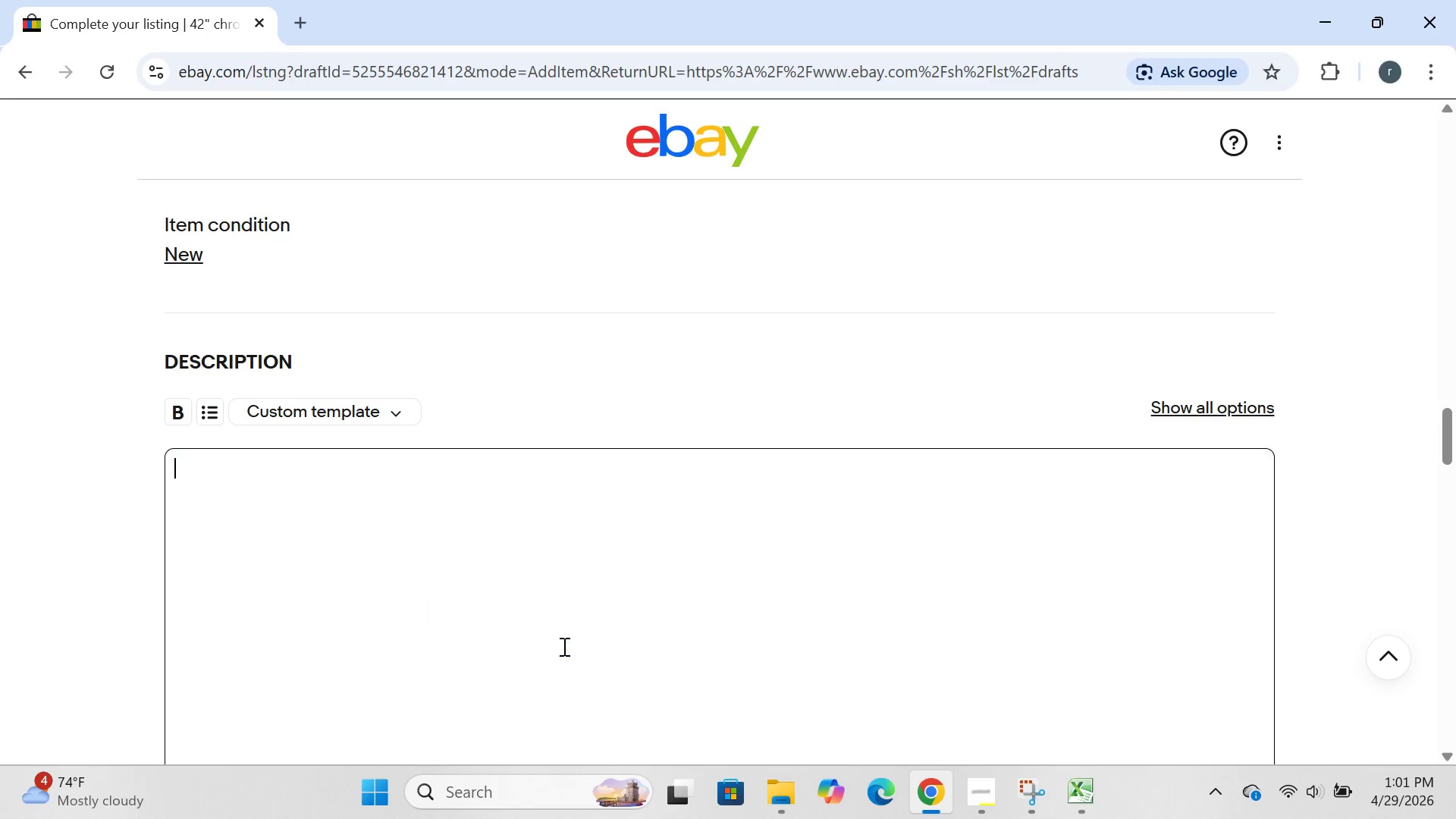 
key(Backspace)
 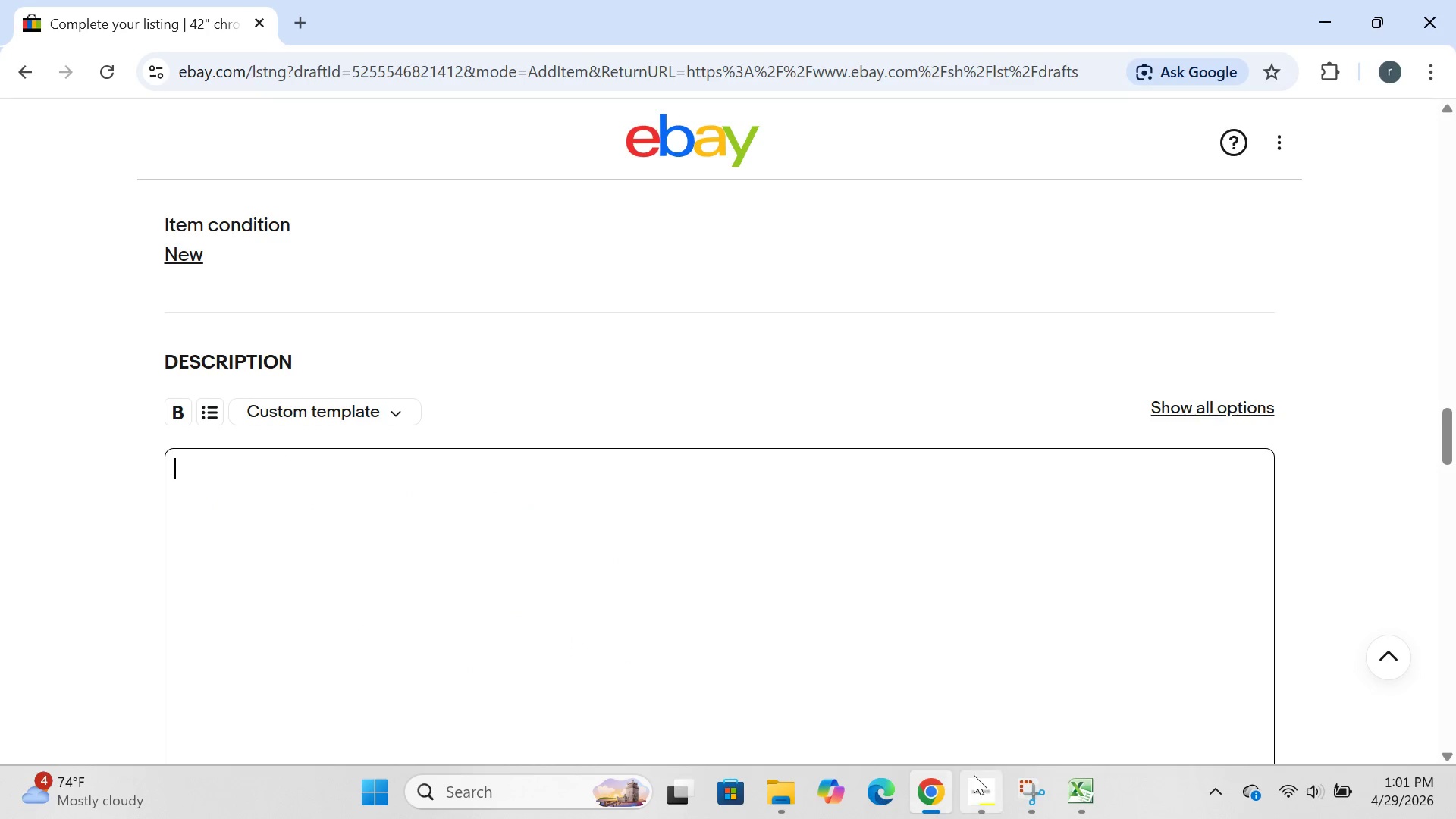 
left_click([983, 784])